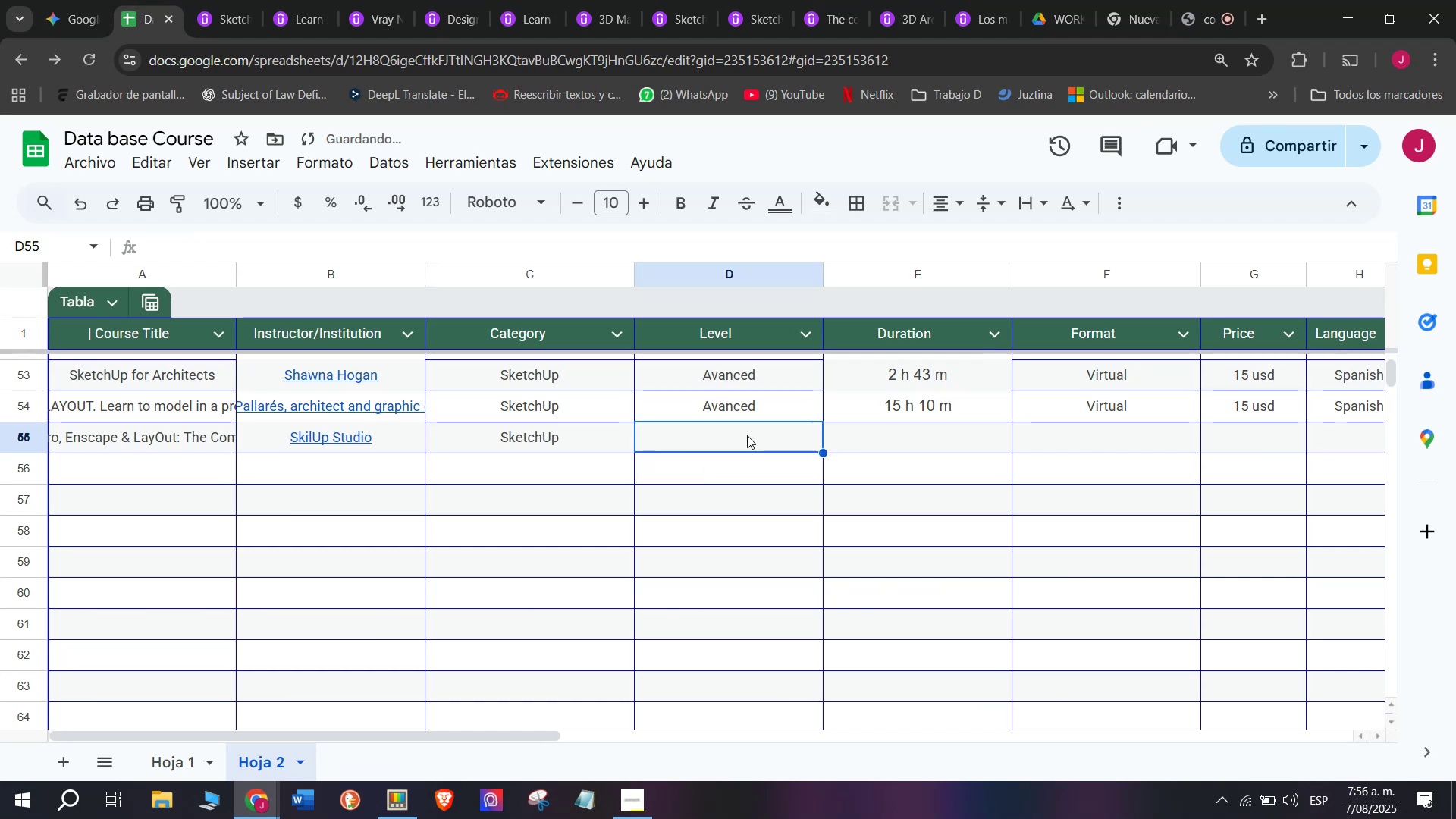 
key(Control+ControlLeft)
 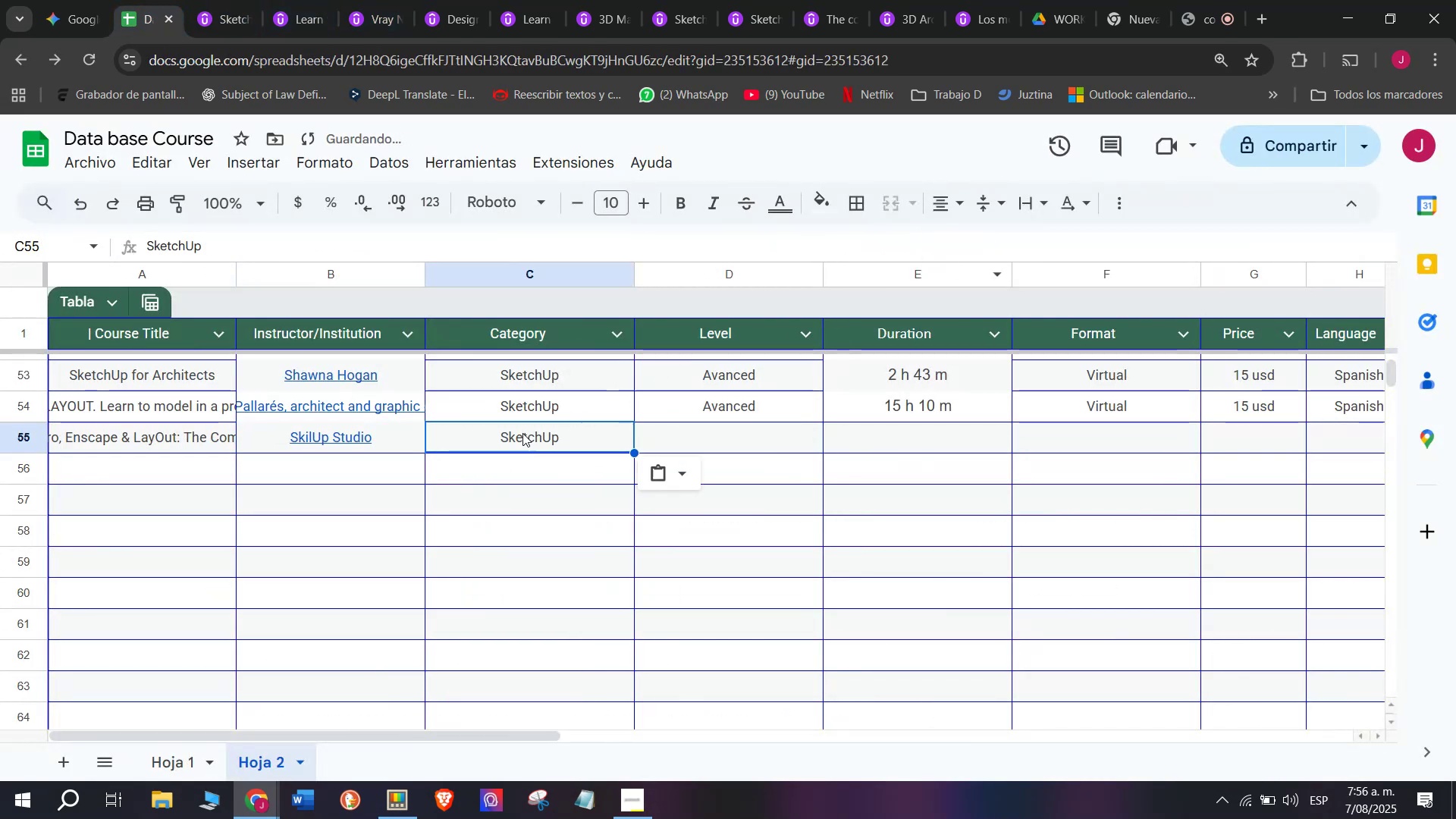 
key(Control+V)
 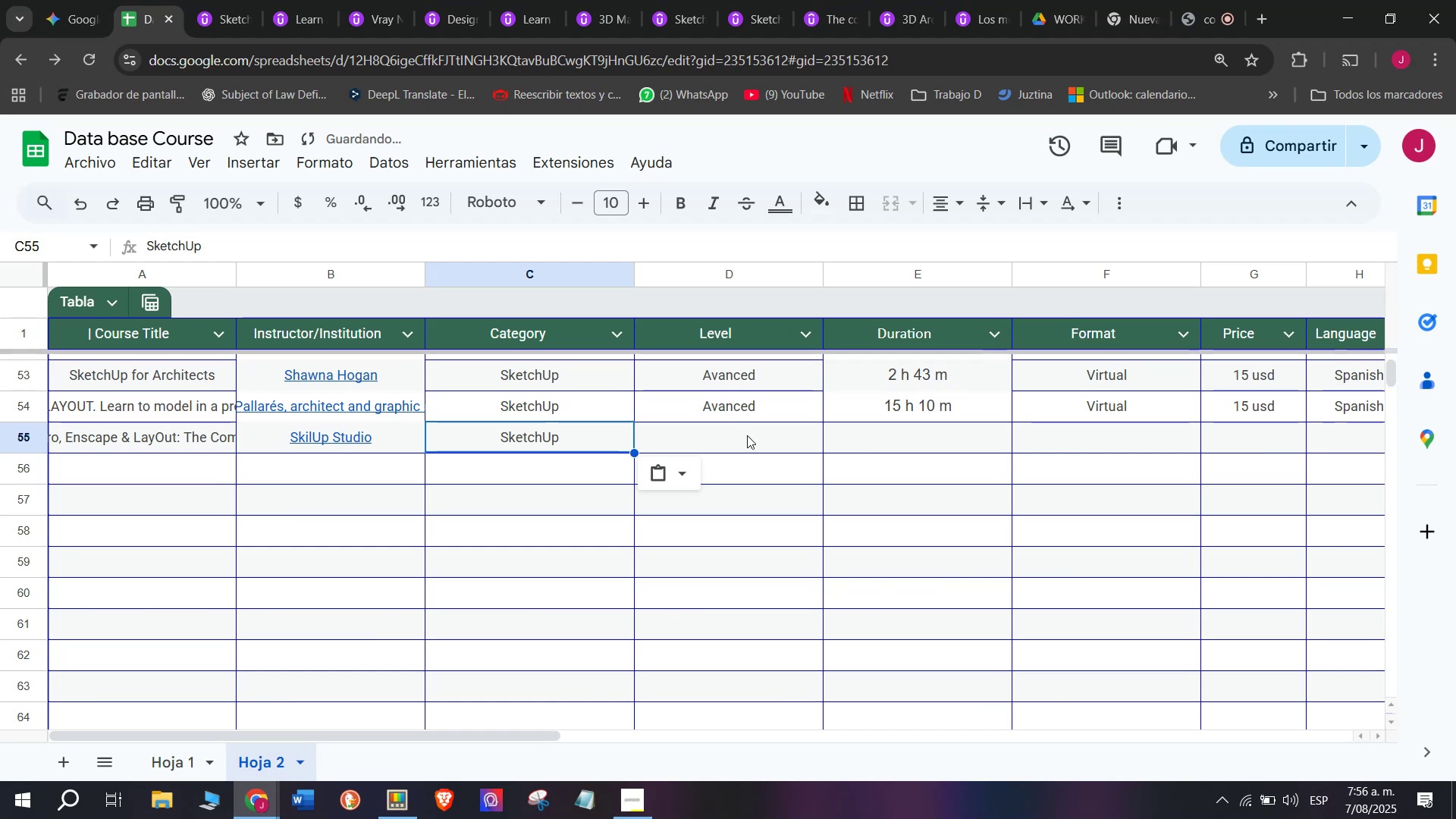 
triple_click([747, 435])
 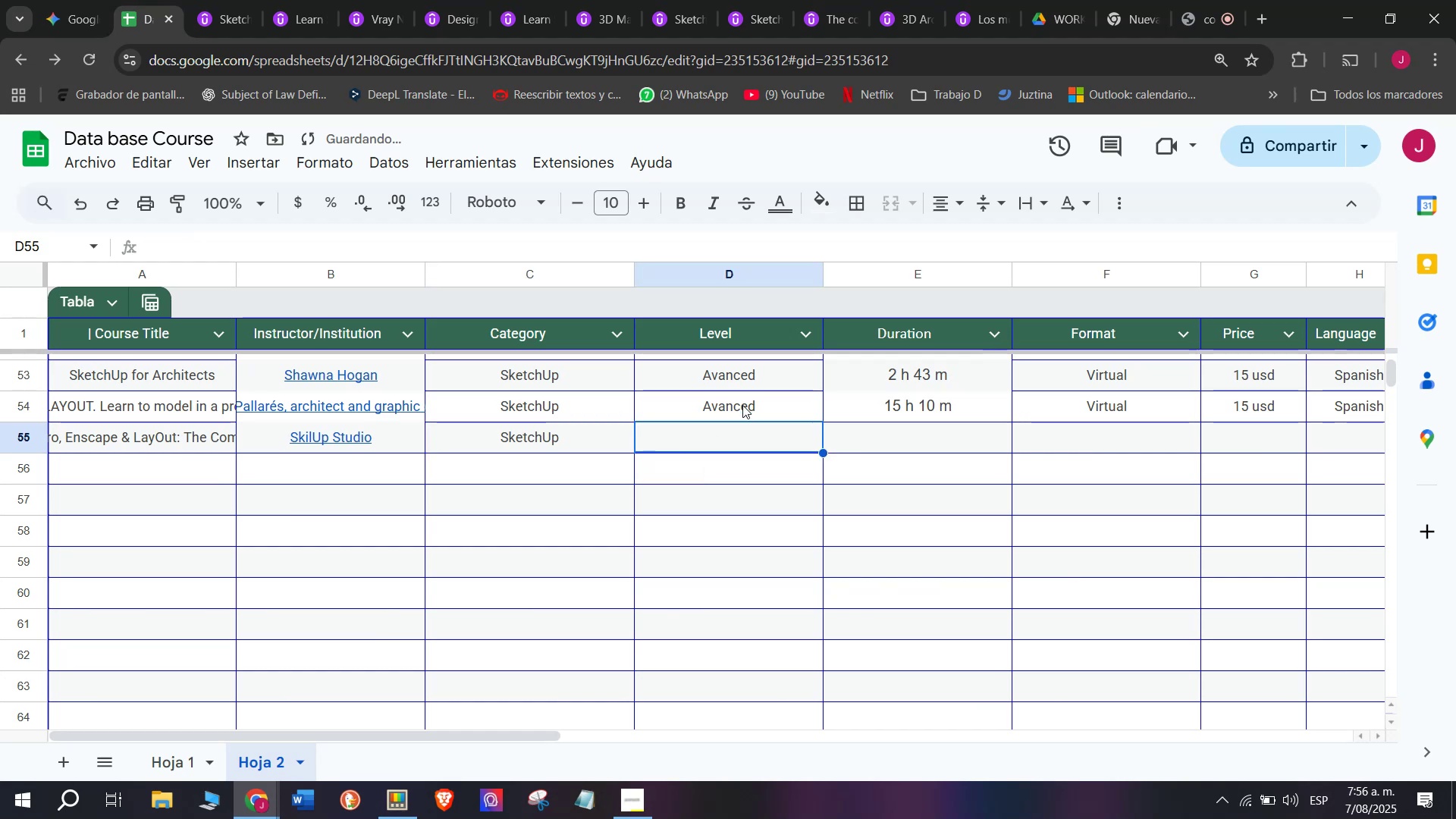 
triple_click([742, 403])
 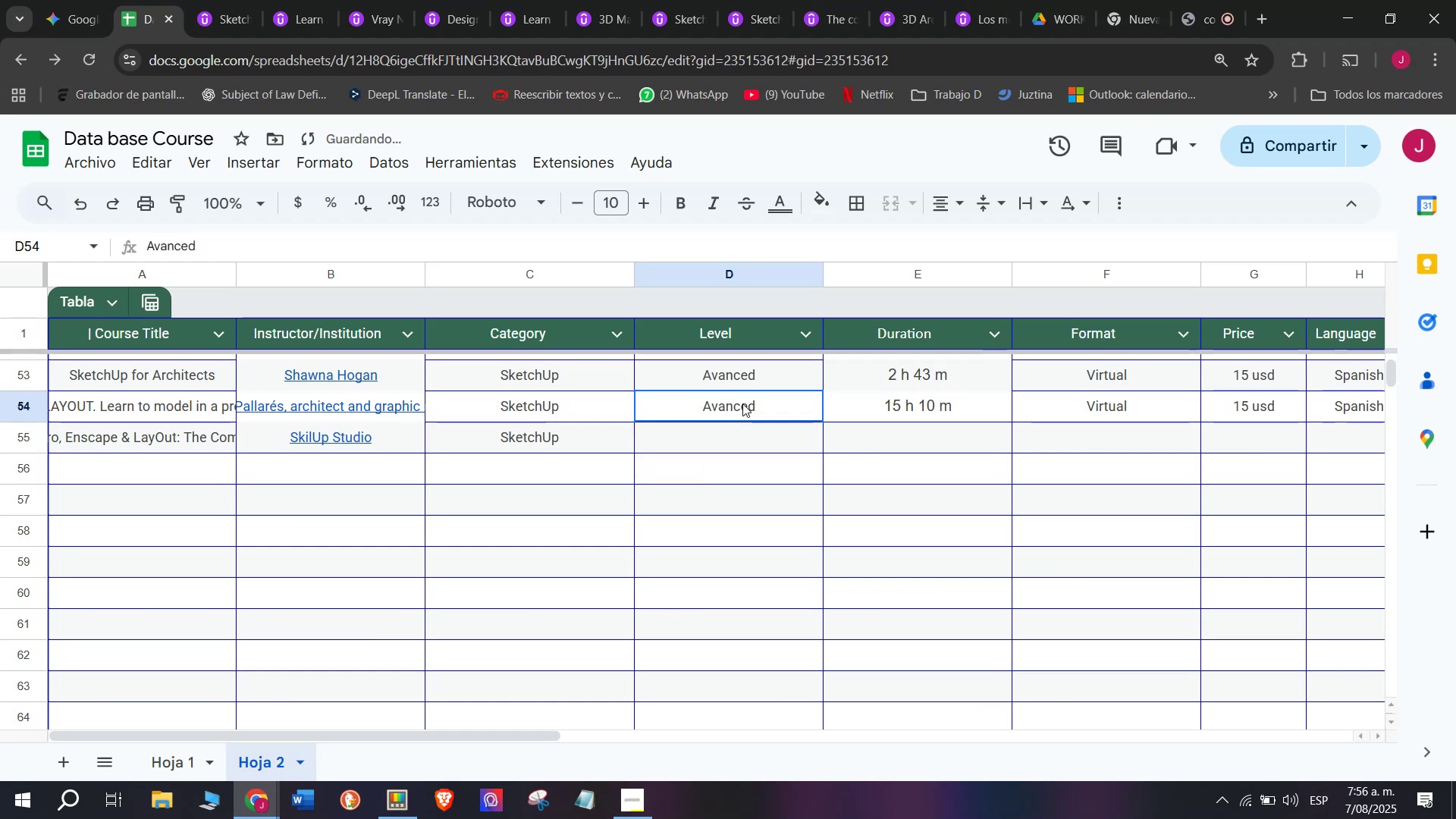 
key(Break)
 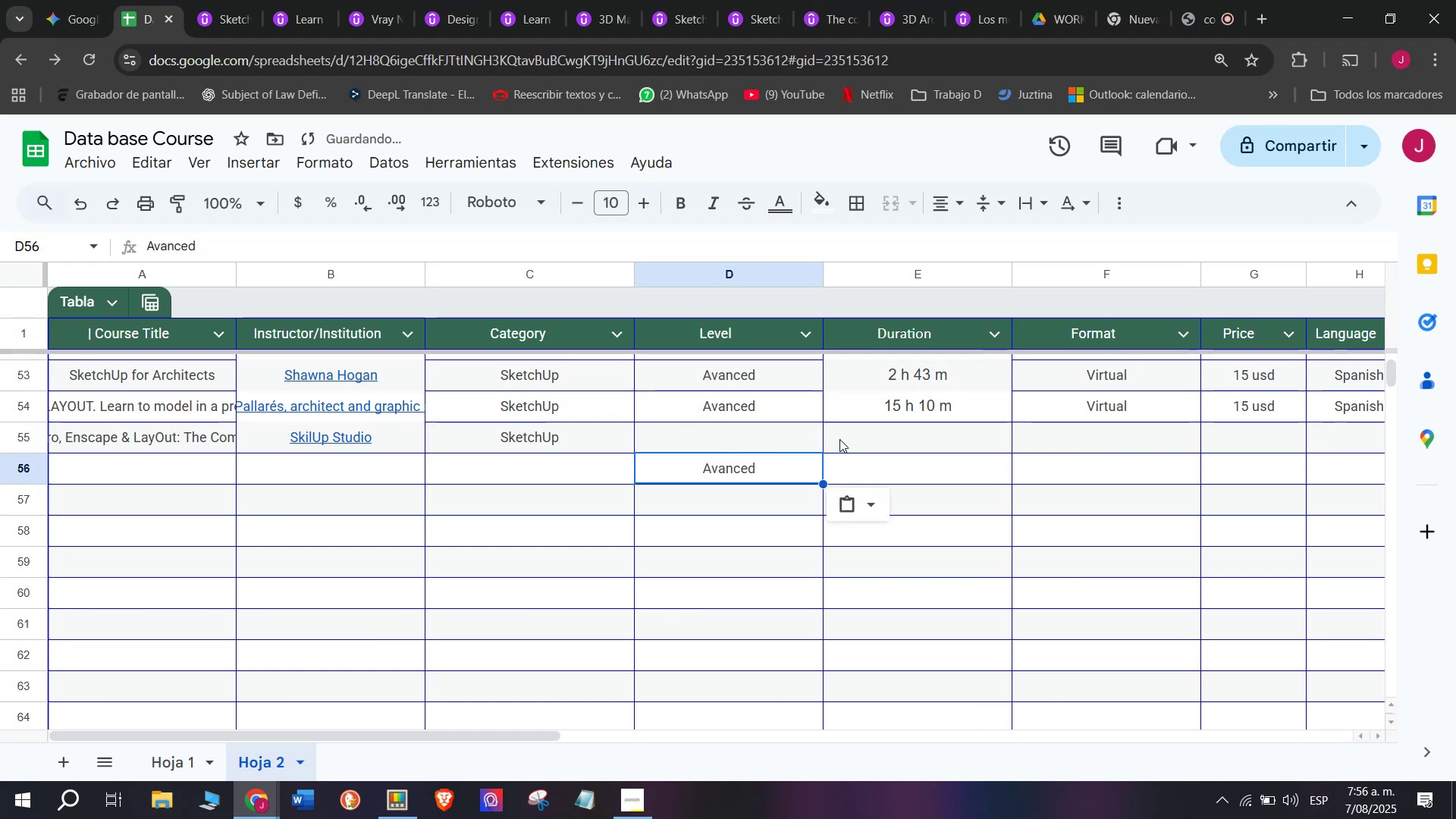 
key(Control+ControlLeft)
 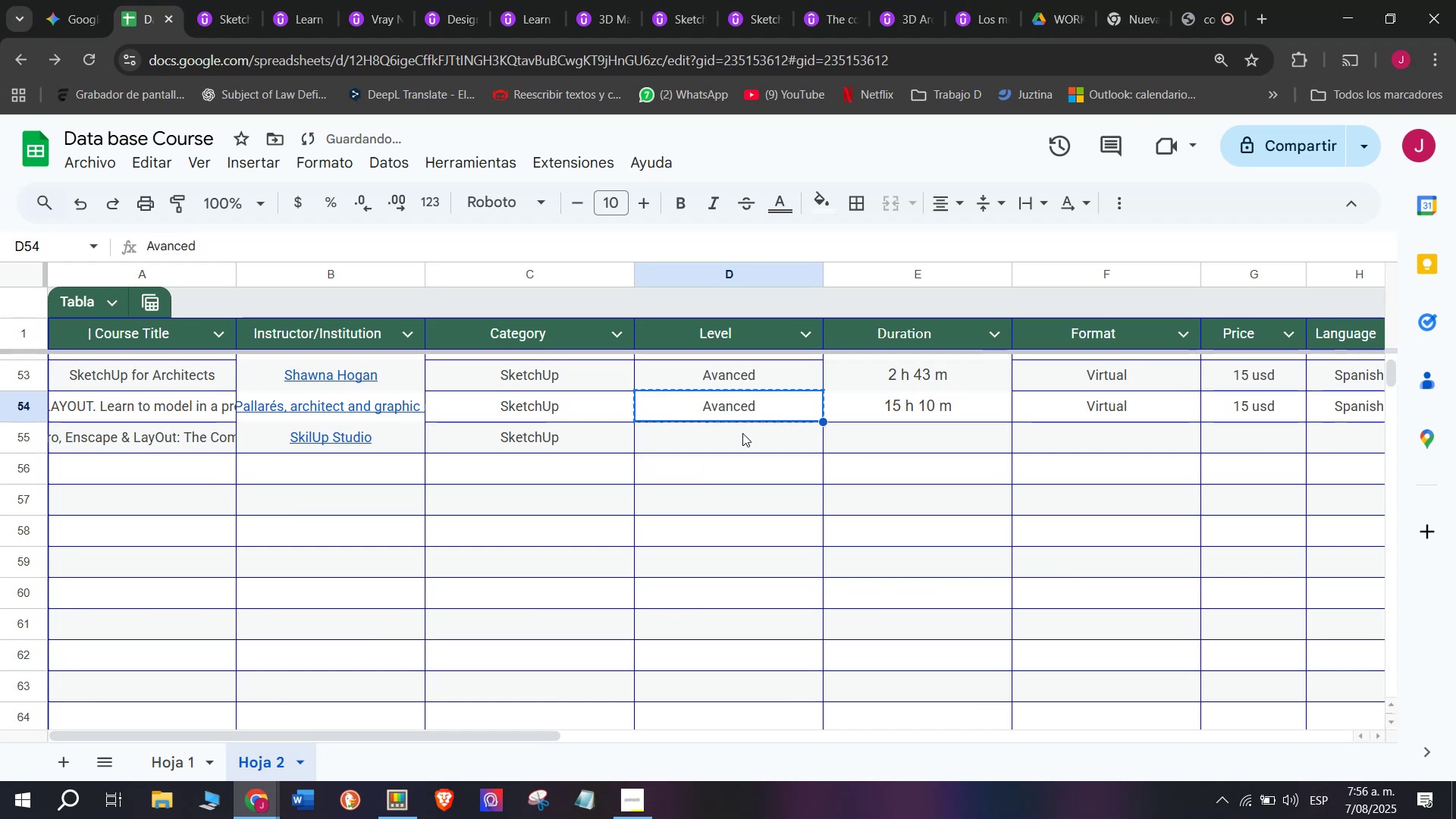 
key(Control+C)
 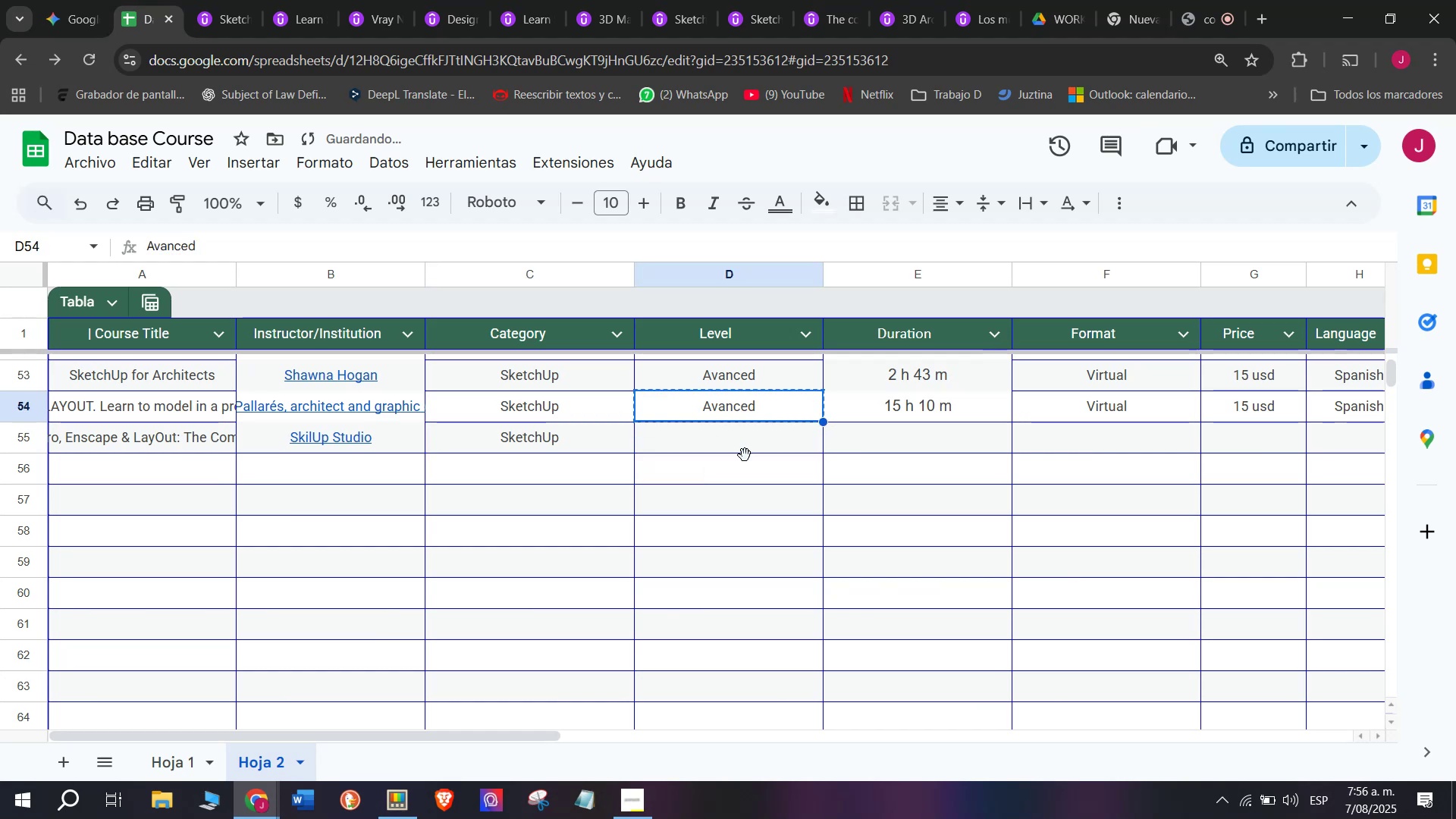 
triple_click([745, 455])
 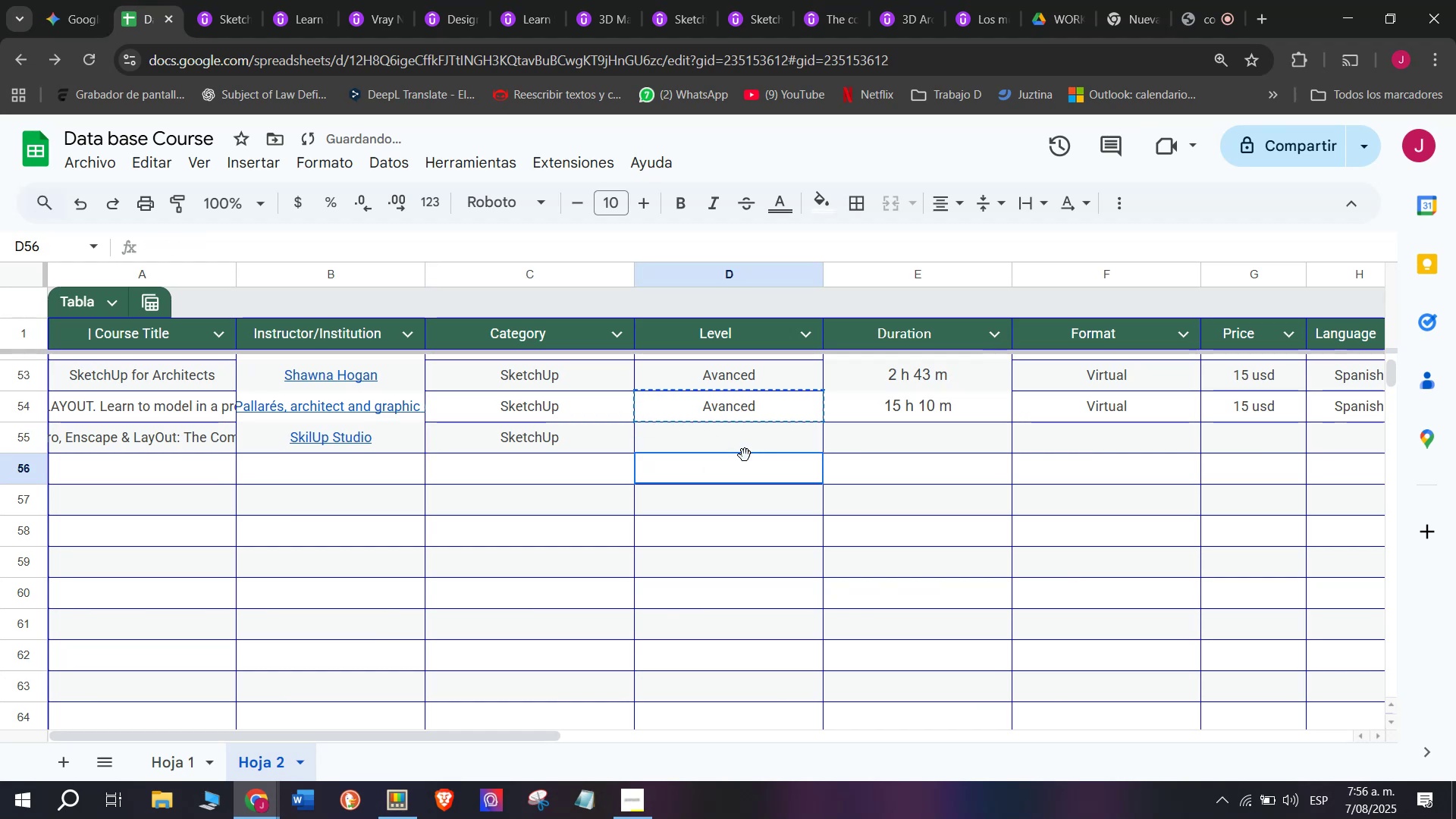 
key(Z)
 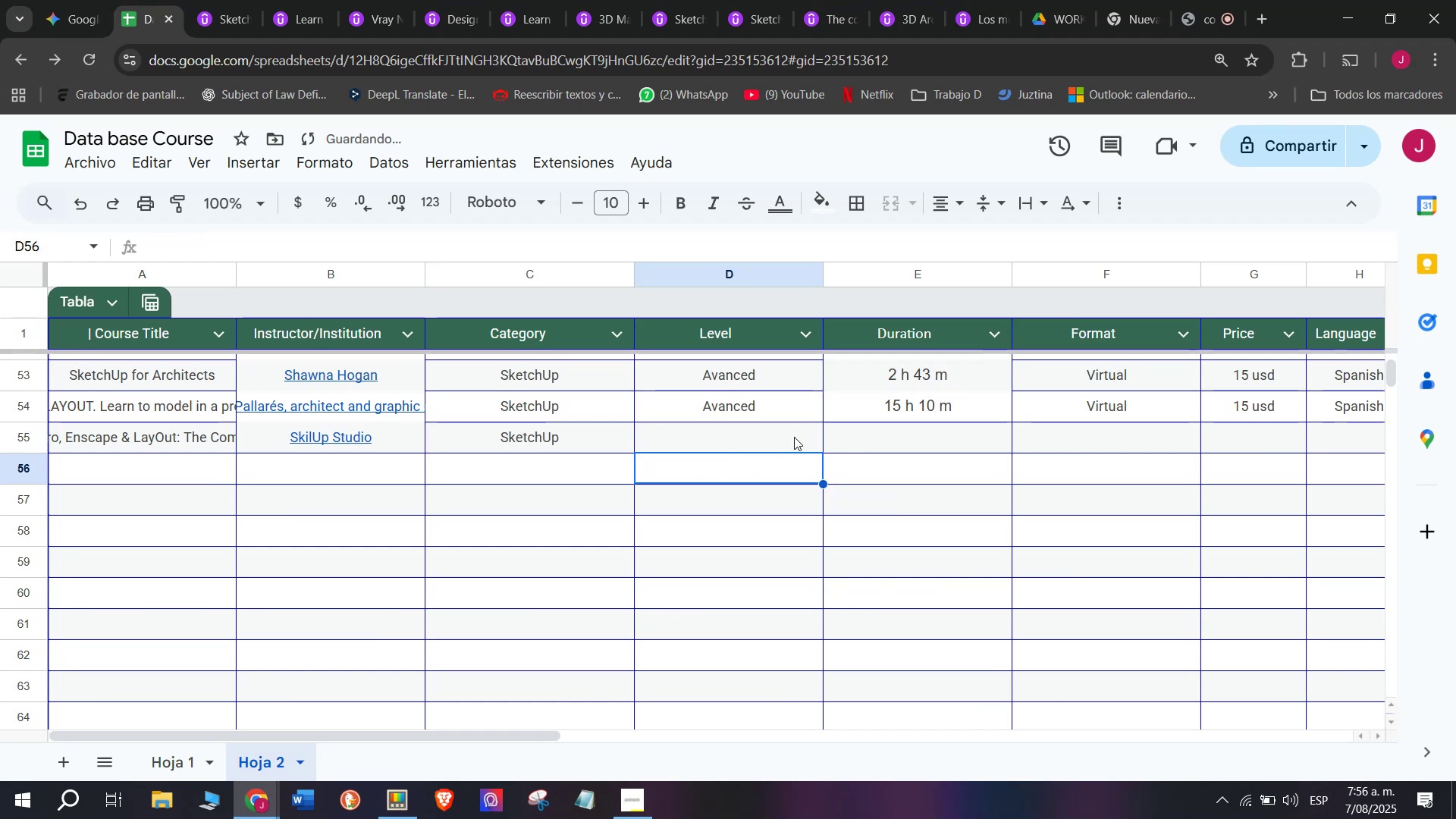 
key(Control+ControlLeft)
 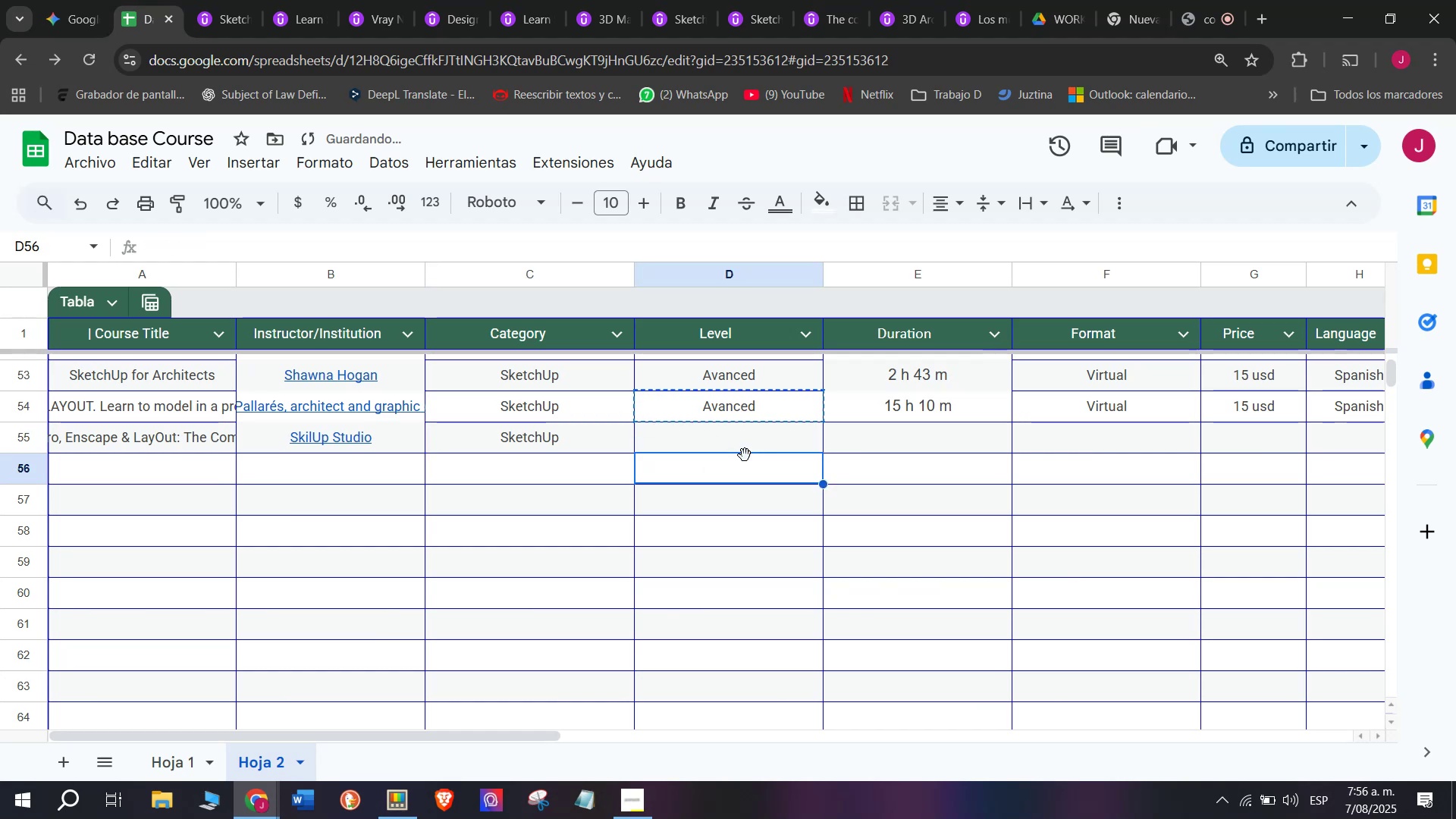 
key(Control+V)
 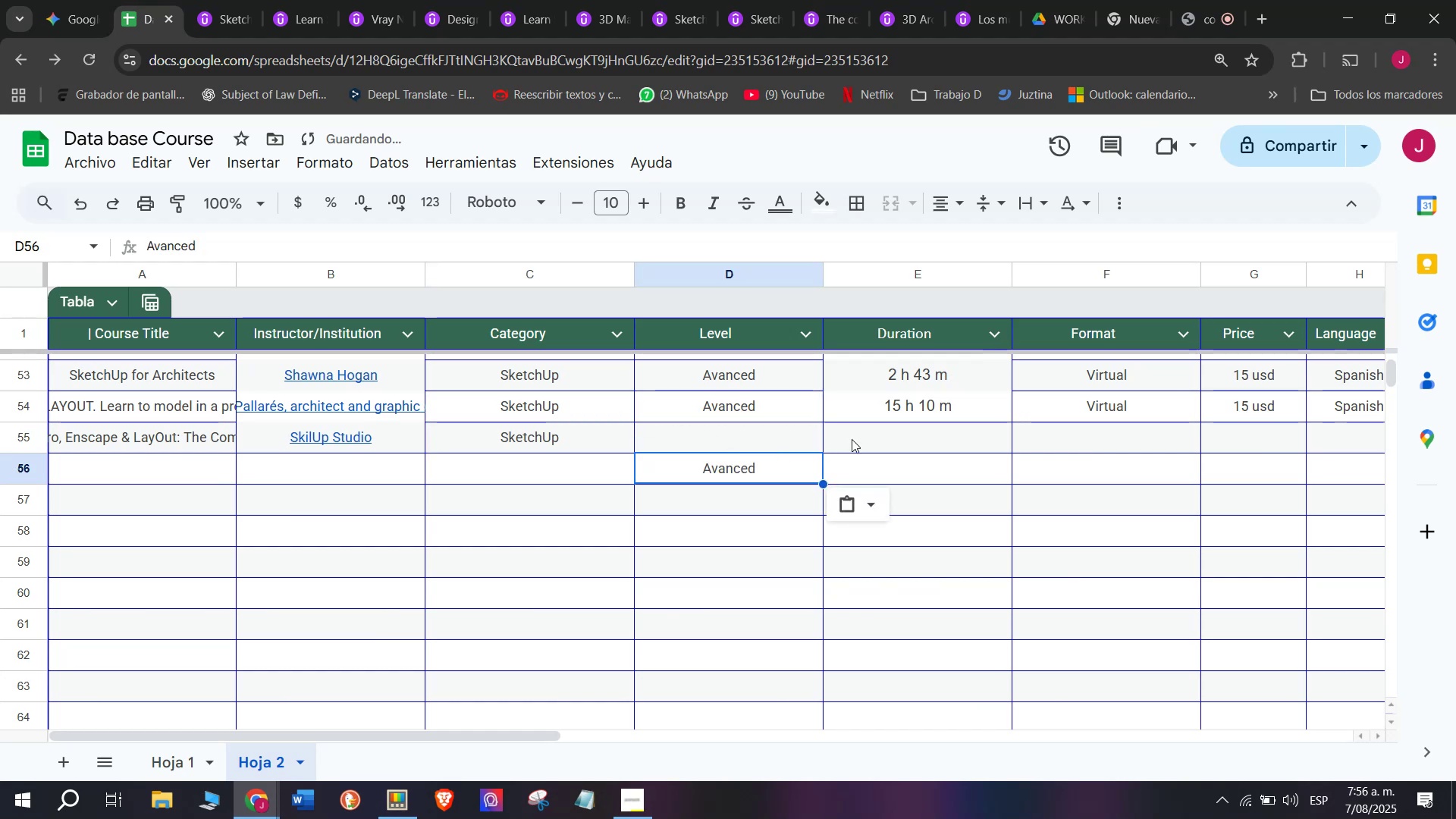 
key(Shift+ShiftLeft)
 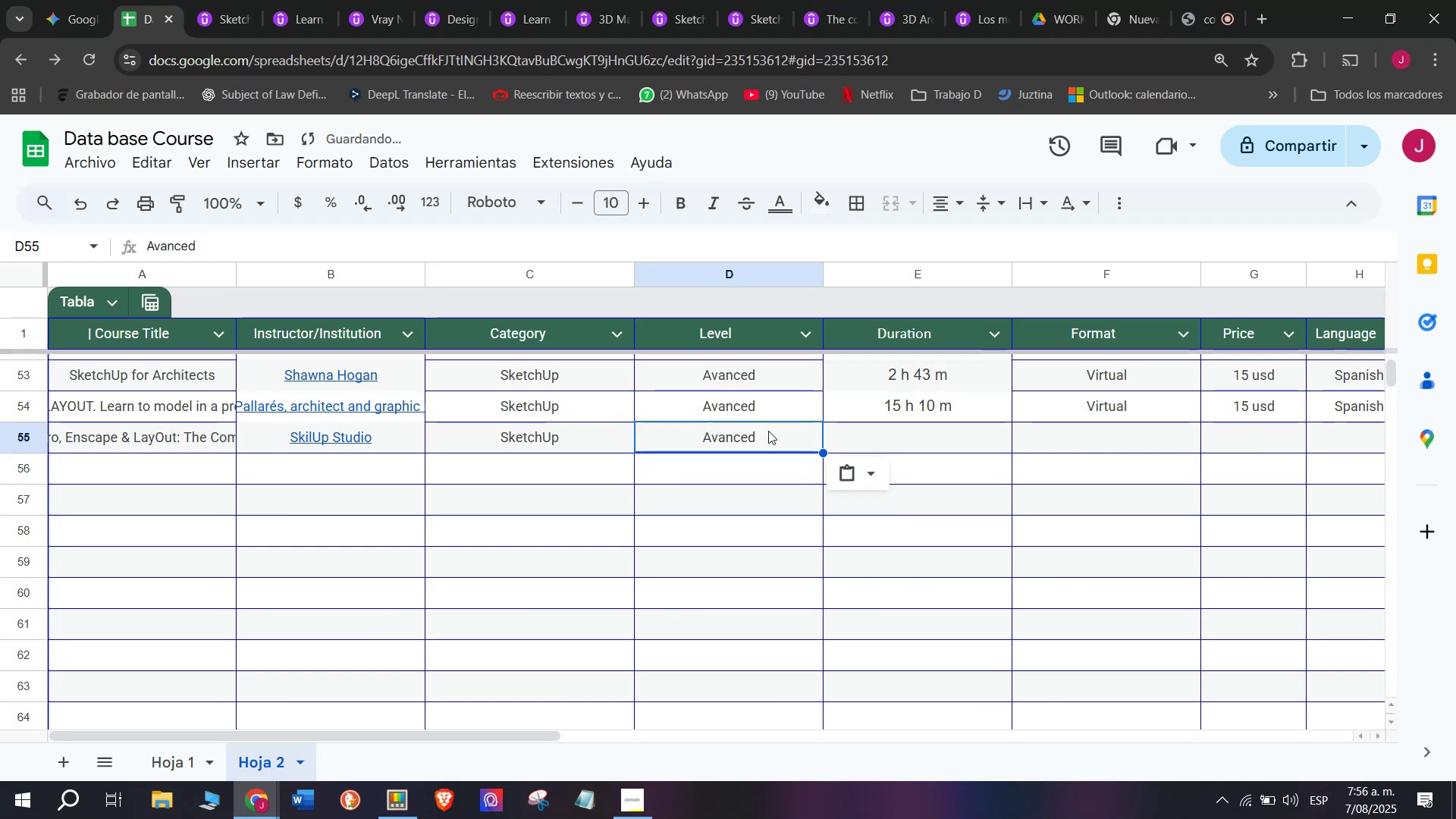 
key(Control+Shift+ControlLeft)
 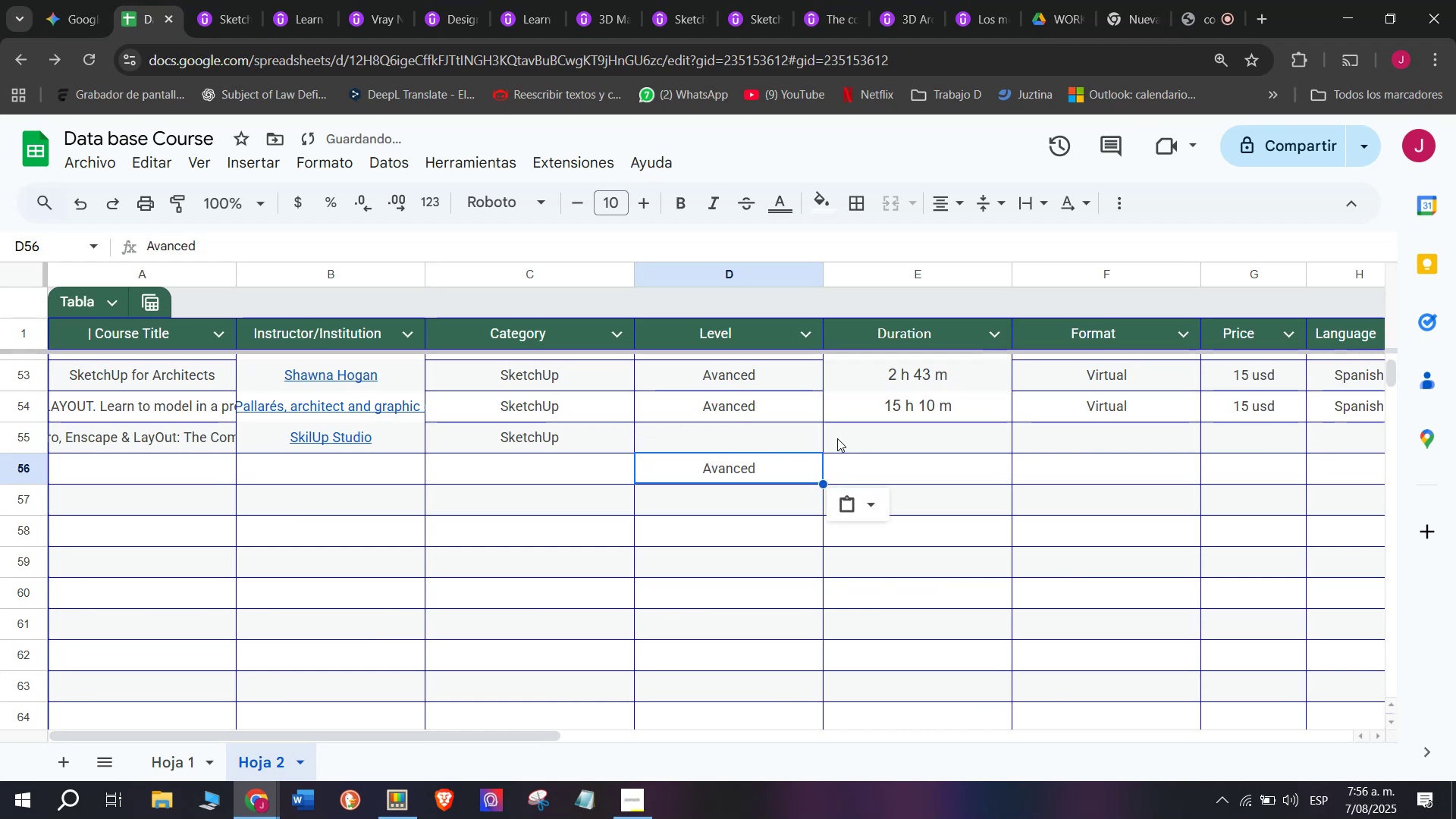 
key(Control+Shift+Z)
 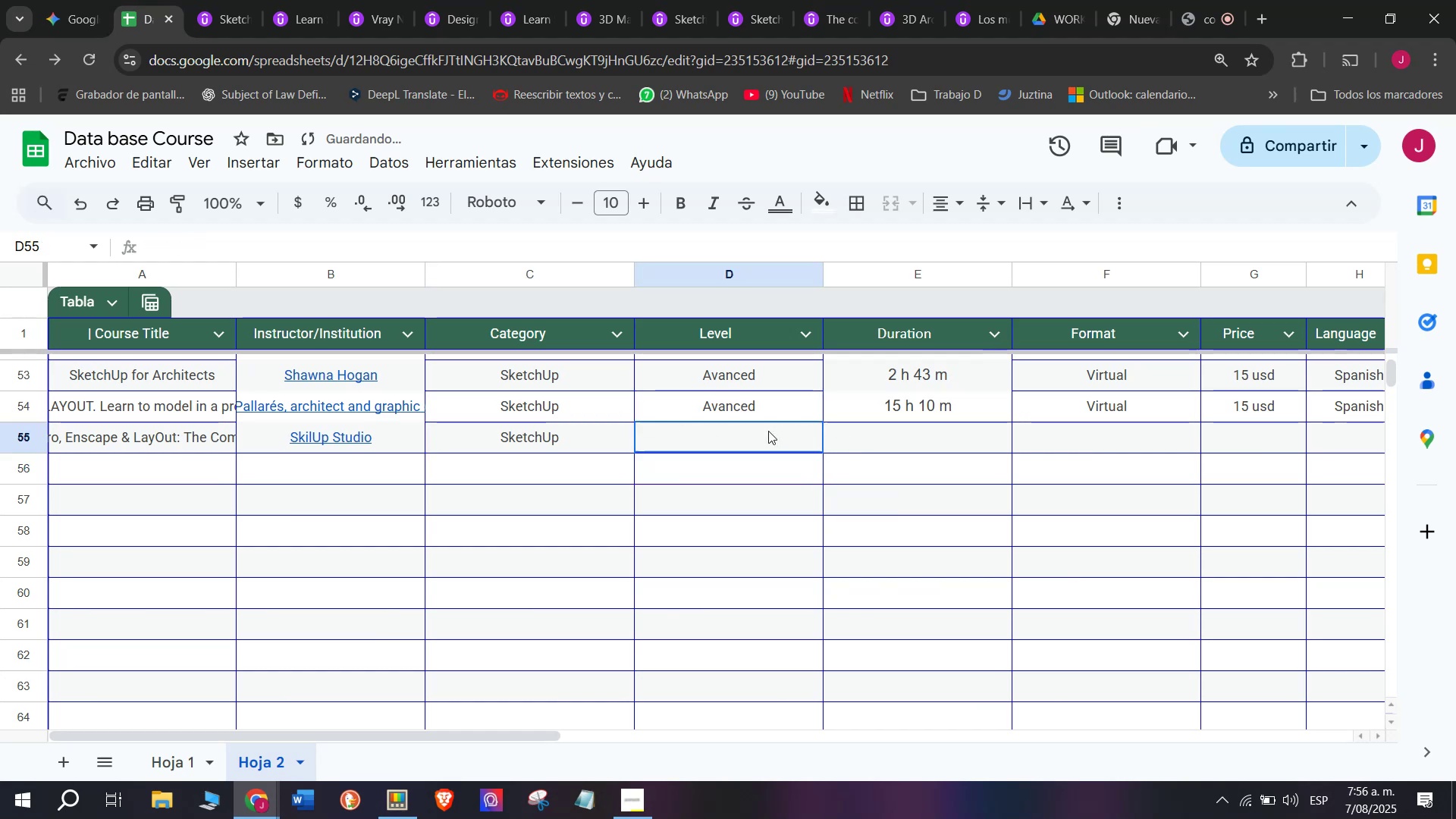 
left_click([768, 431])
 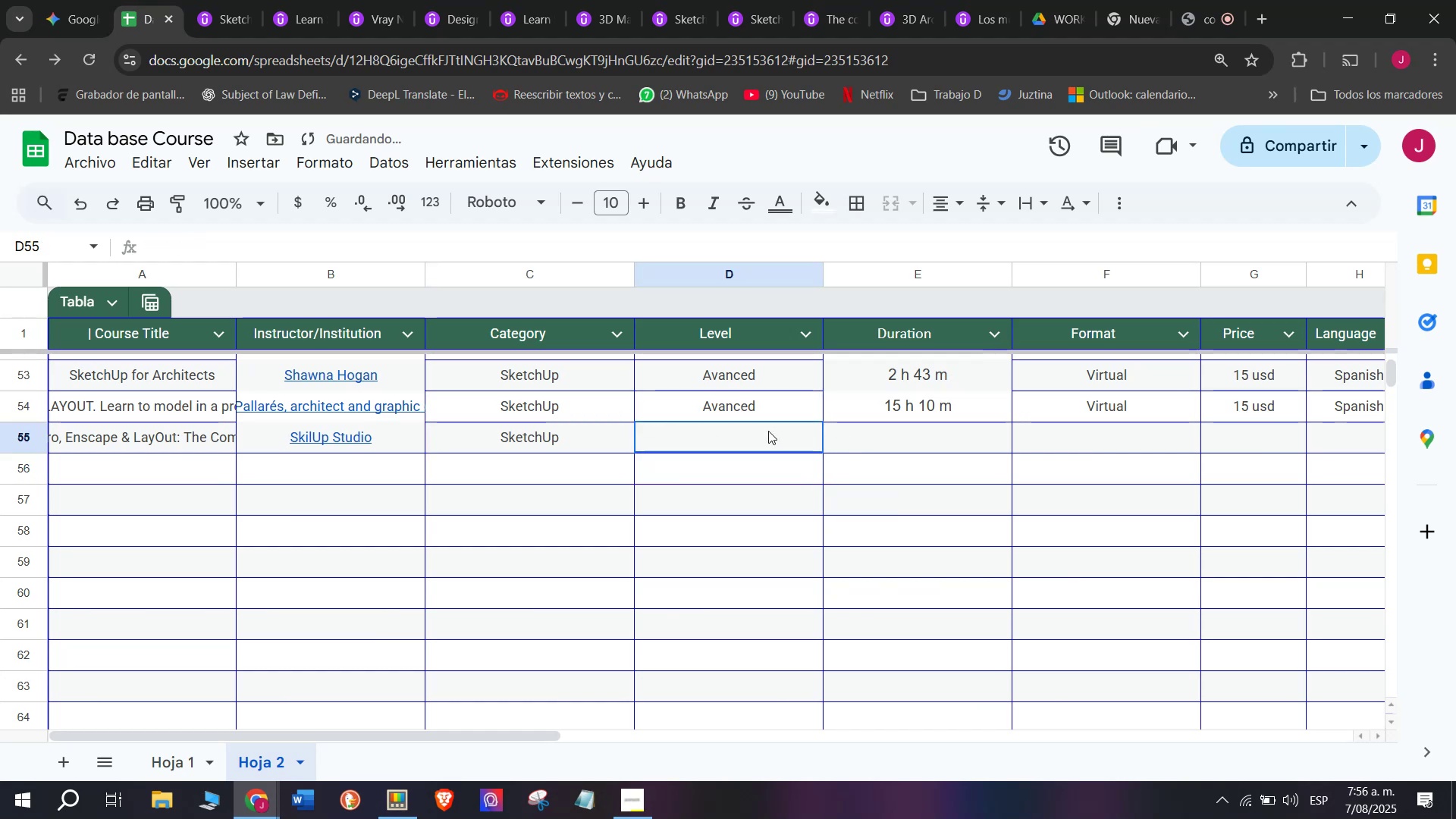 
key(Z)
 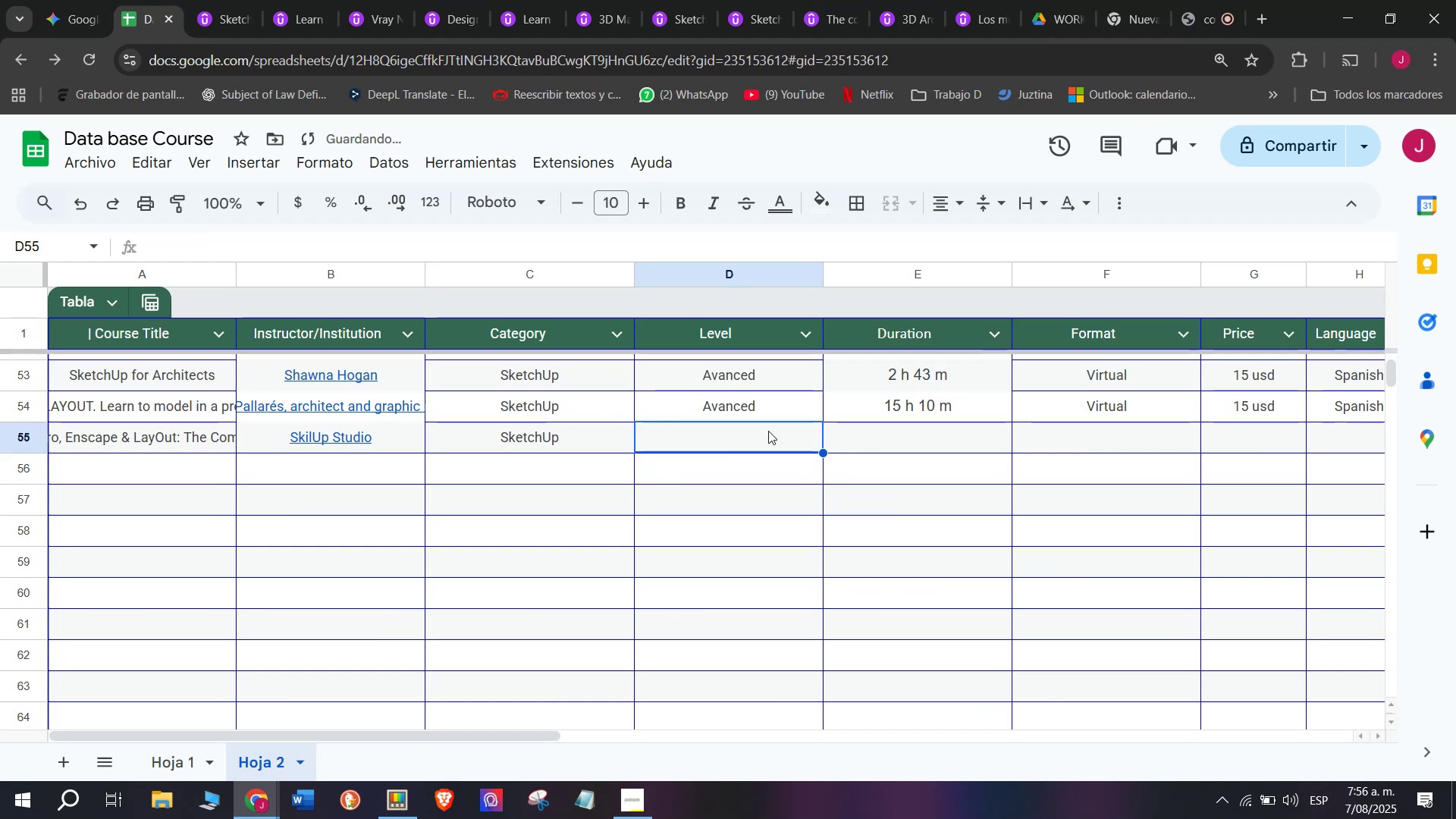 
key(Control+ControlLeft)
 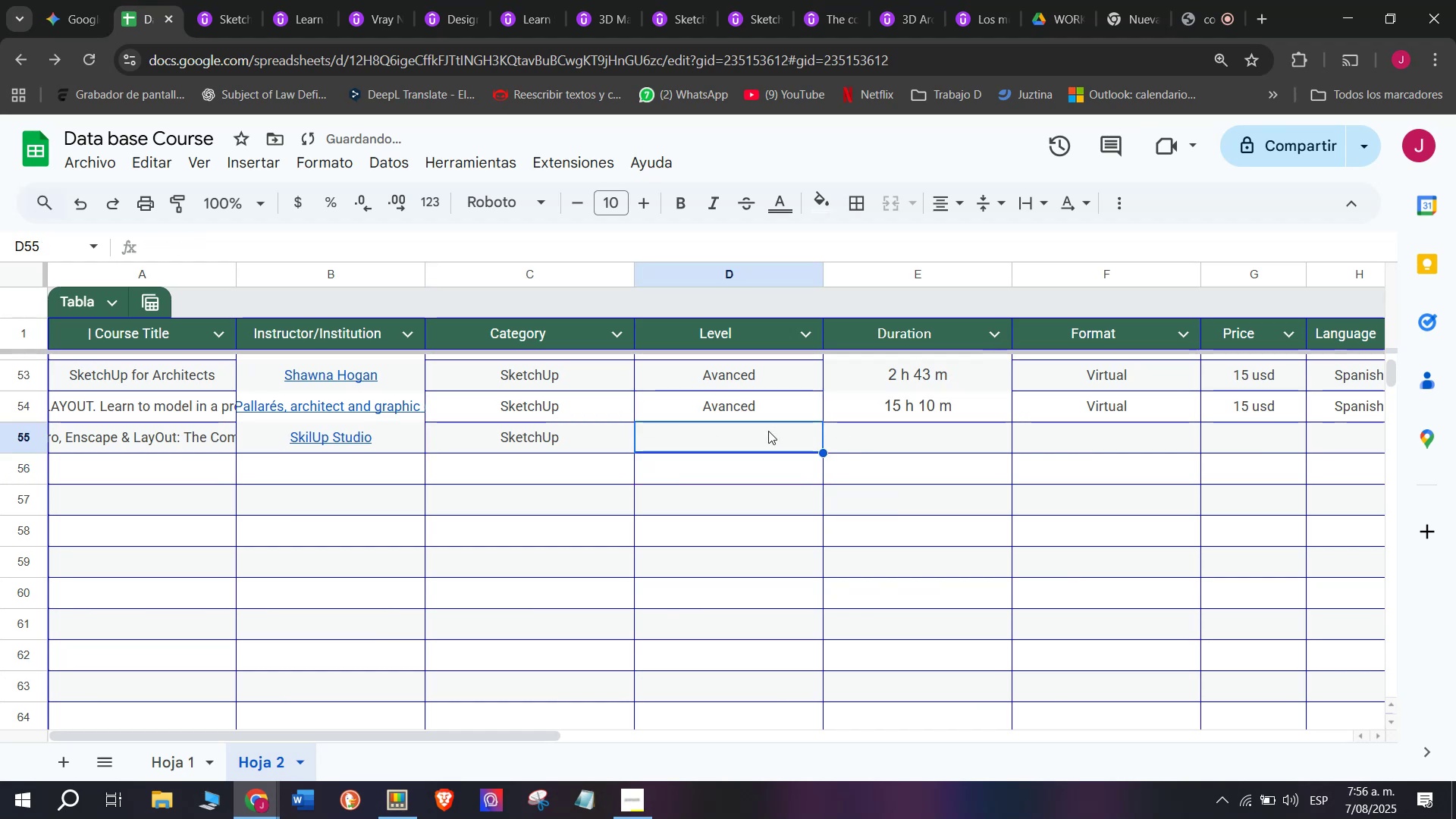 
key(Control+V)
 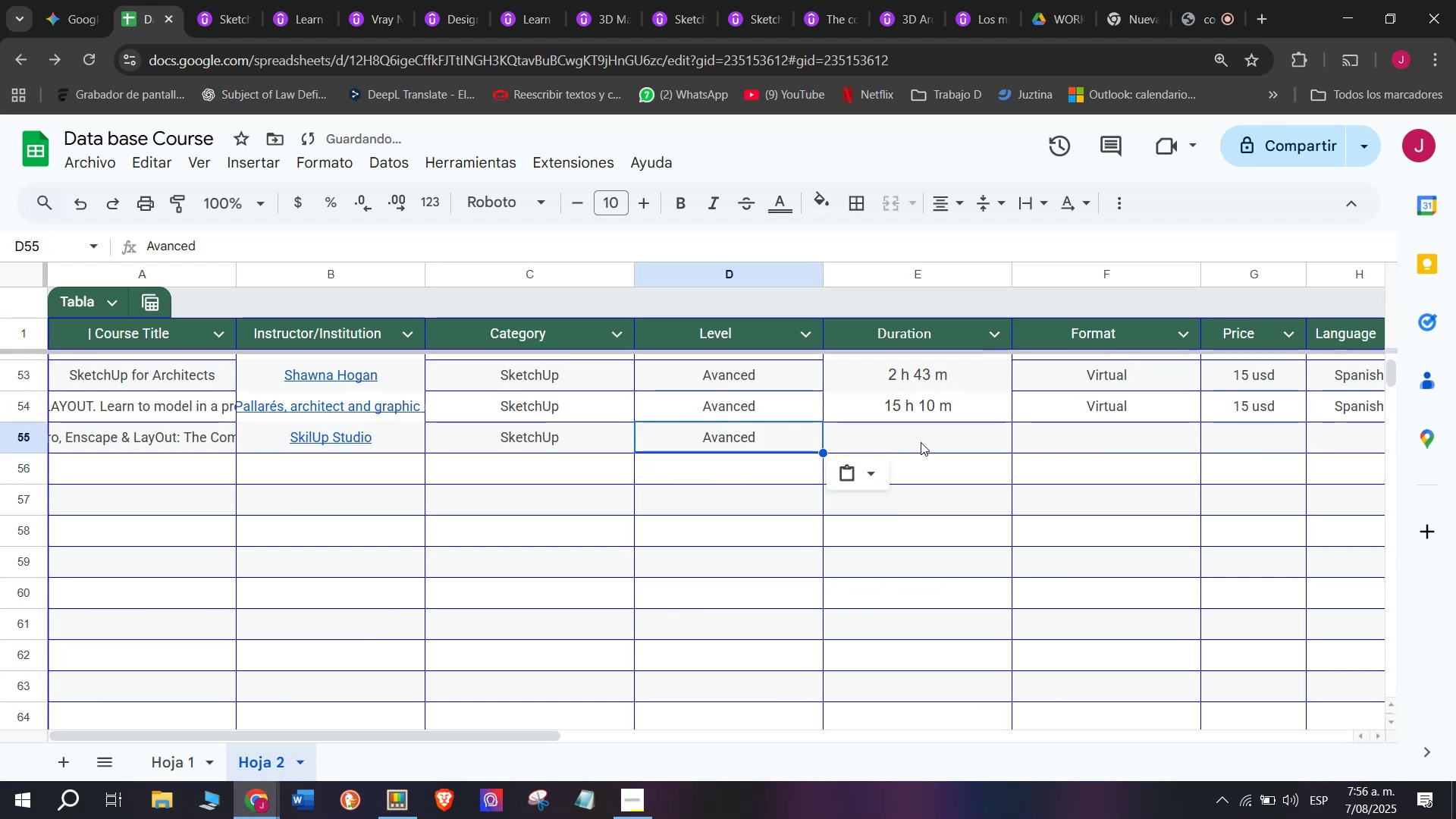 
left_click([921, 442])
 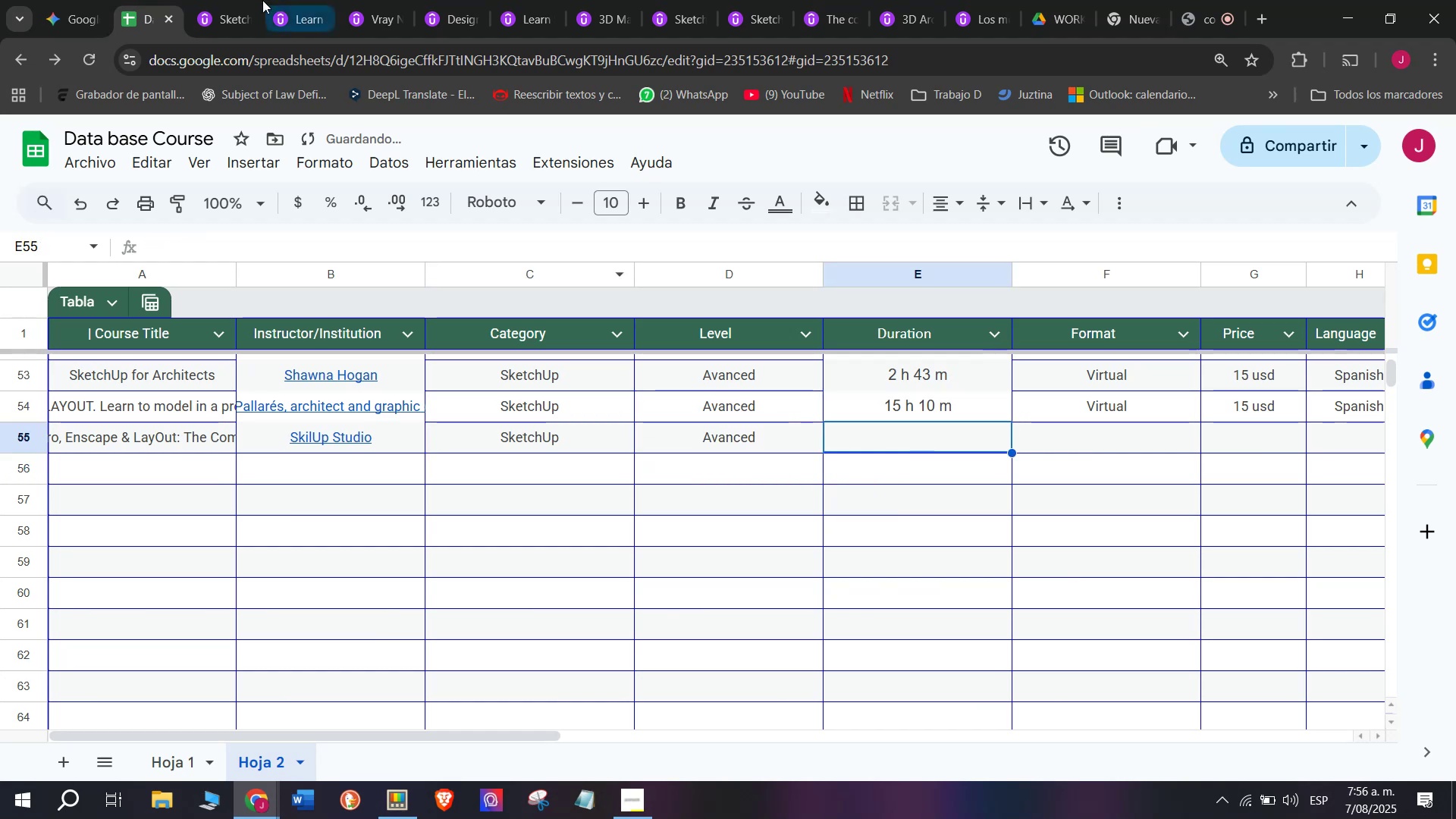 
left_click([260, 0])
 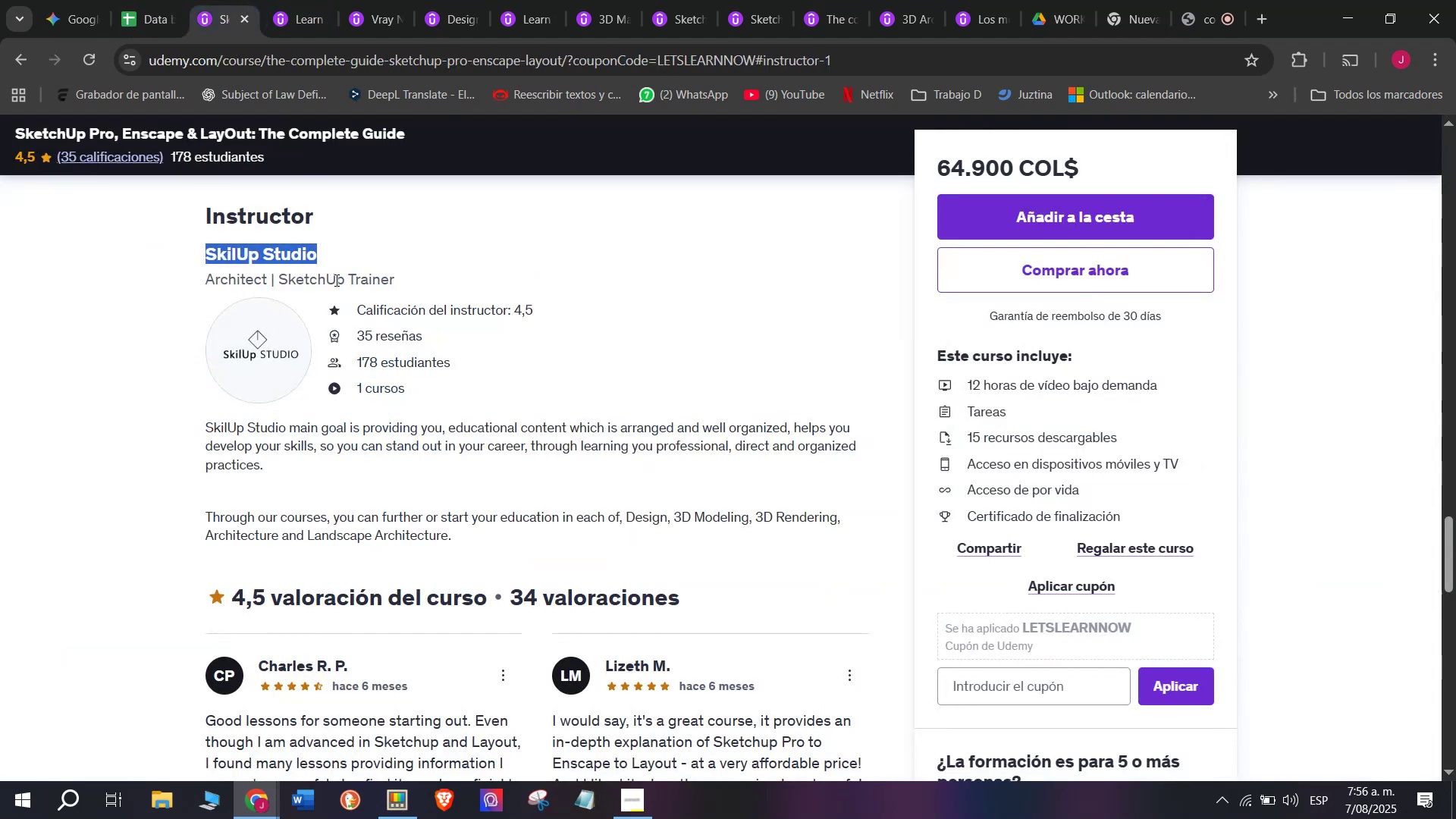 
scroll: coordinate [393, 464], scroll_direction: up, amount: 10.0
 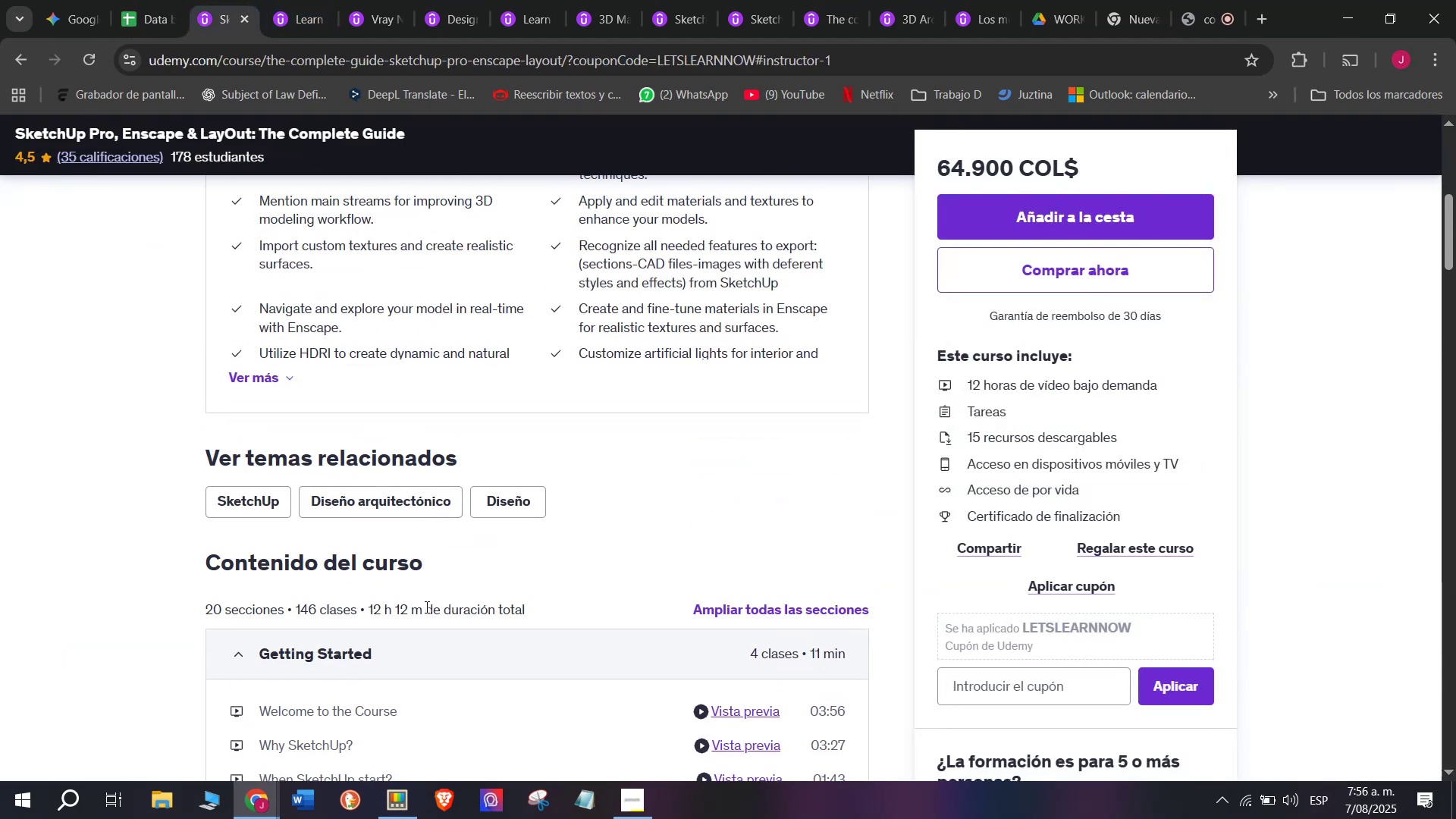 
left_click_drag(start_coordinate=[420, 609], to_coordinate=[374, 609])
 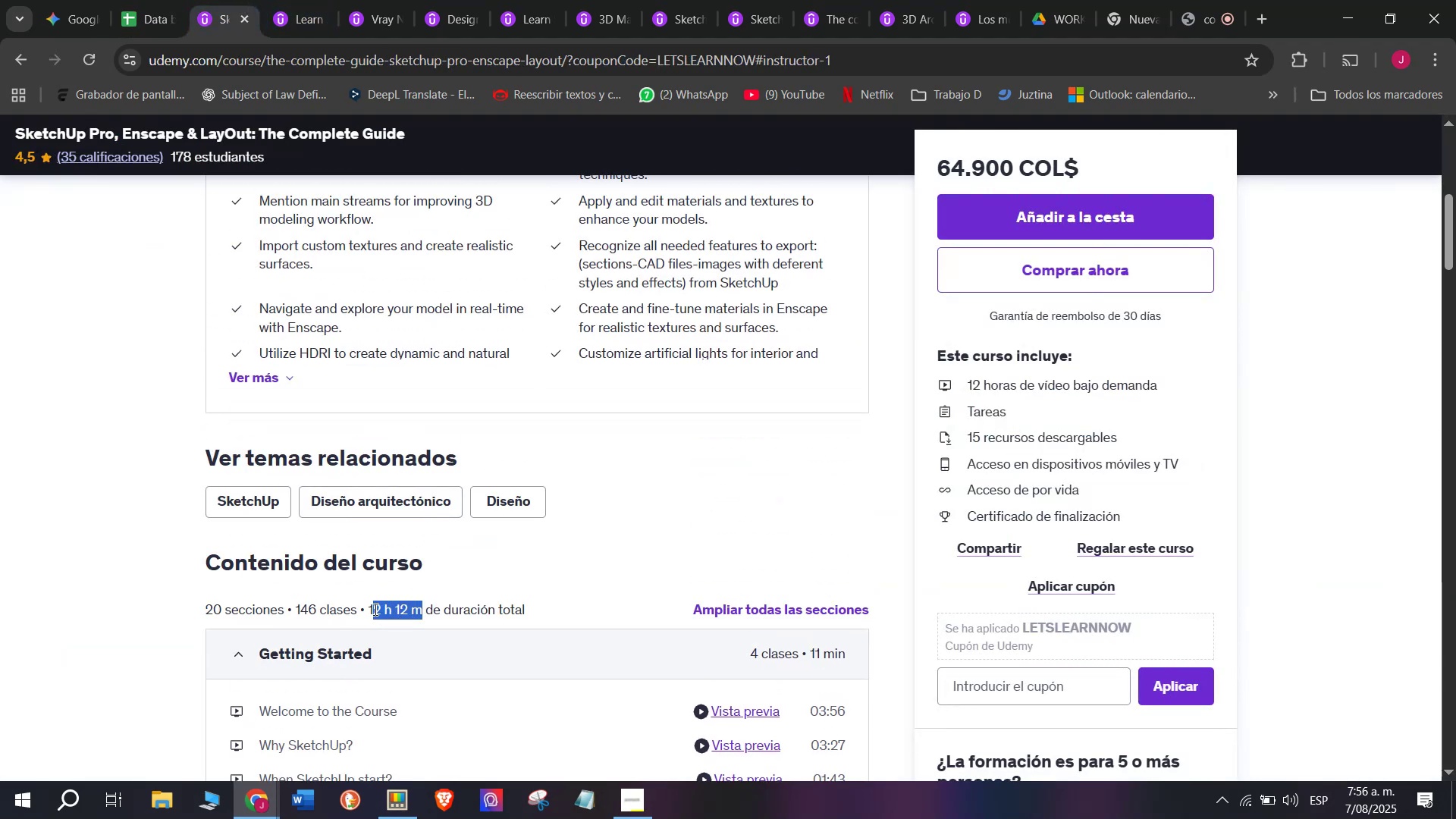 
key(Break)
 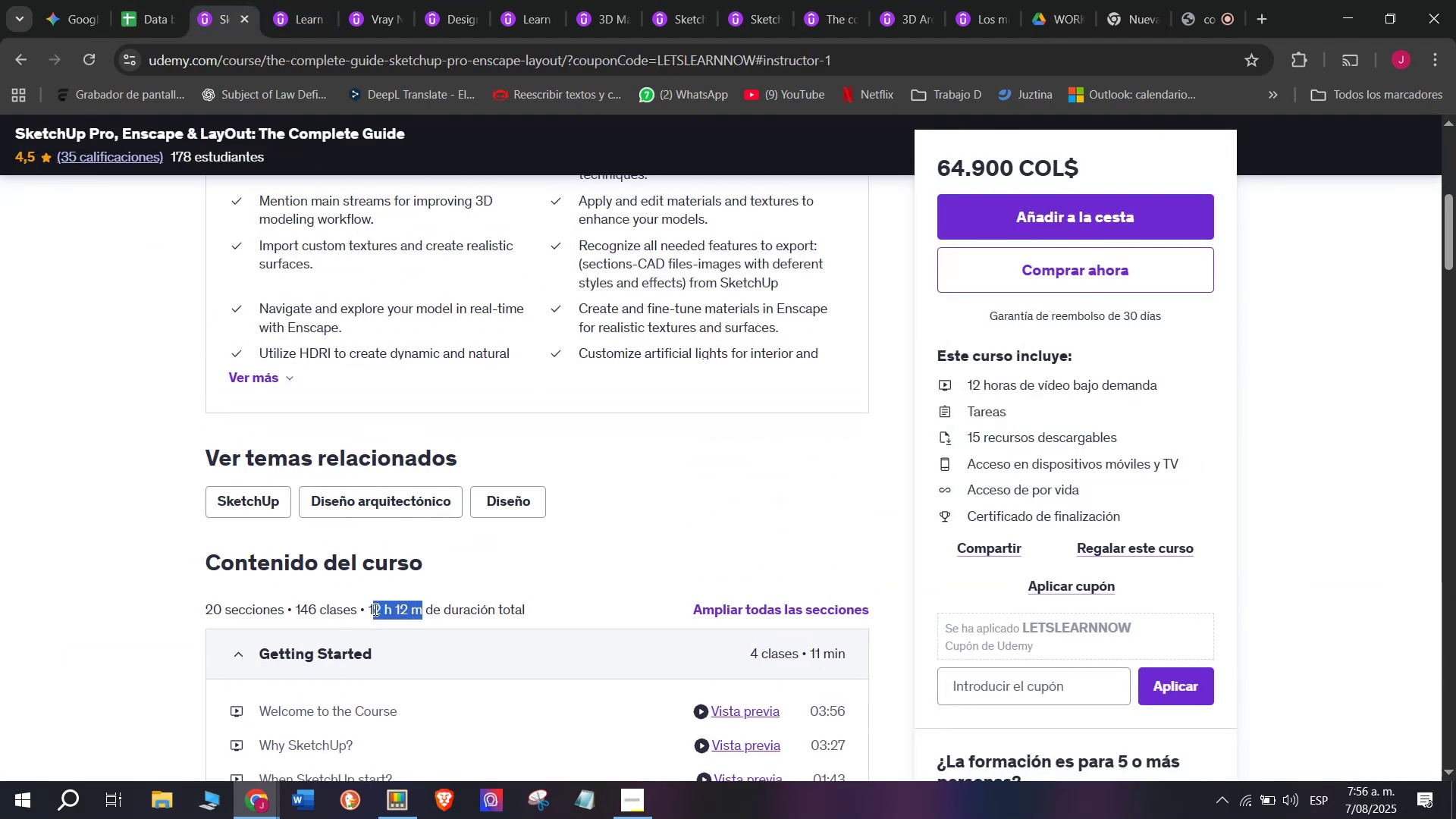 
key(Control+ControlLeft)
 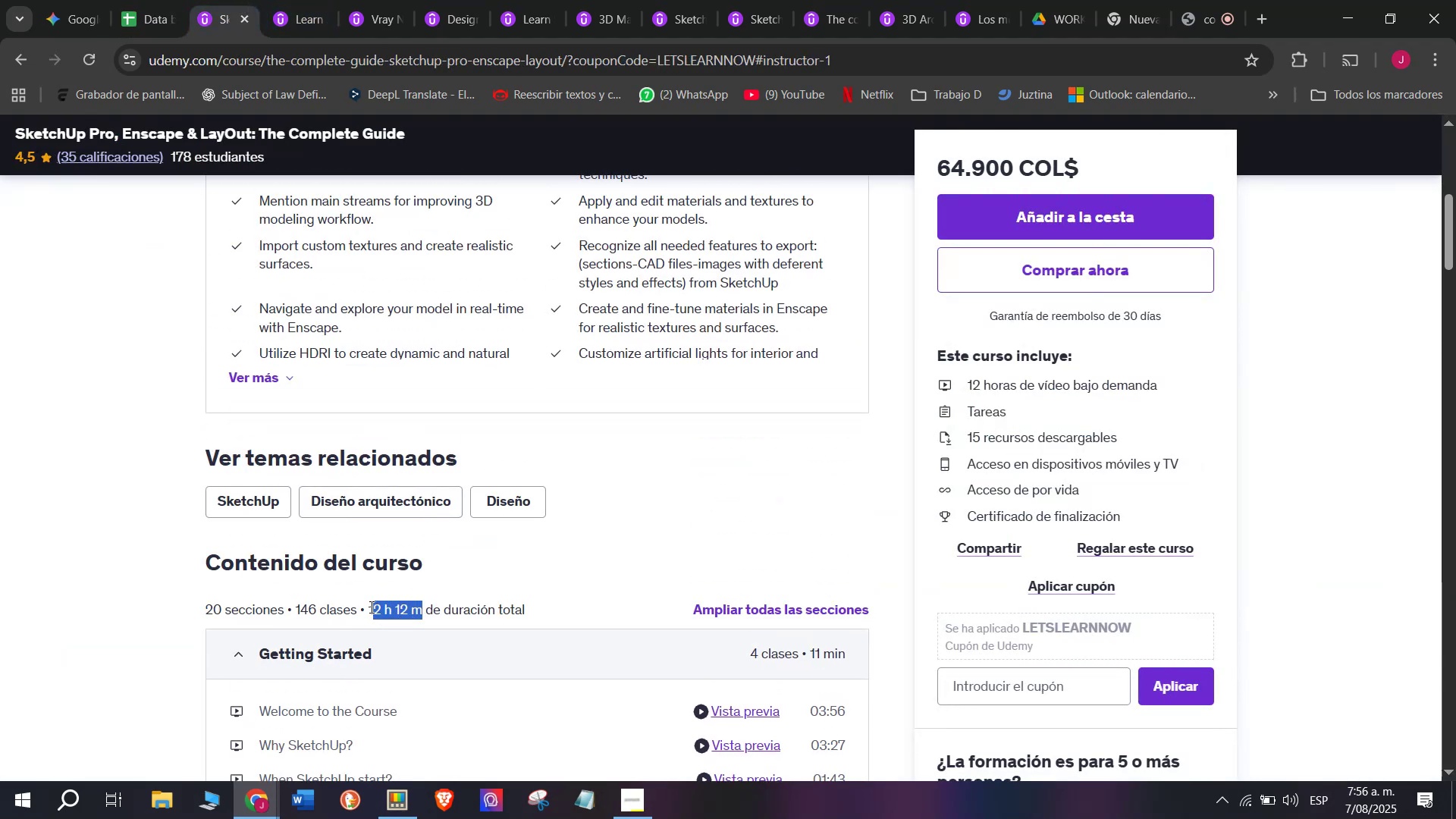 
key(Control+C)
 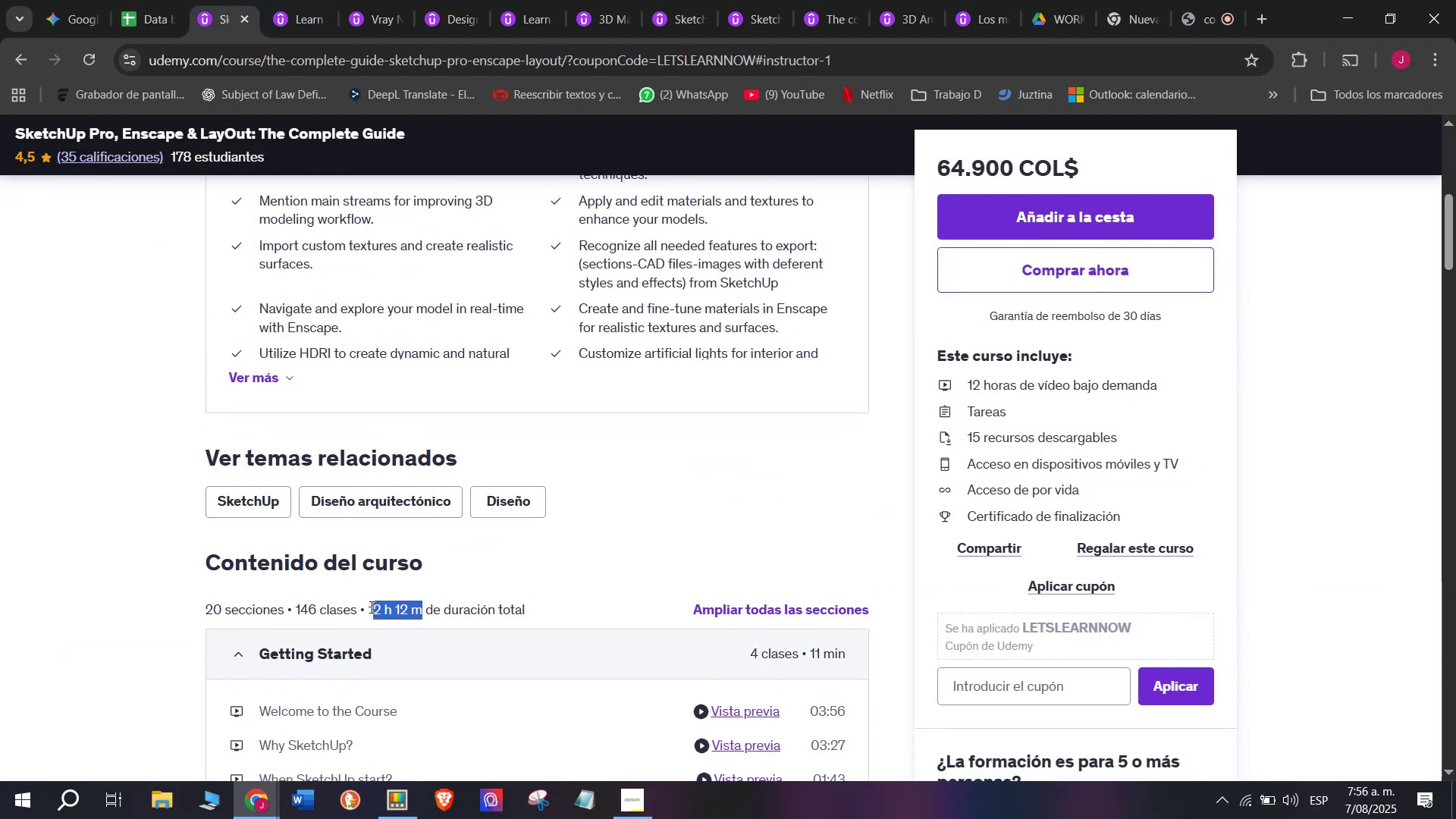 
left_click_drag(start_coordinate=[368, 607], to_coordinate=[425, 607])
 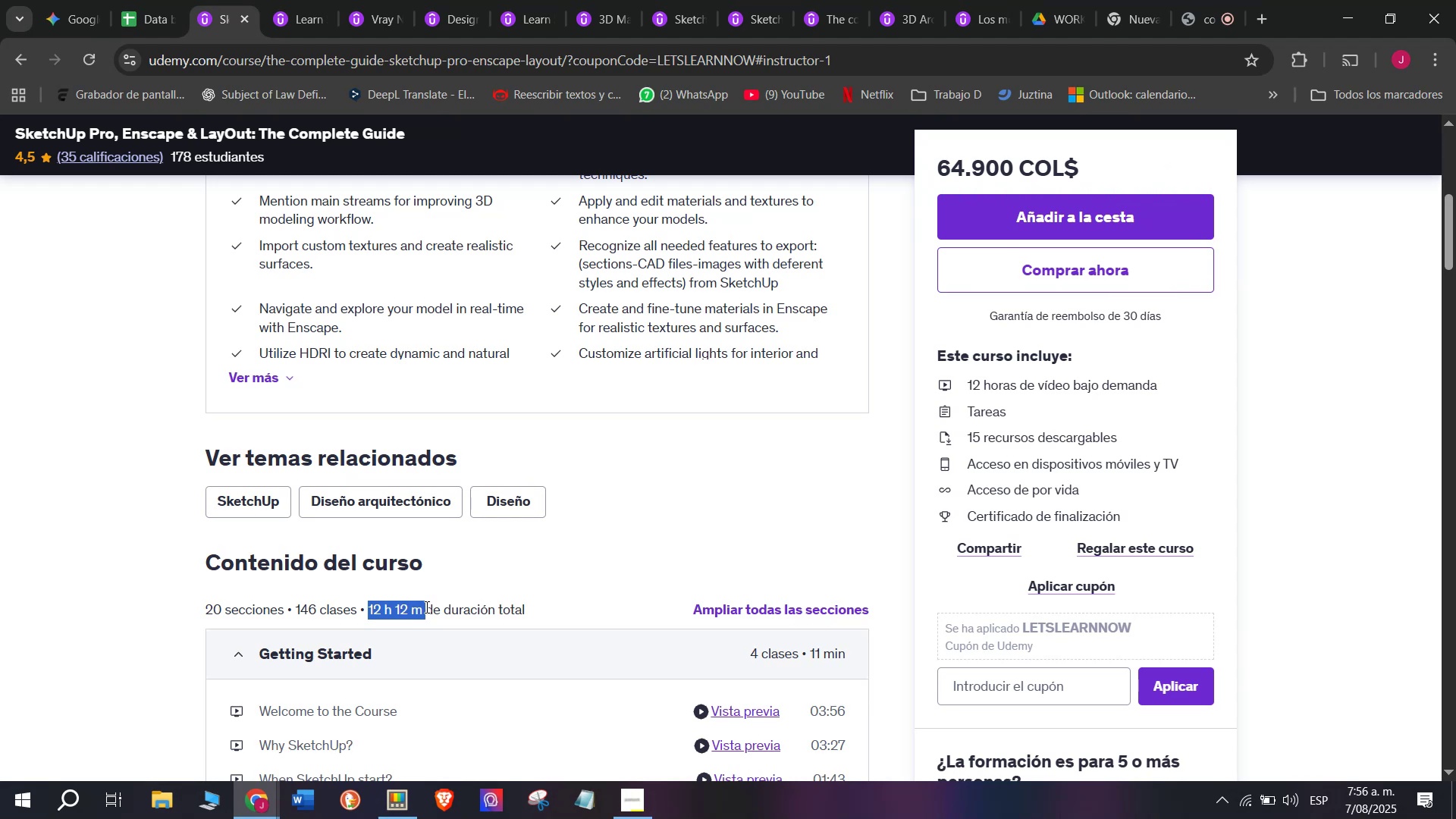 
key(Break)
 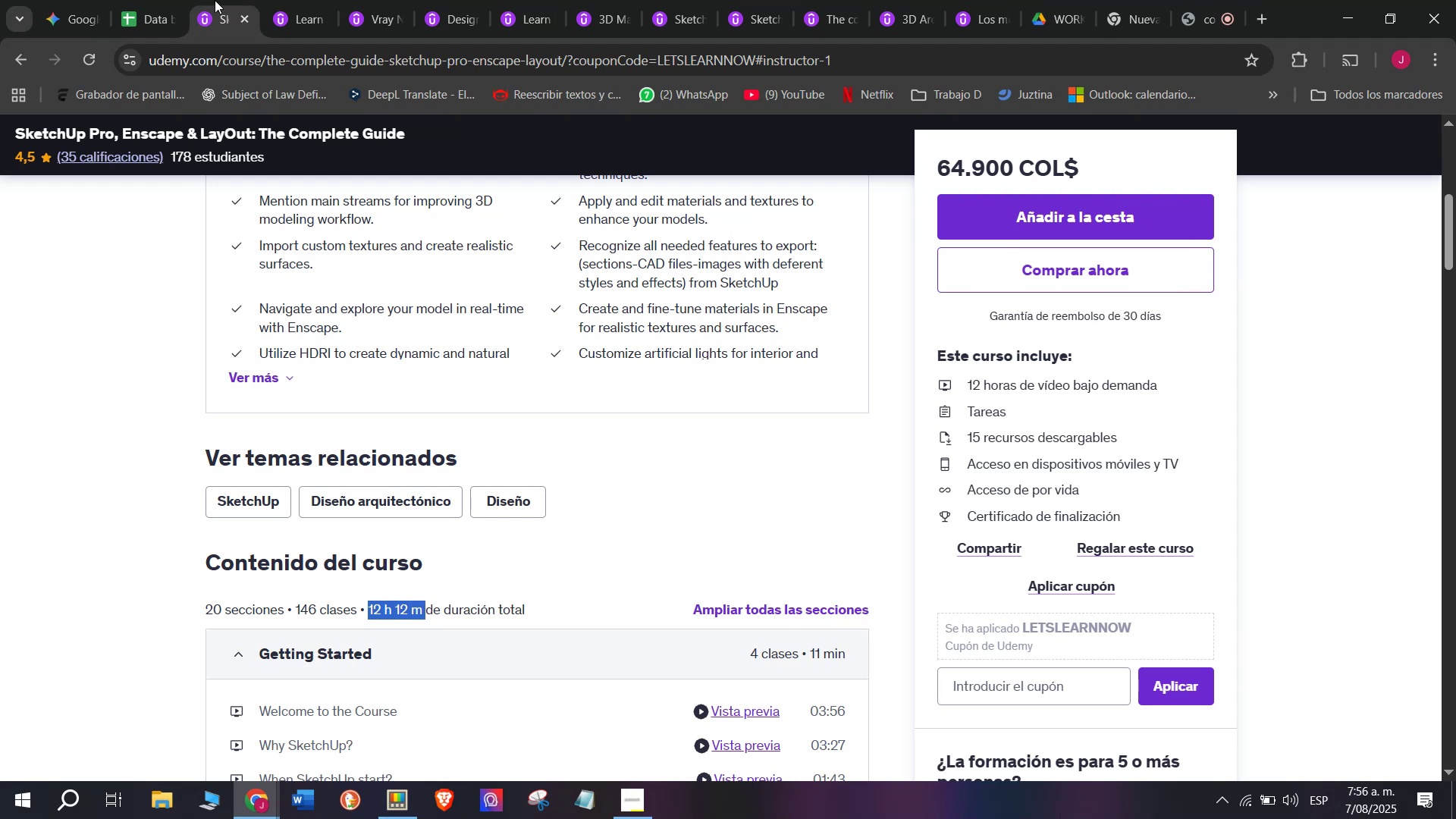 
key(Control+ControlLeft)
 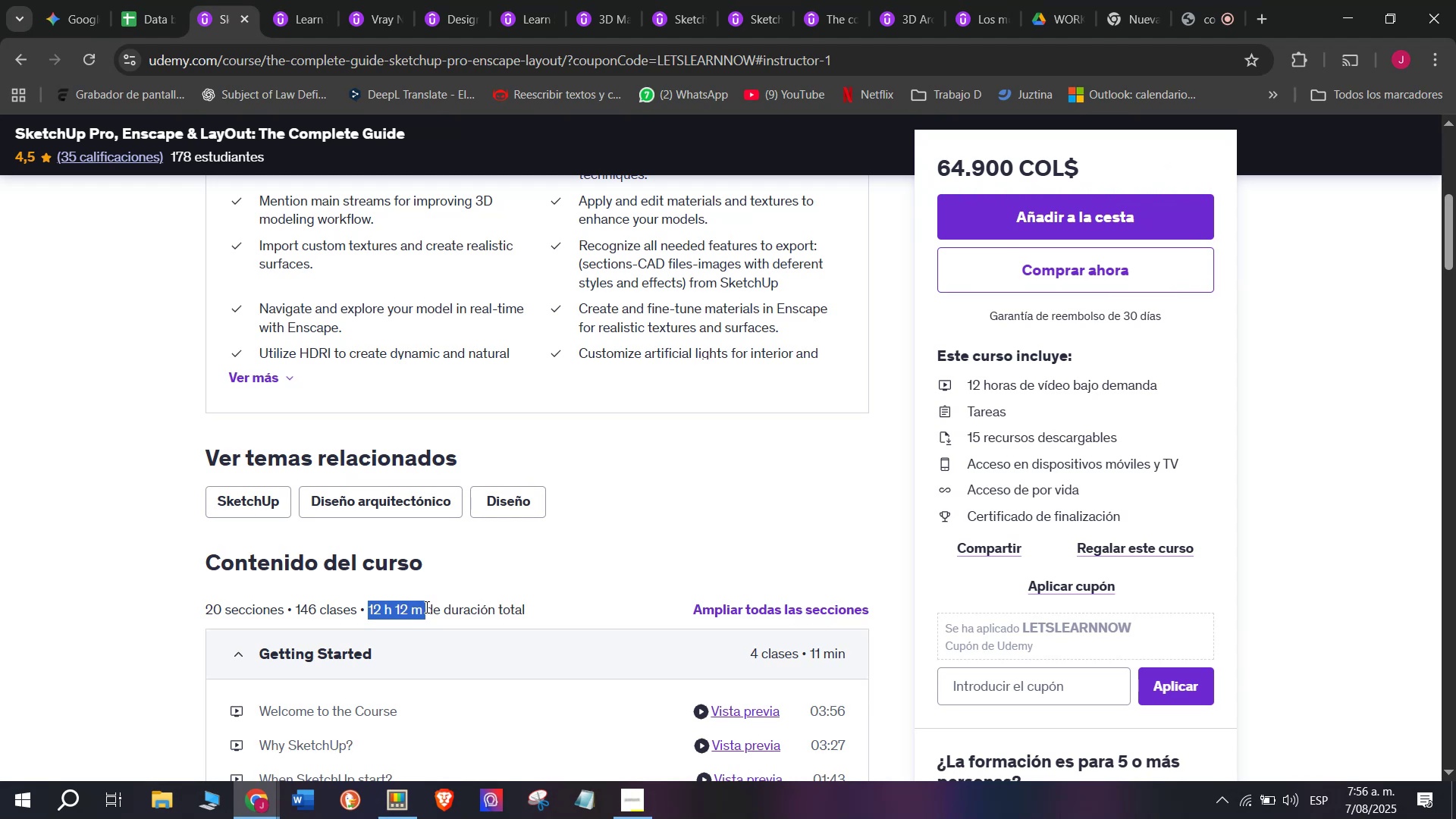 
key(Control+C)
 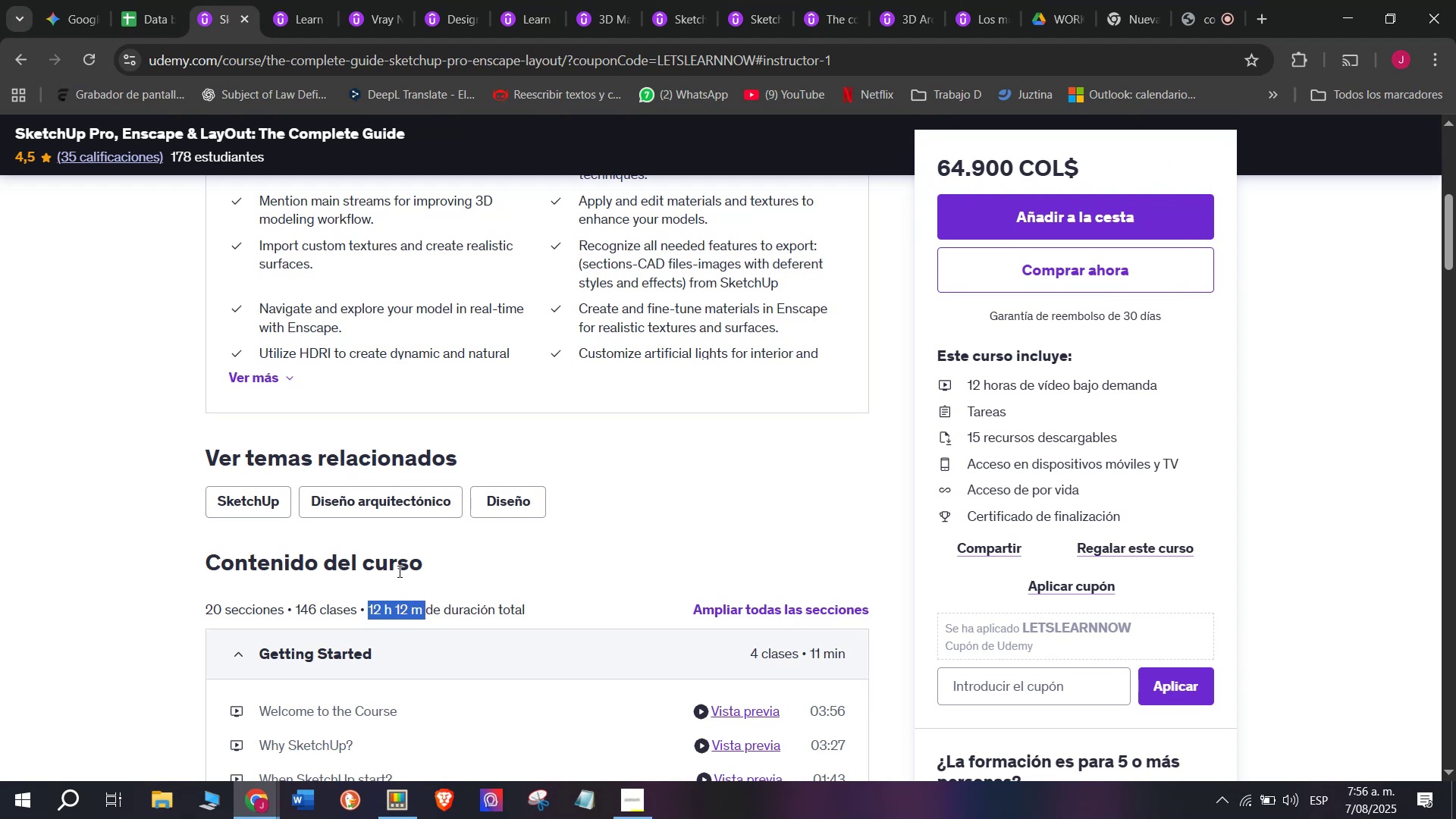 
key(Control+ControlLeft)
 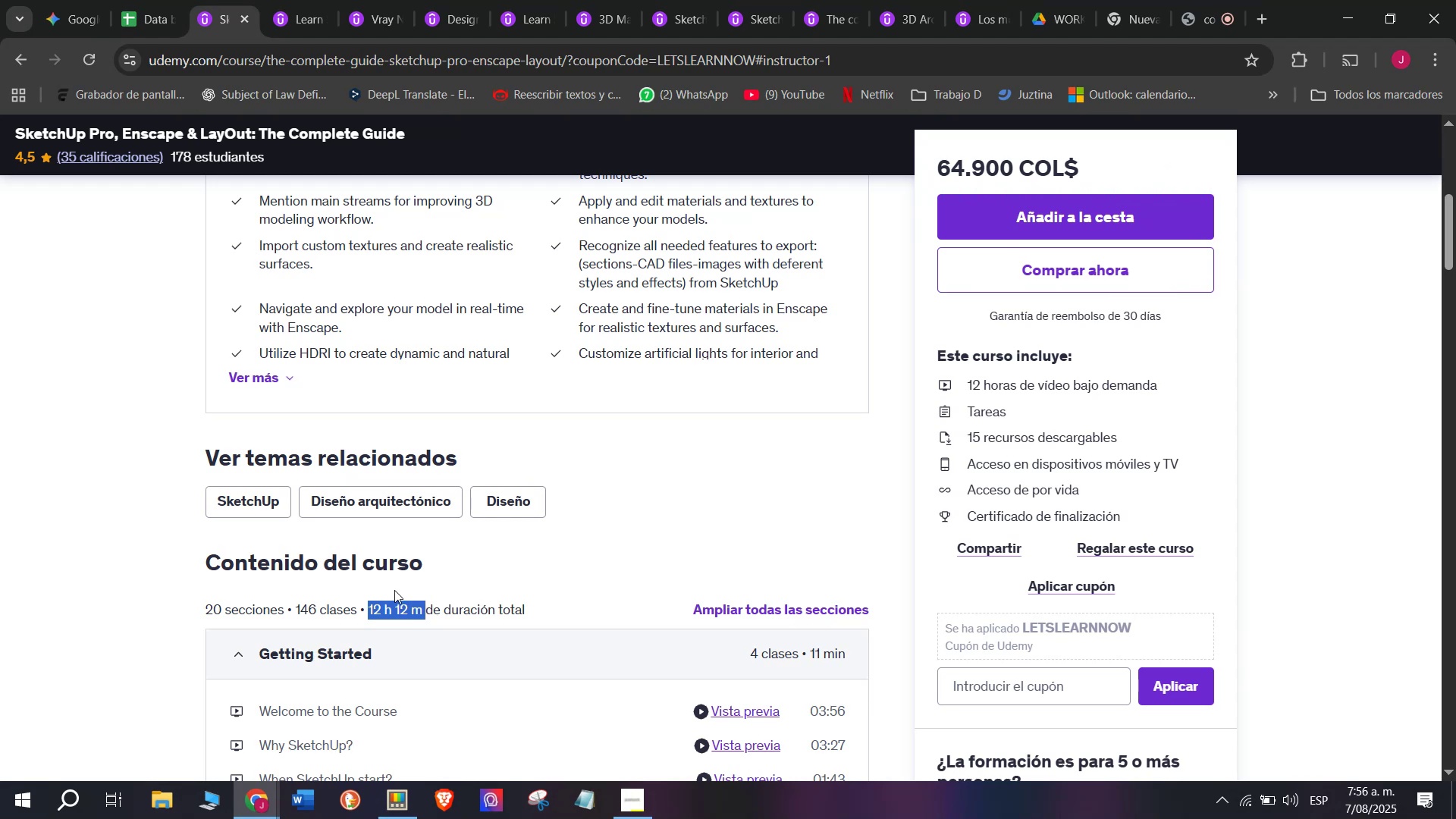 
key(Break)
 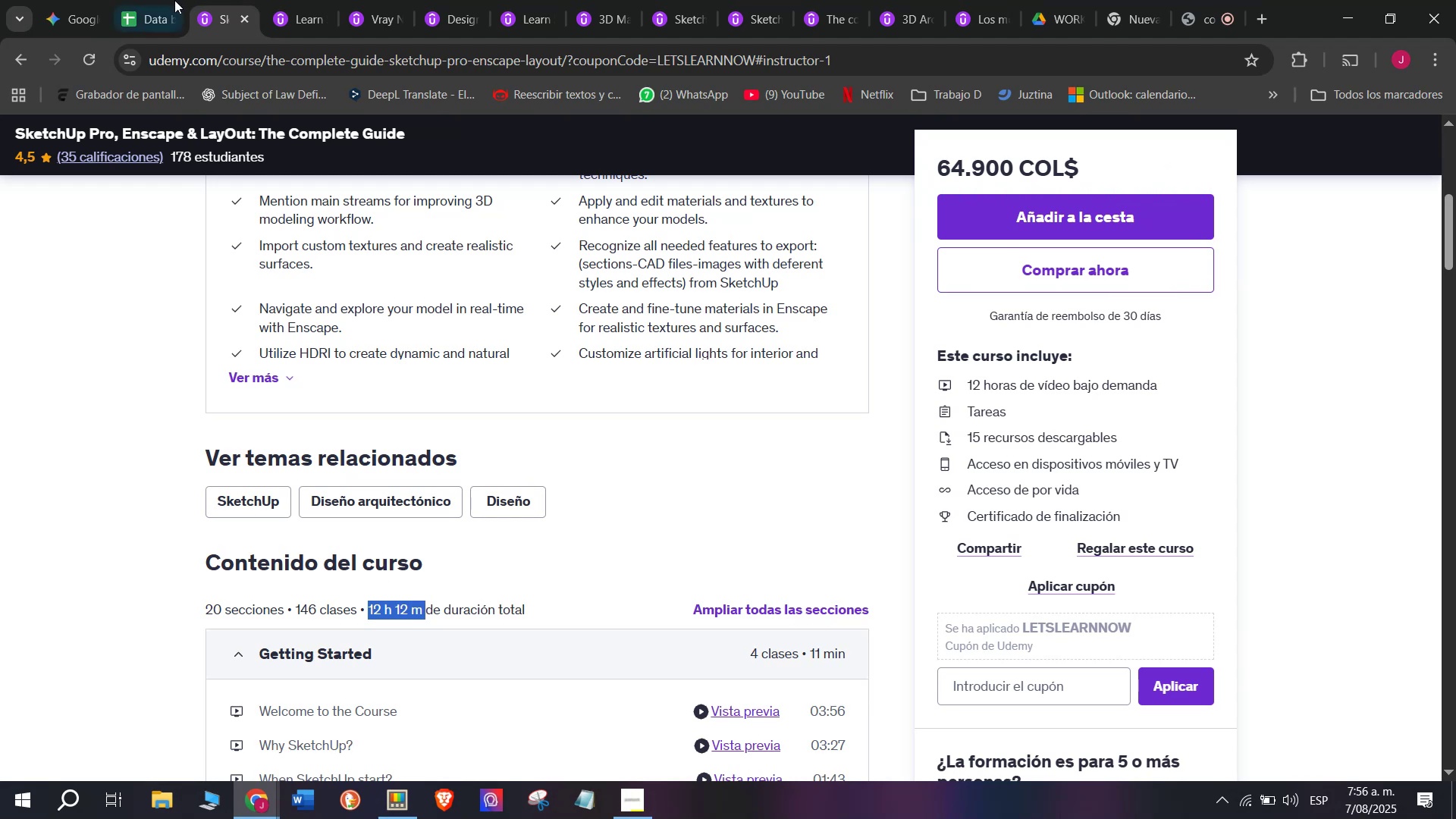 
key(Control+C)
 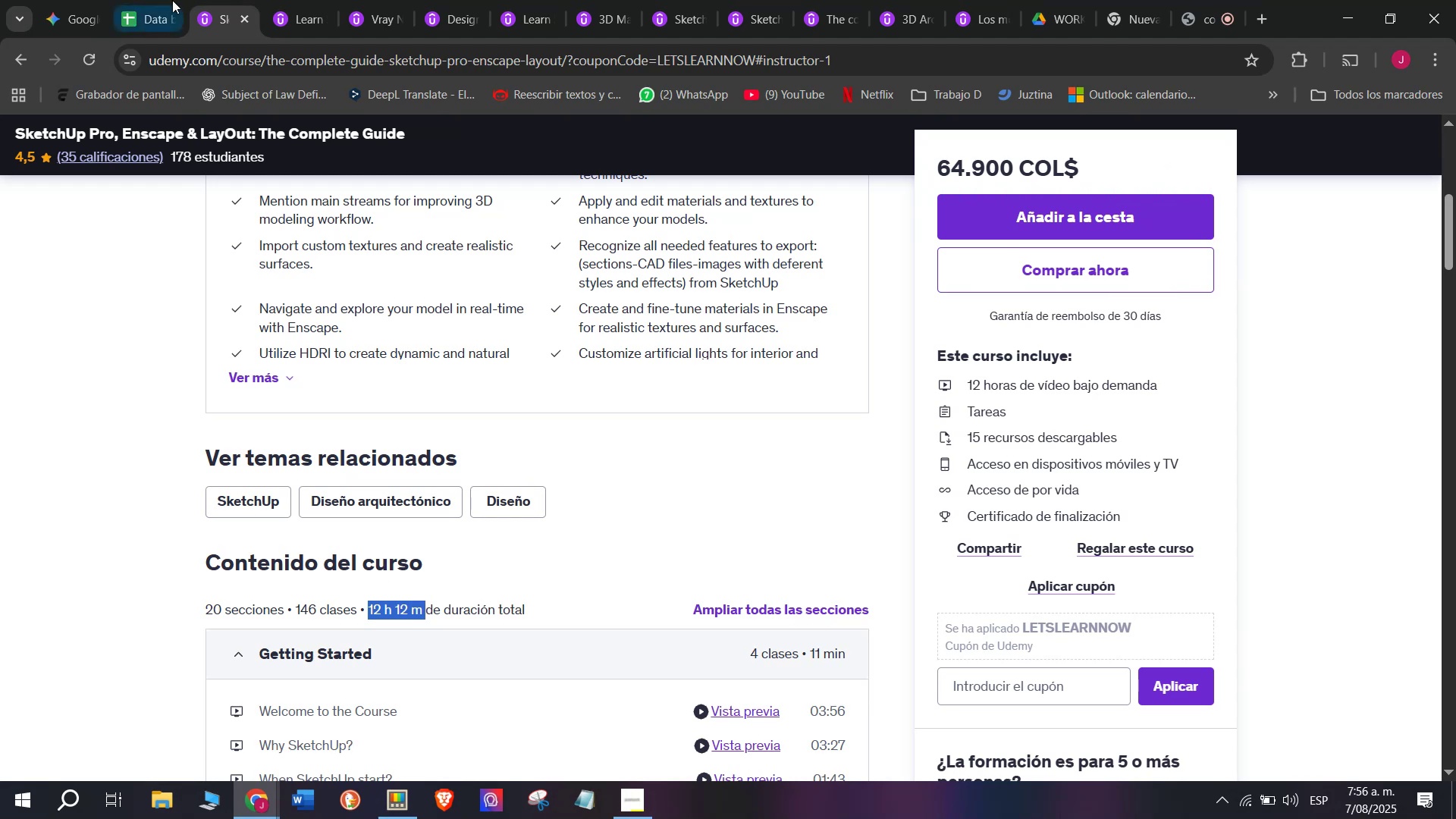 
left_click([160, 0])
 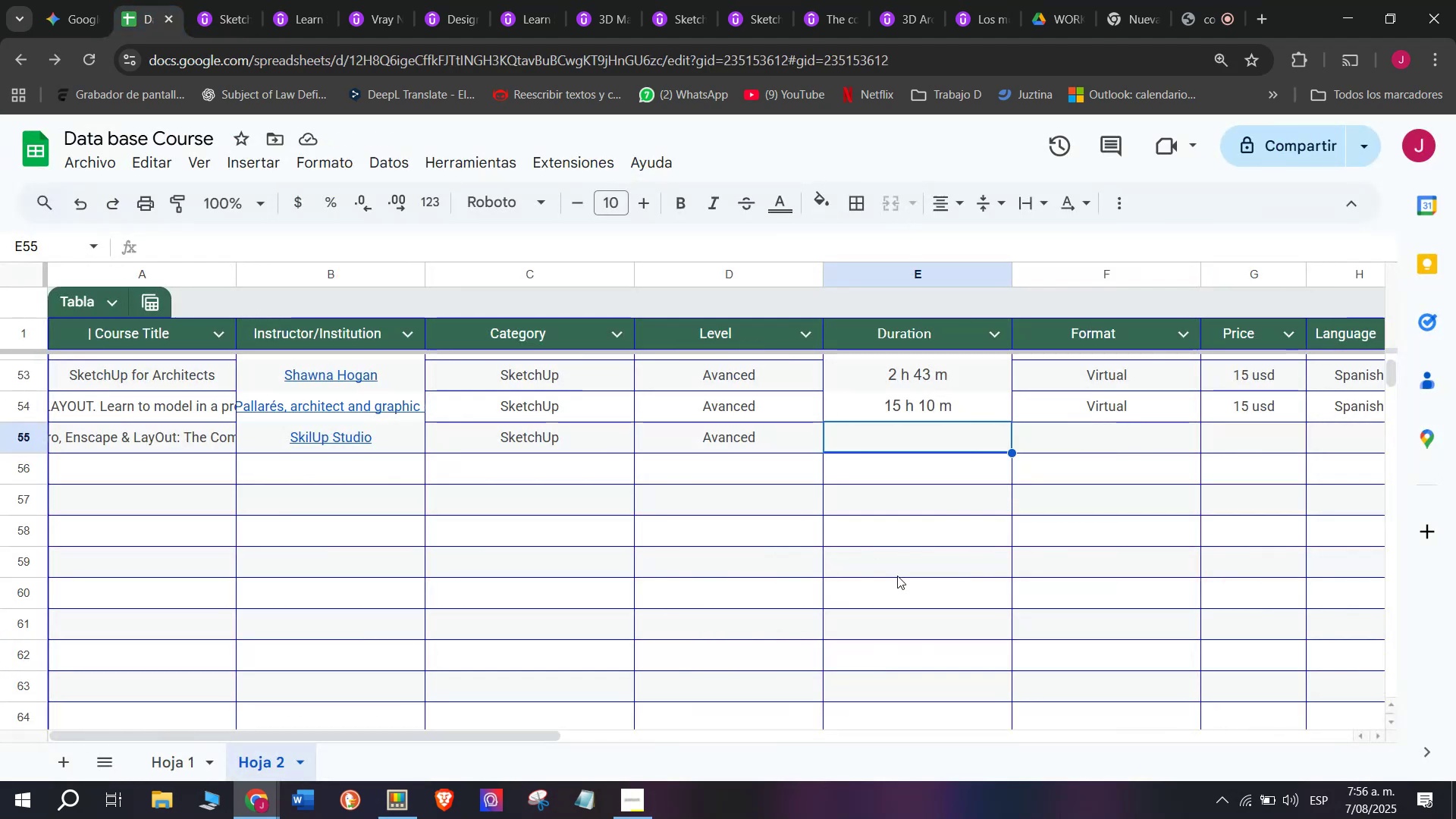 
key(Control+ControlLeft)
 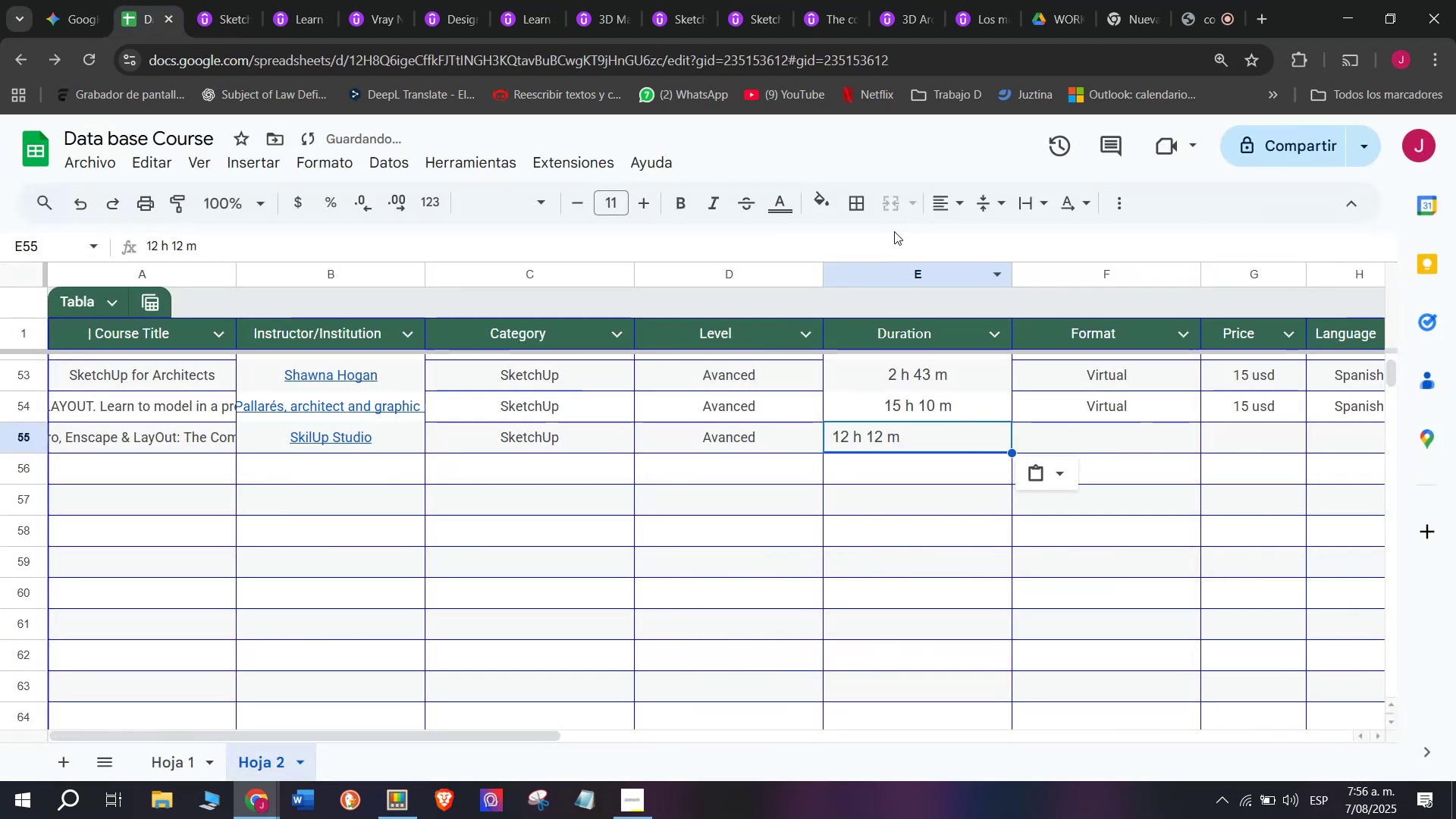 
key(Z)
 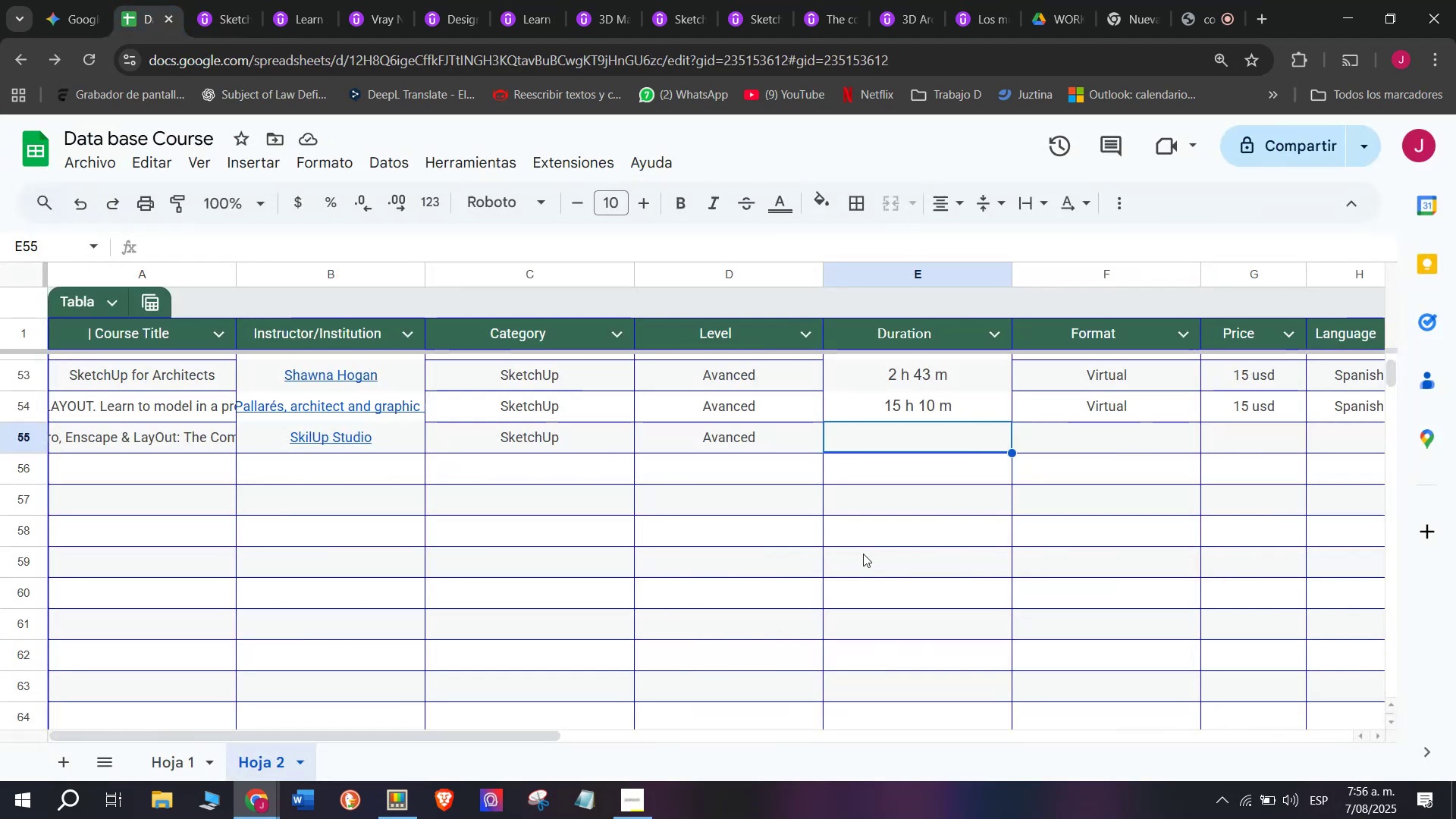 
key(Control+V)
 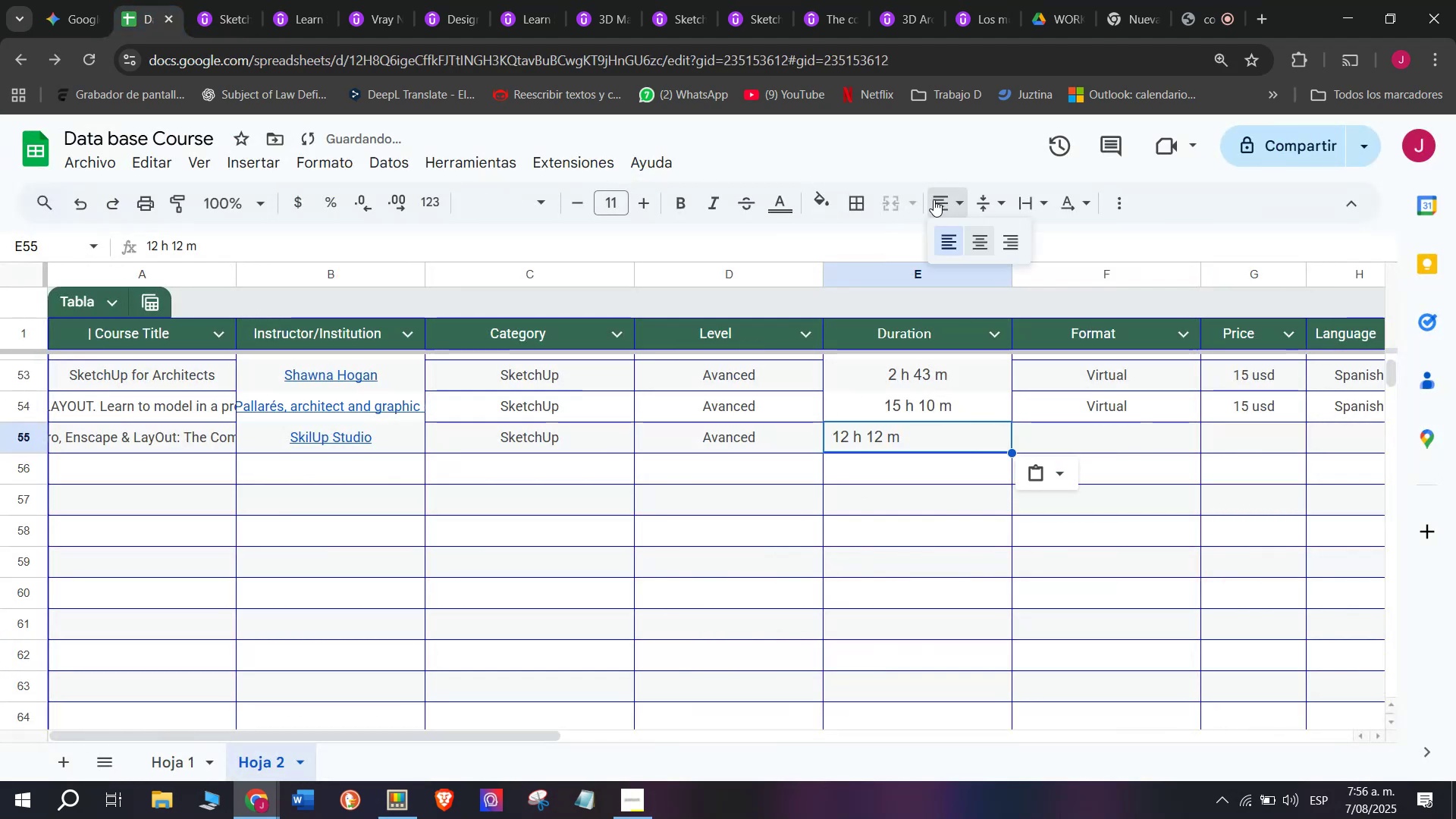 
double_click([980, 241])
 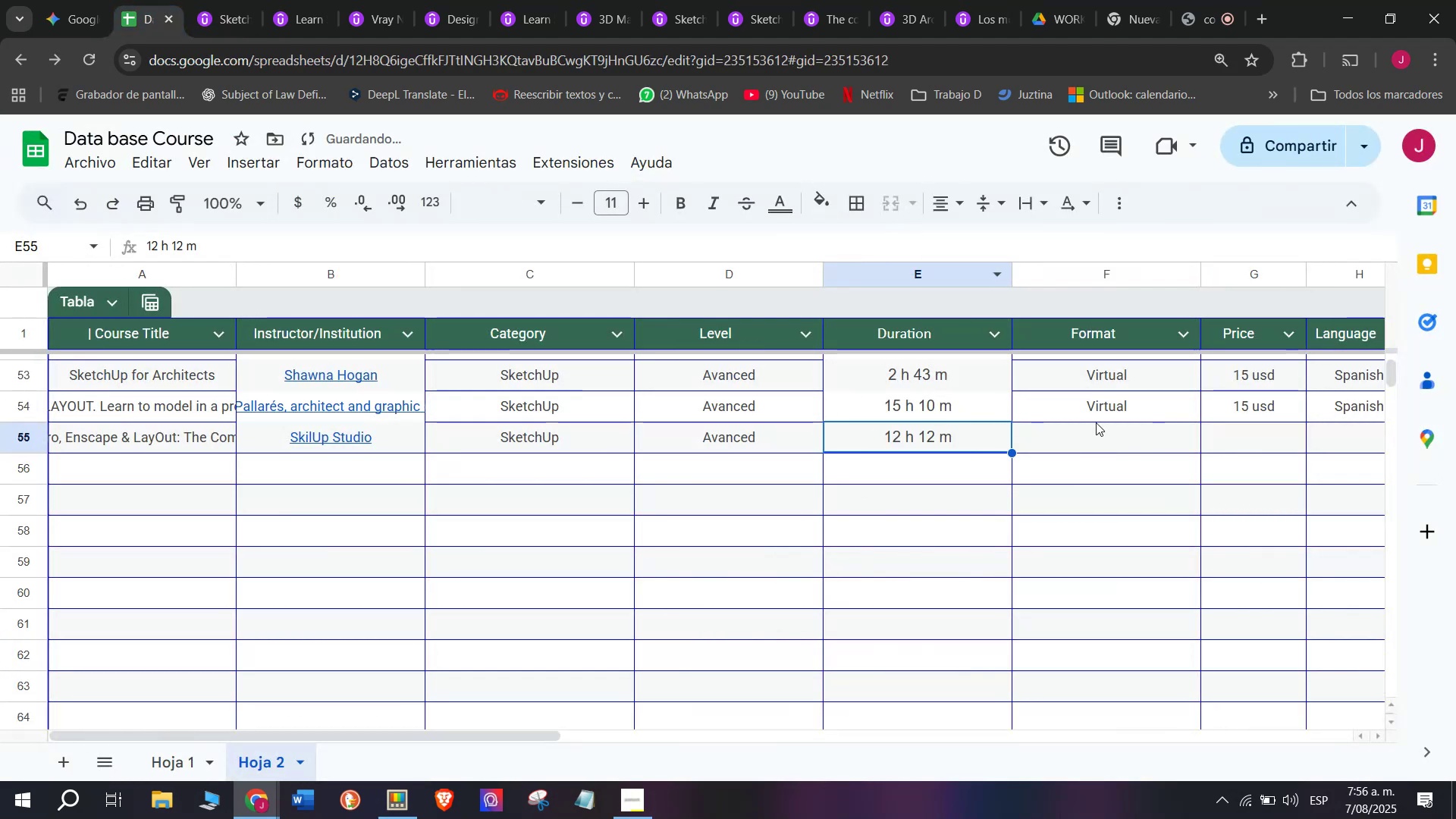 
key(Control+ControlLeft)
 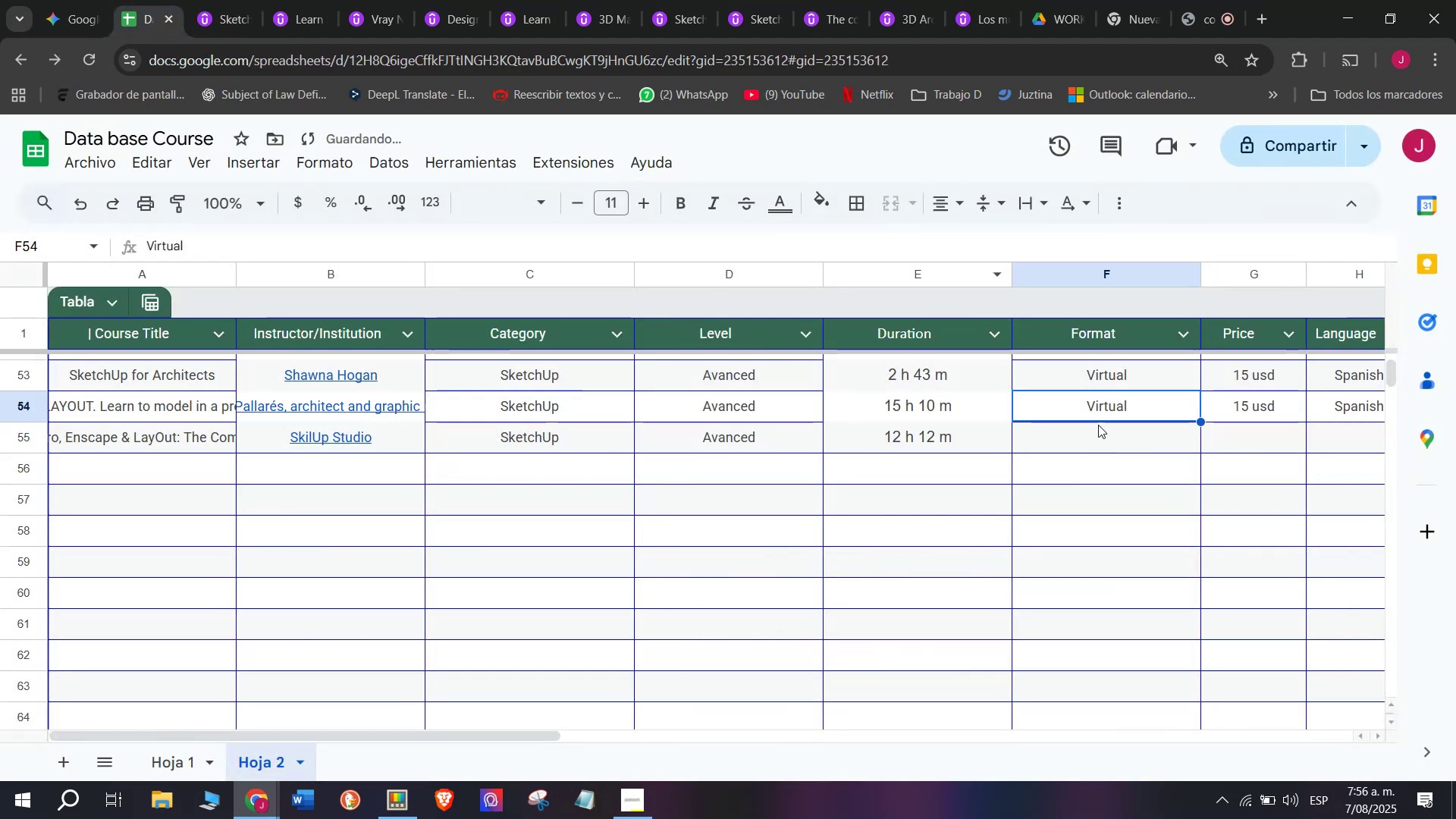 
key(Break)
 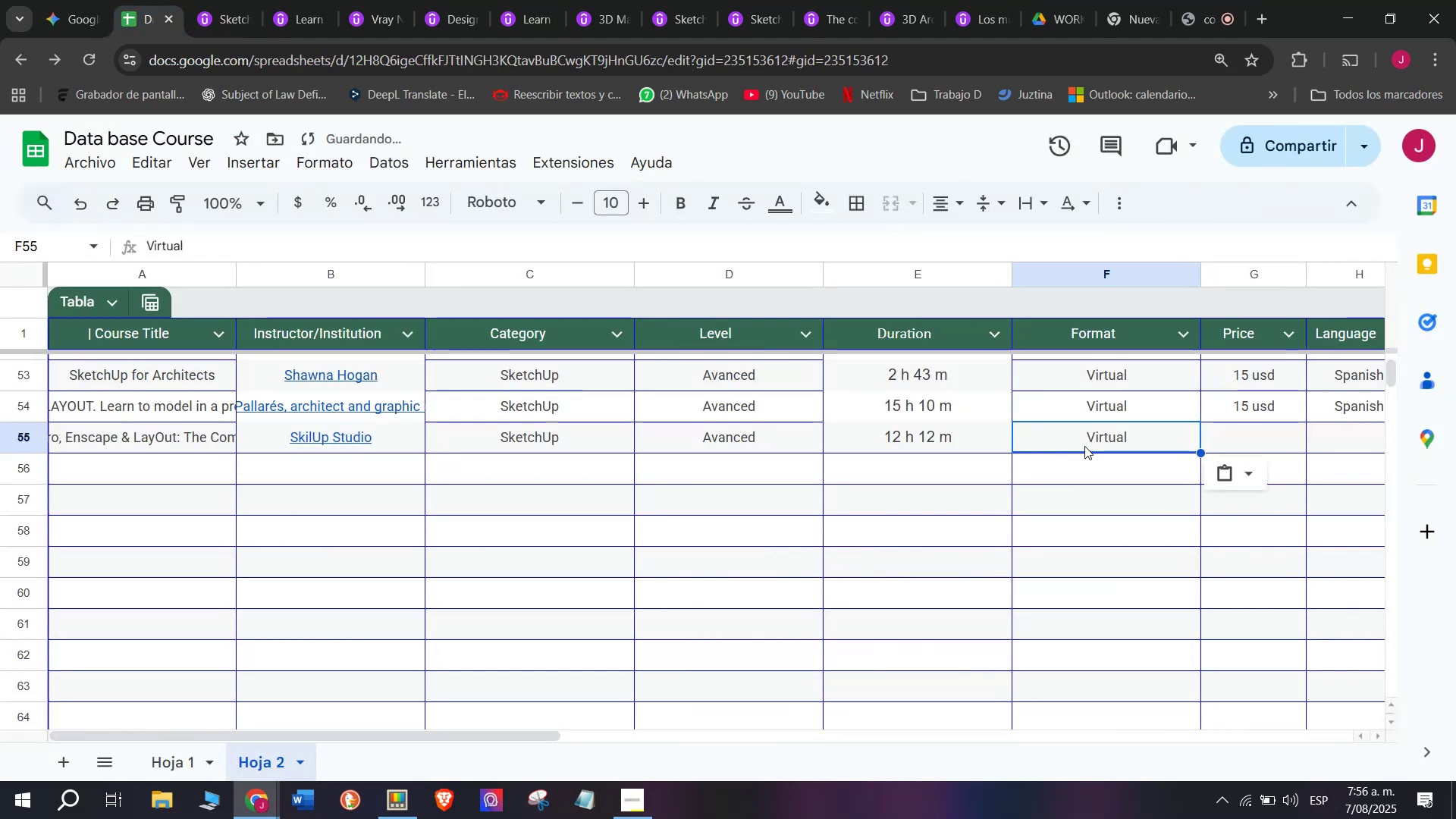 
key(Control+C)
 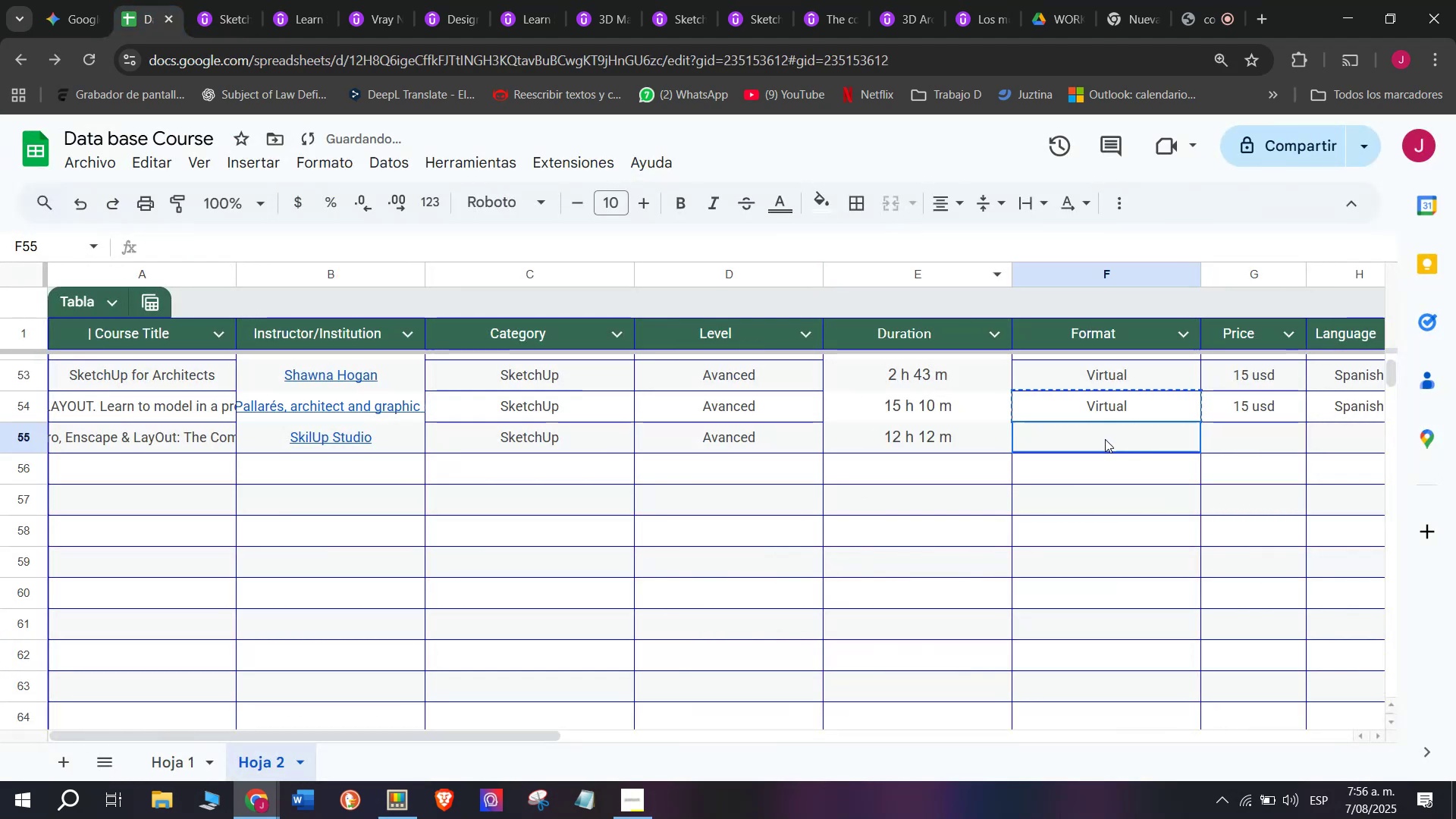 
double_click([1105, 439])
 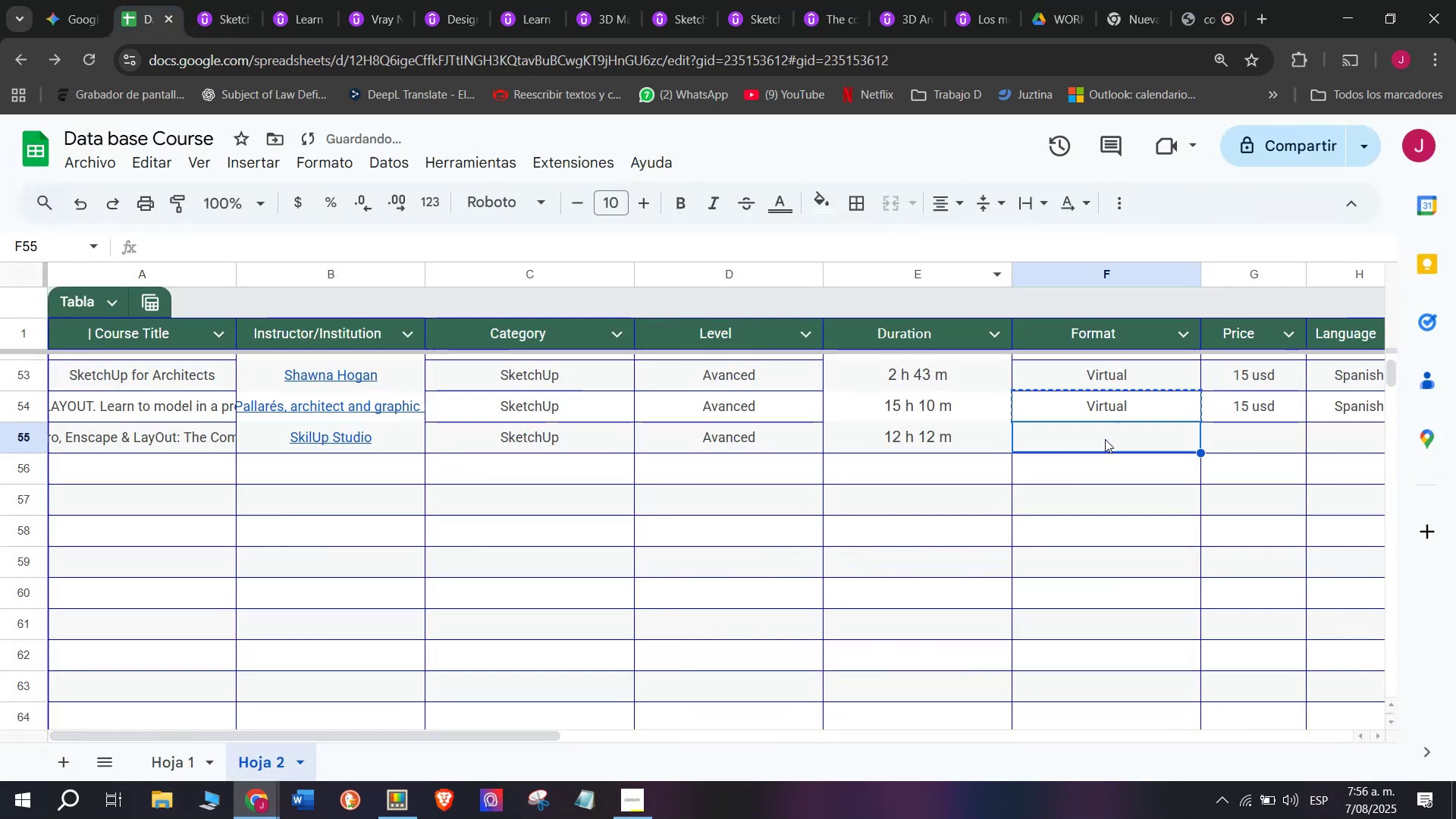 
key(Control+ControlLeft)
 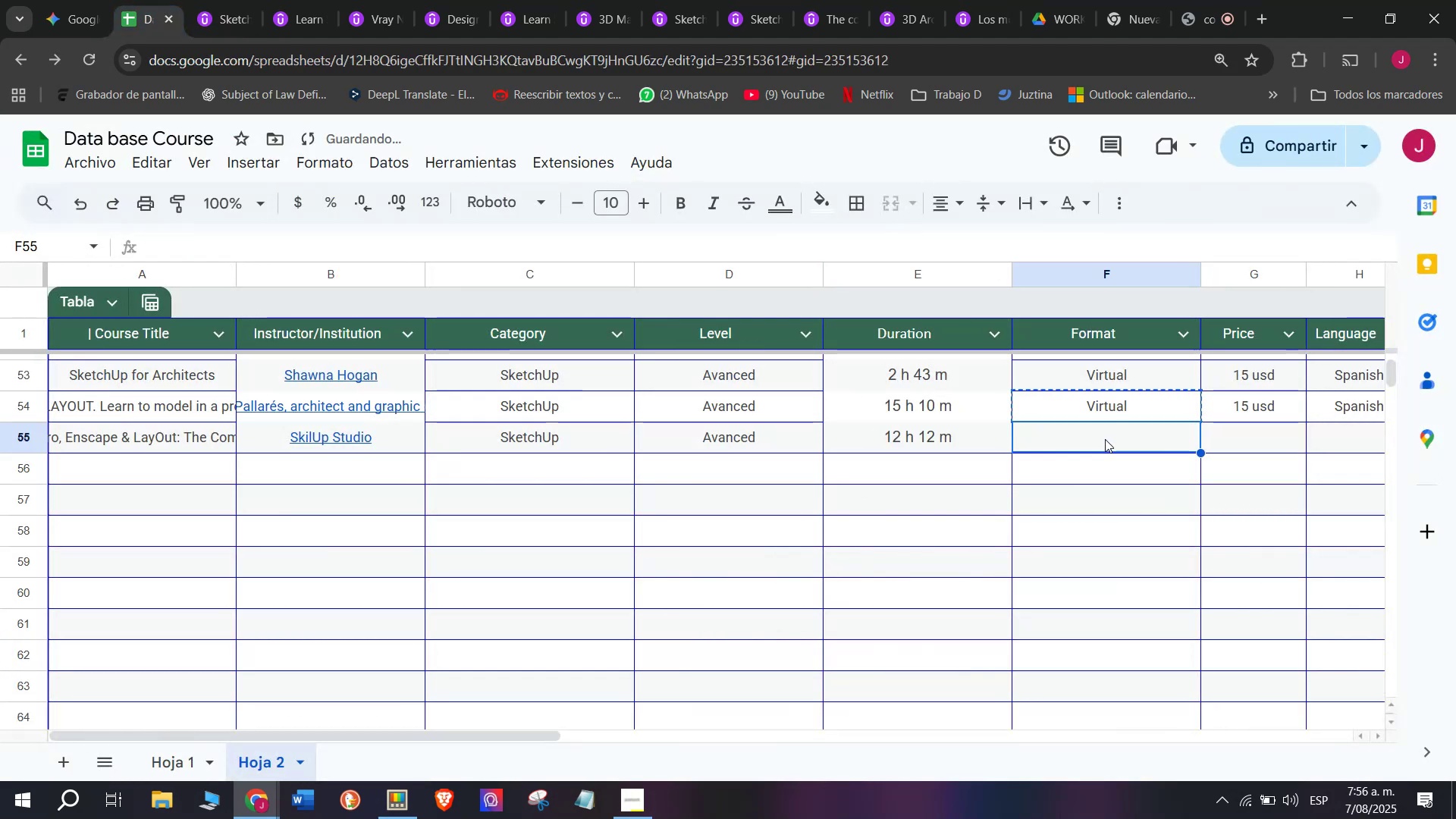 
key(Z)
 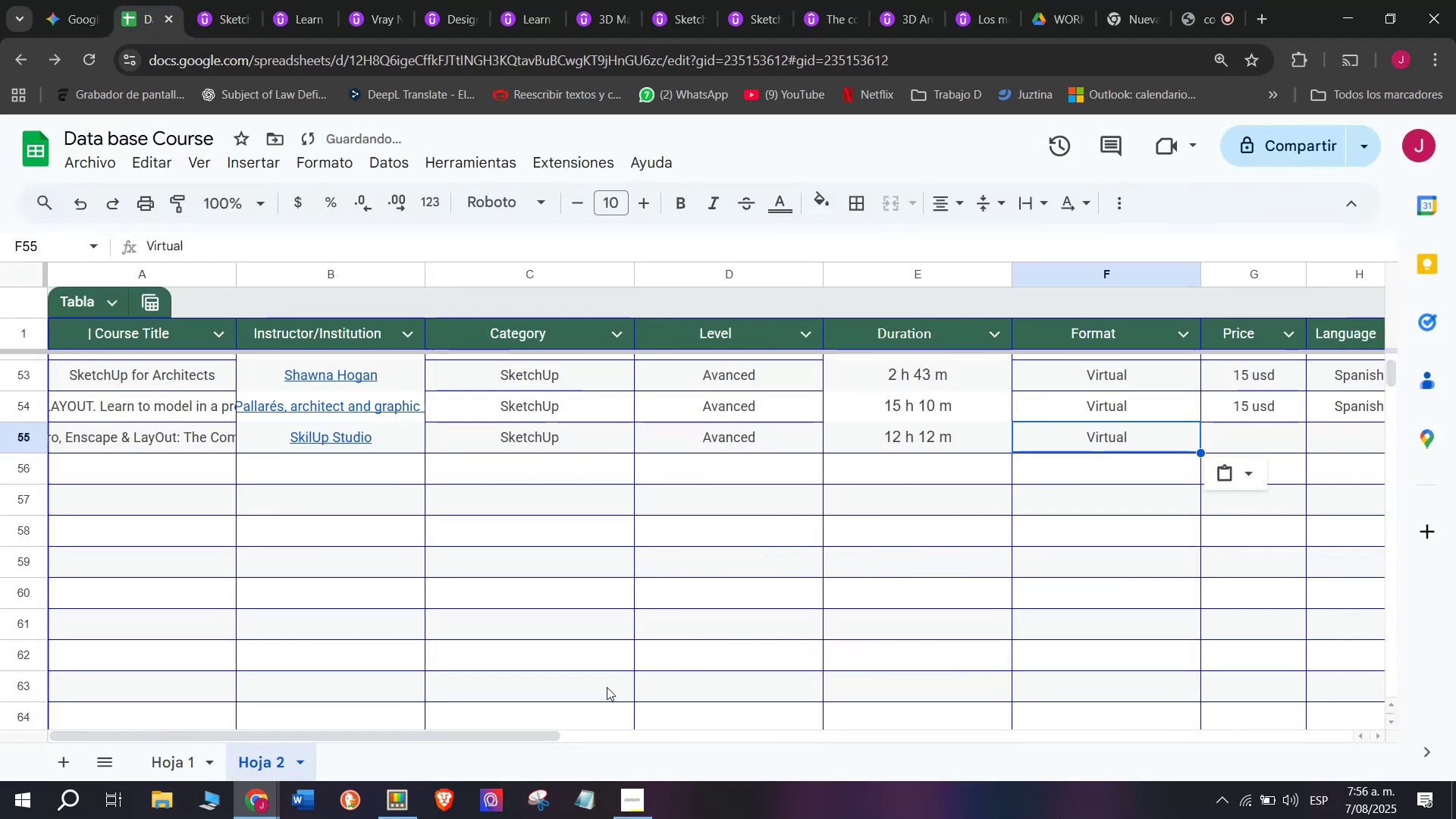 
key(Control+V)
 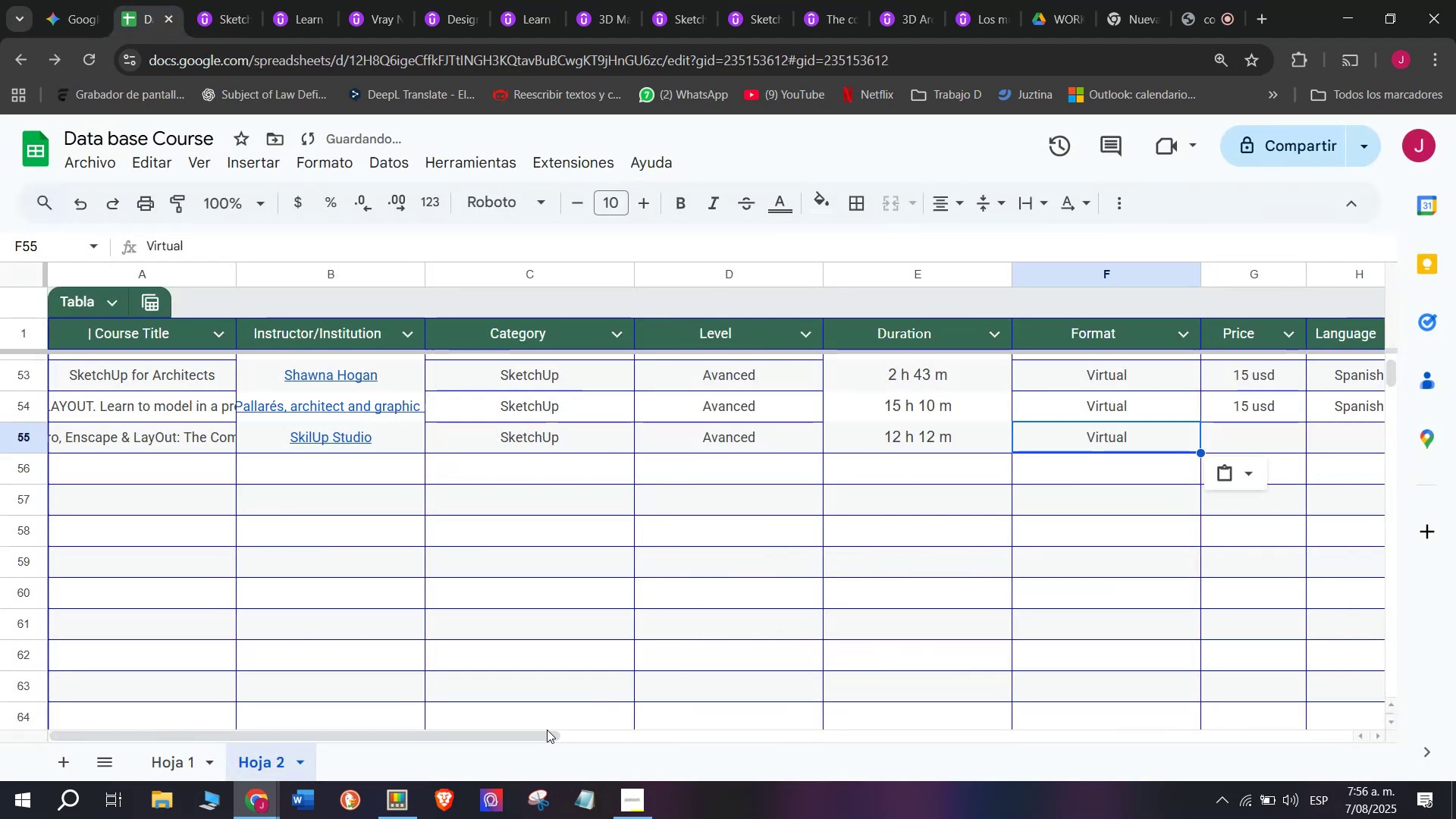 
left_click_drag(start_coordinate=[541, 736], to_coordinate=[795, 736])
 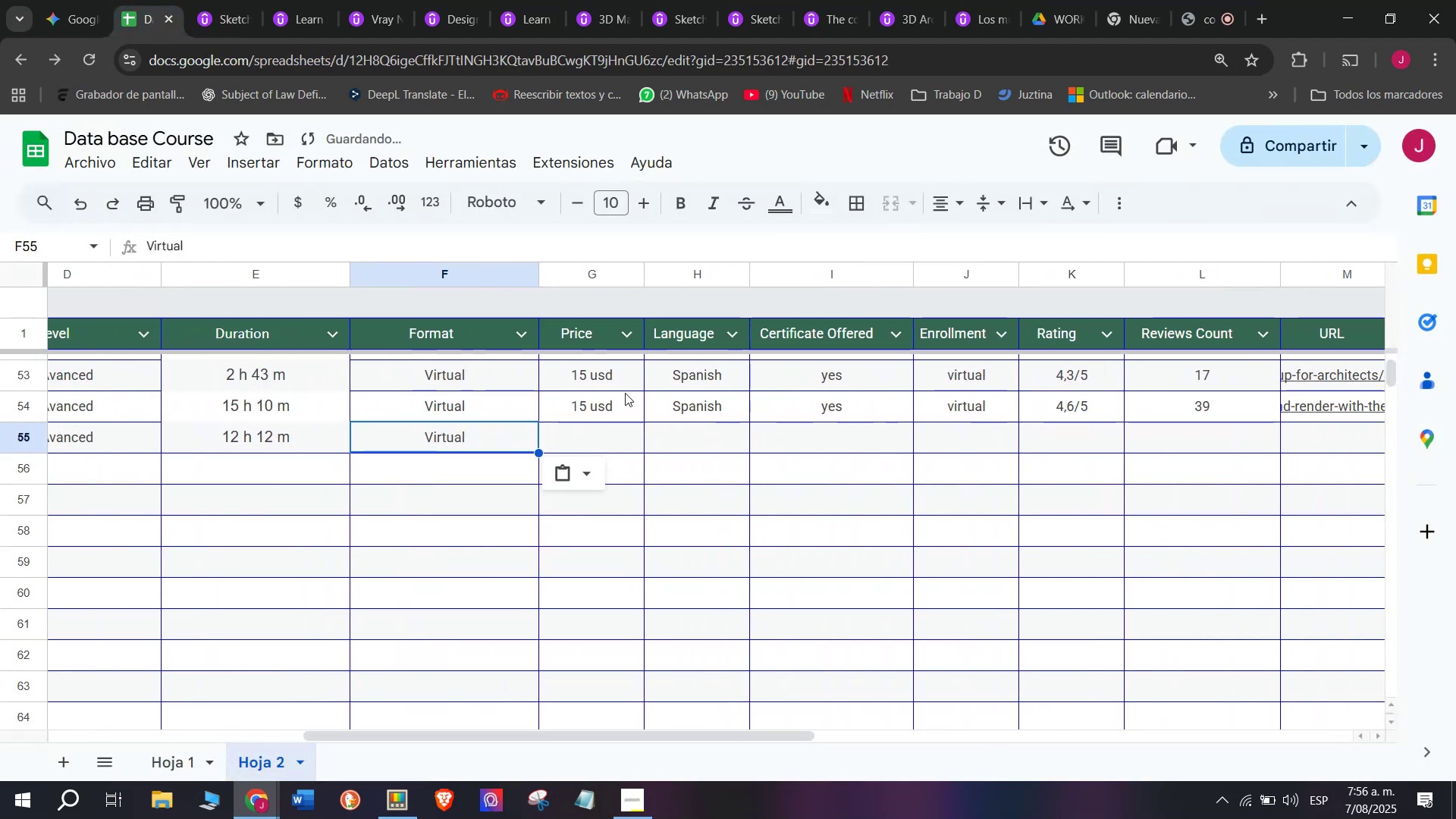 
left_click([620, 400])
 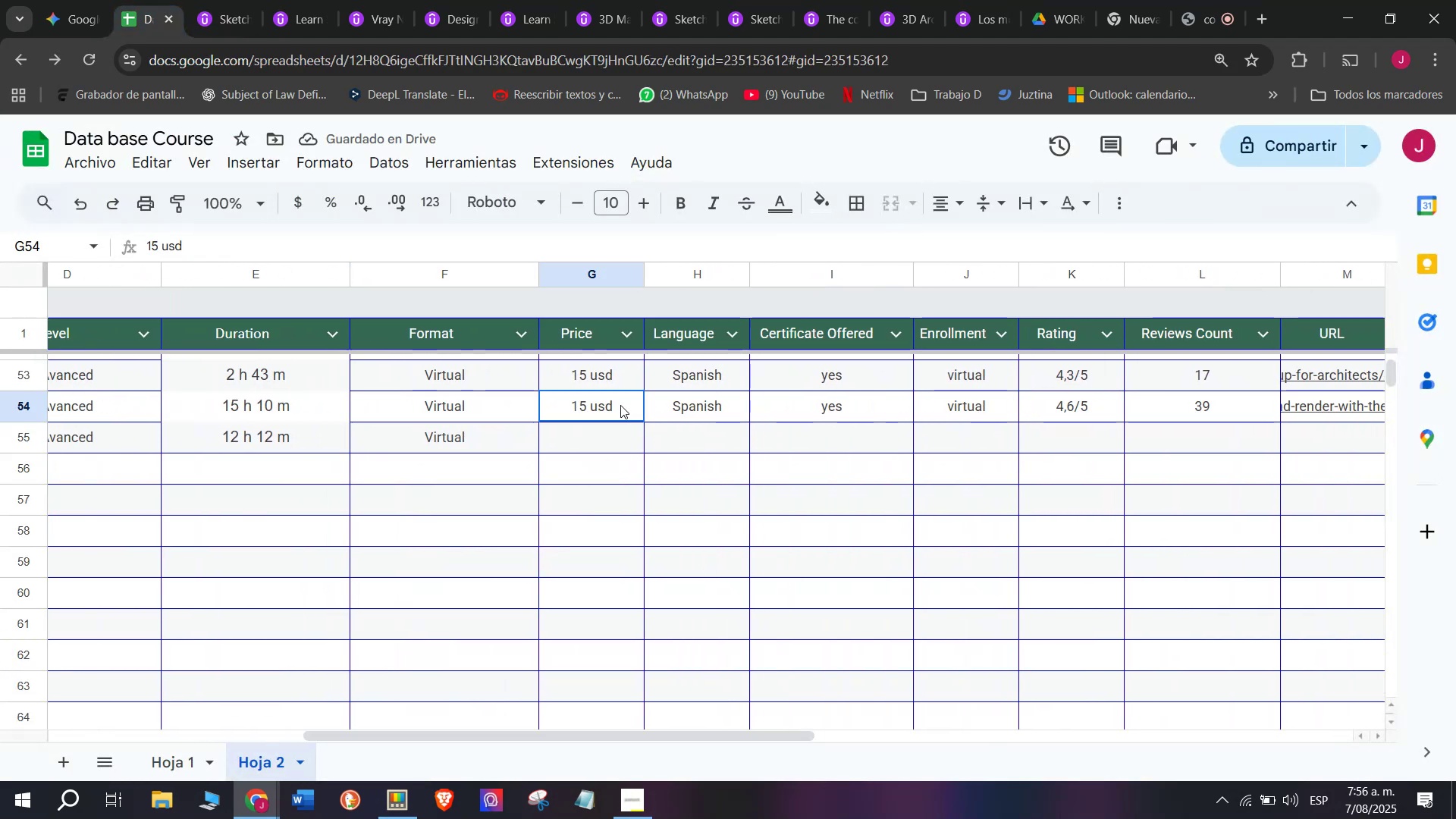 
key(Break)
 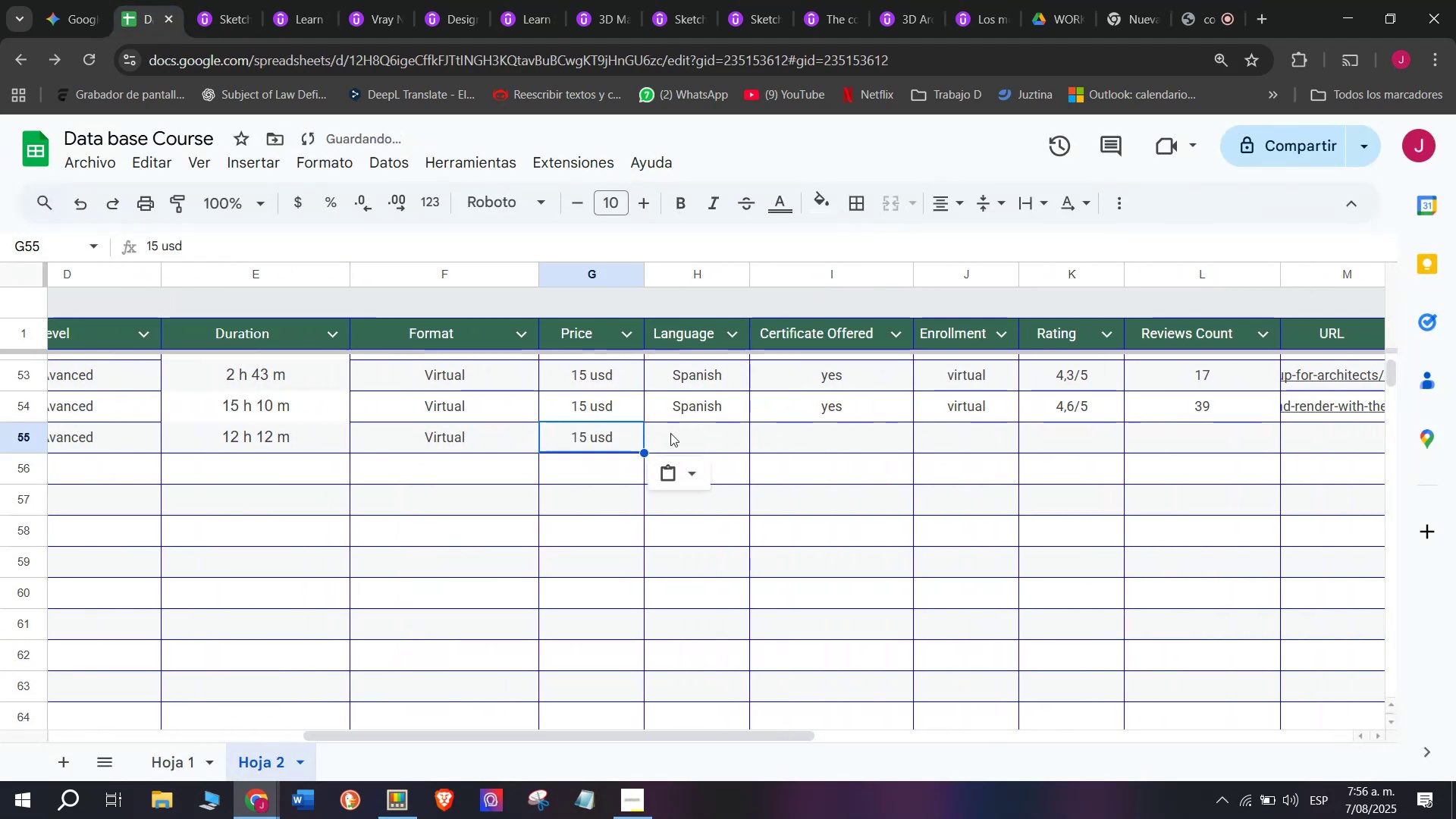 
key(Control+ControlLeft)
 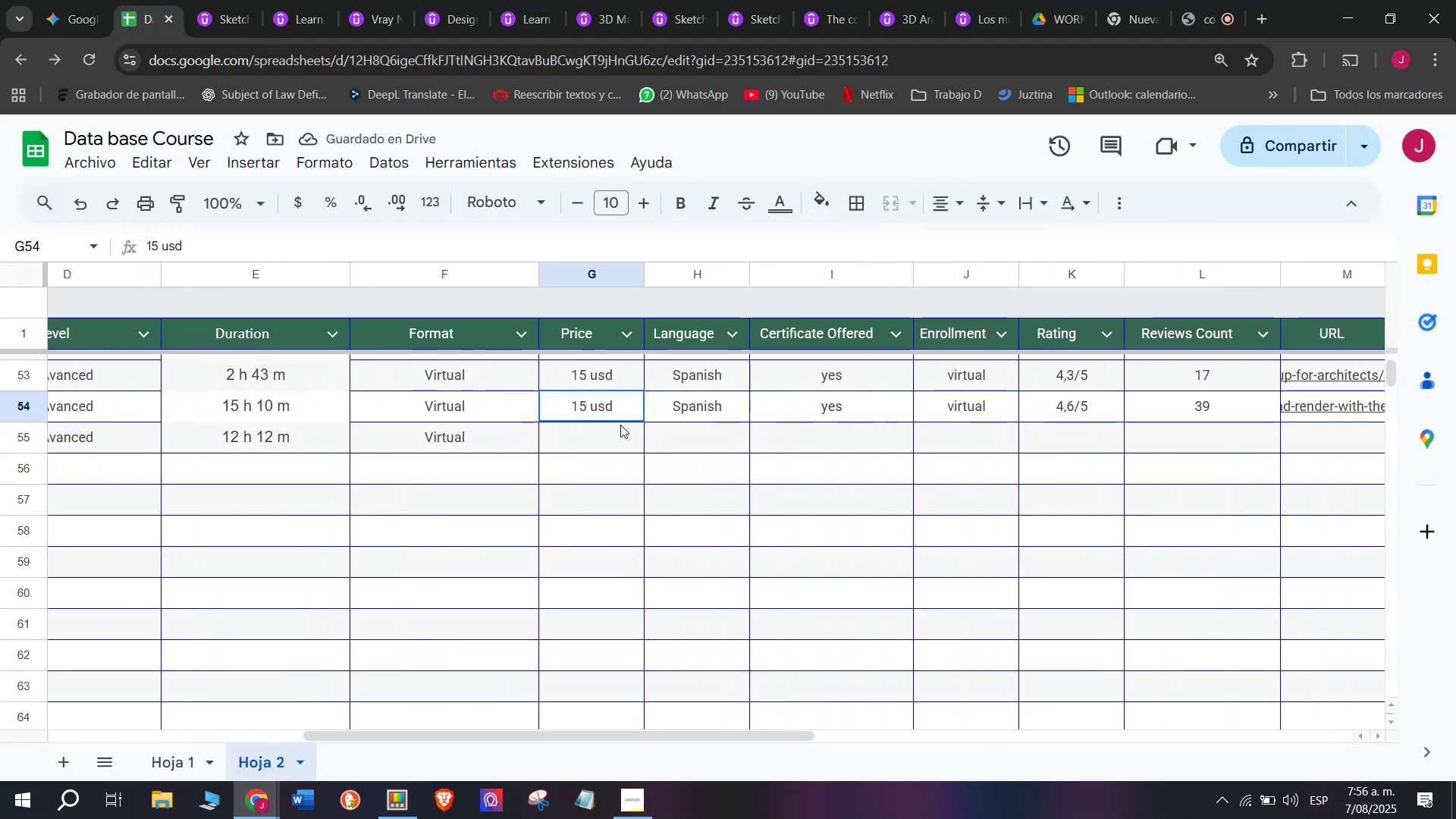 
key(Control+C)
 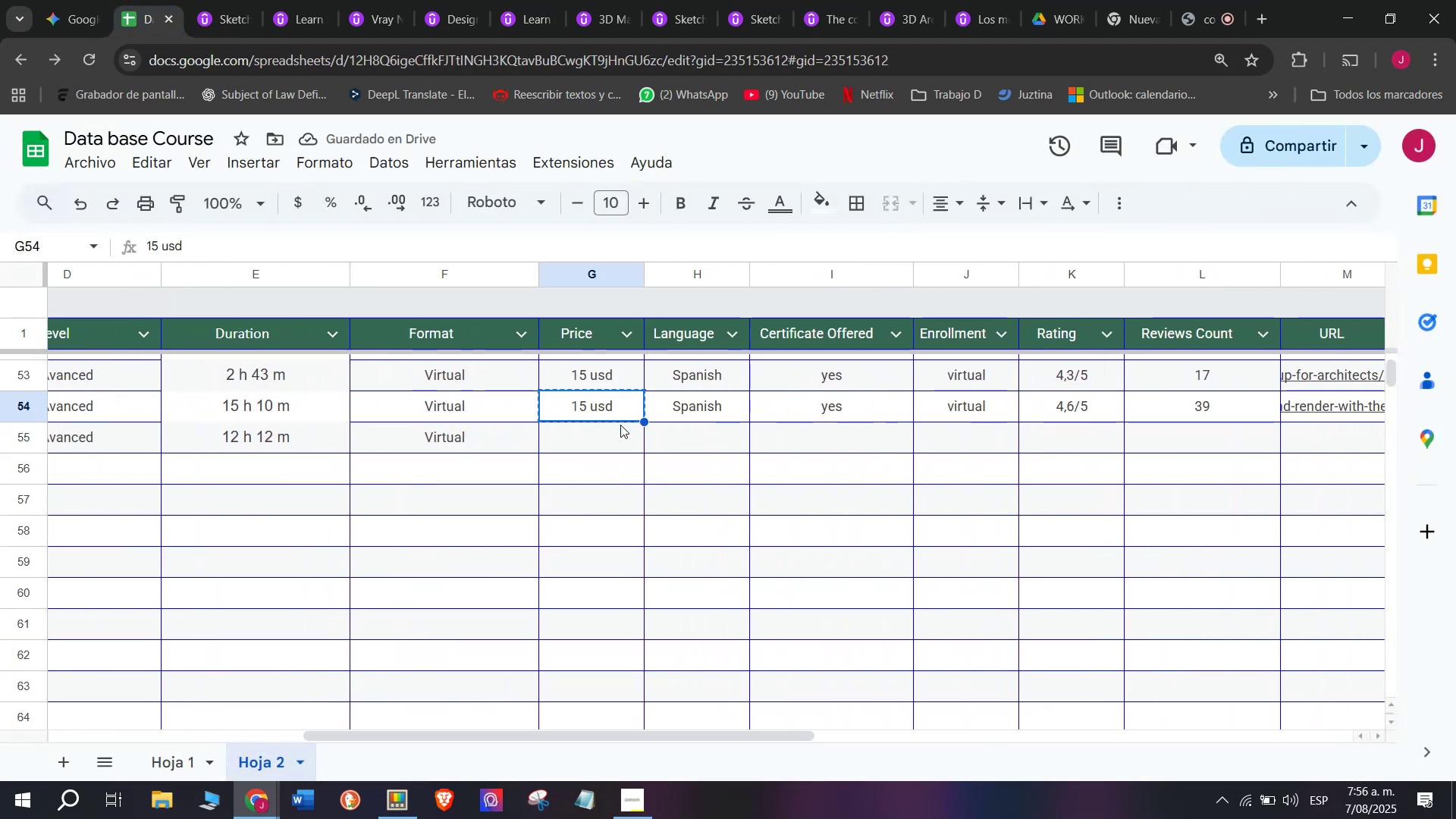 
double_click([620, 425])
 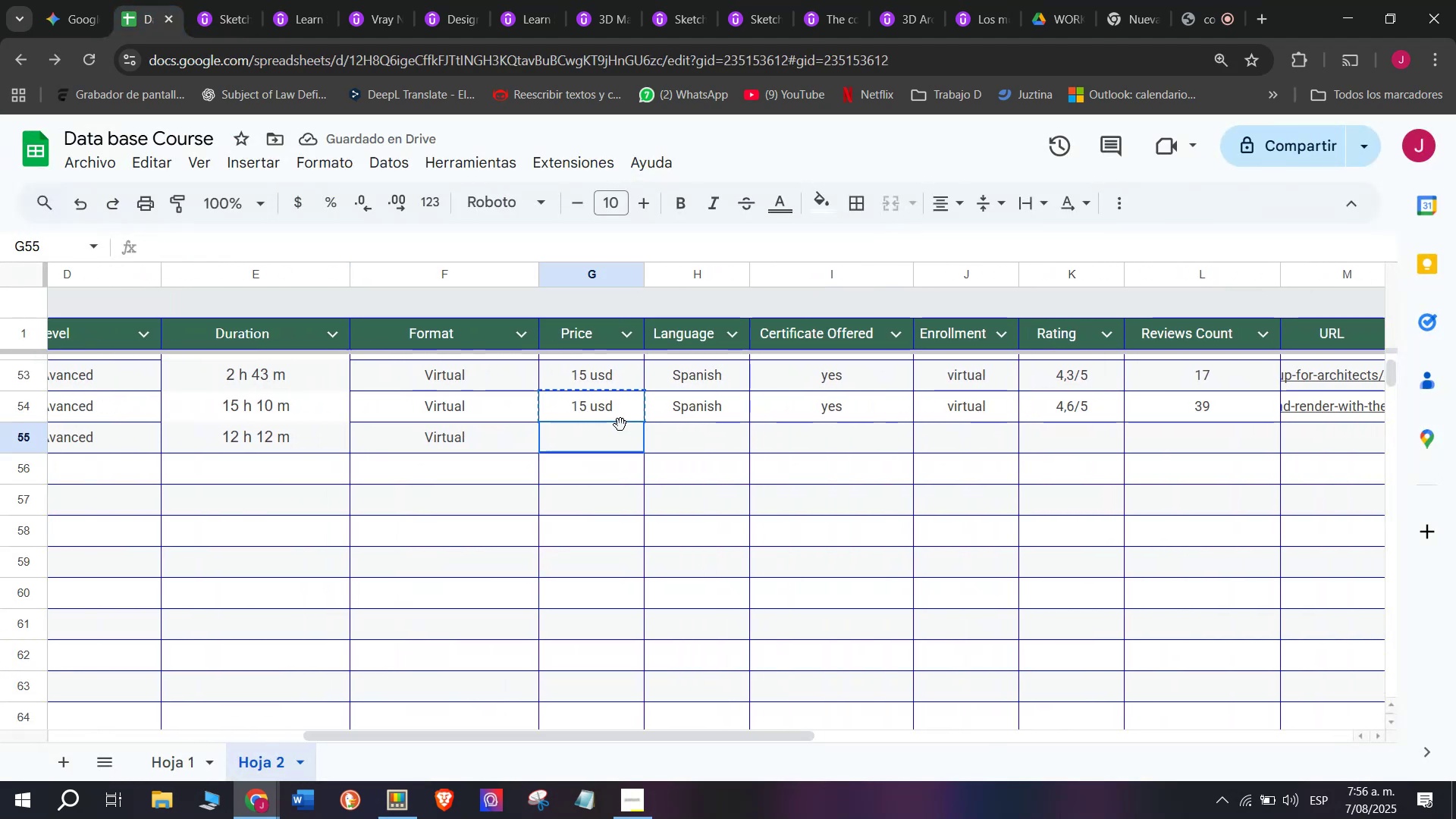 
key(Z)
 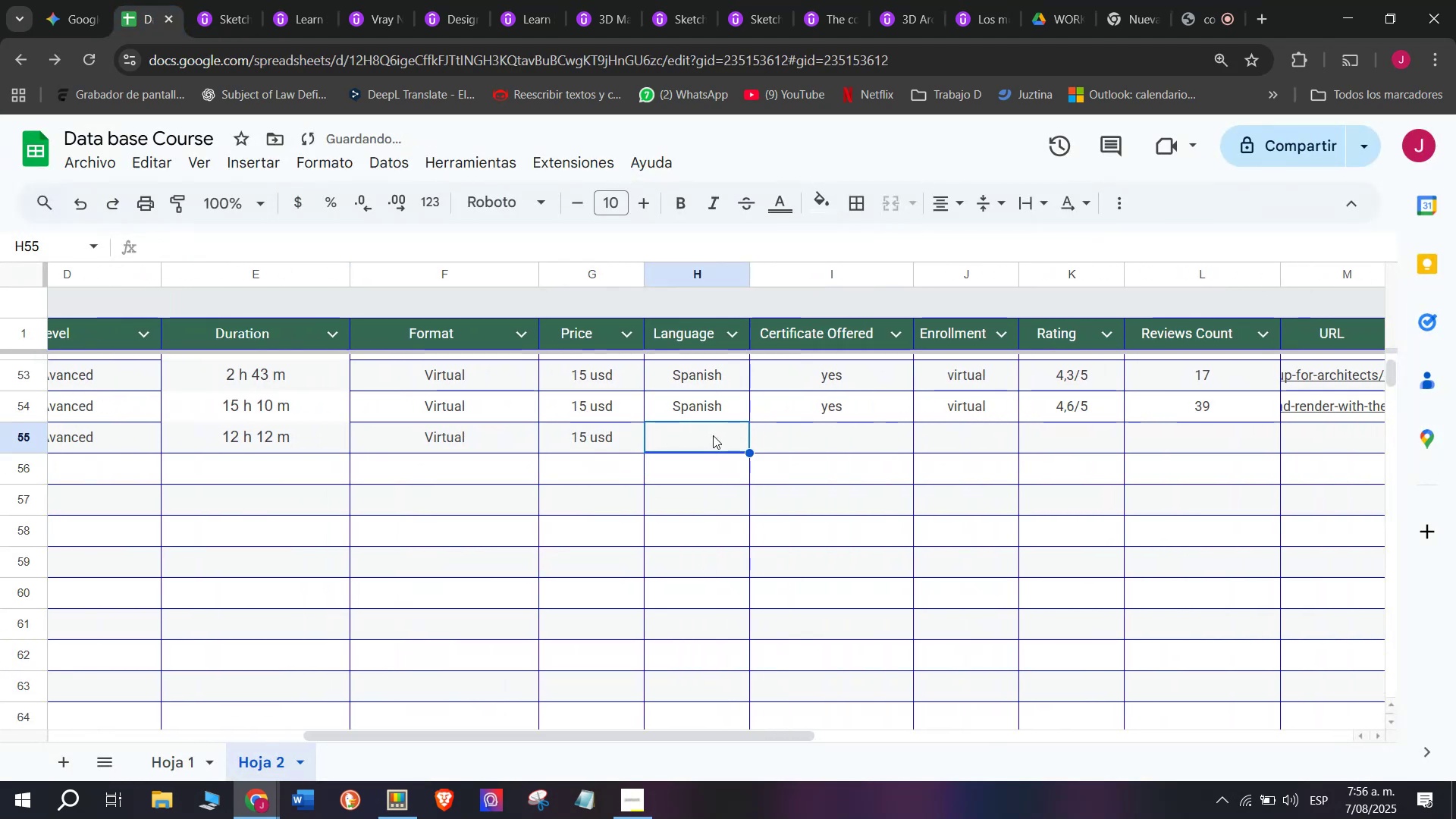 
key(Control+ControlLeft)
 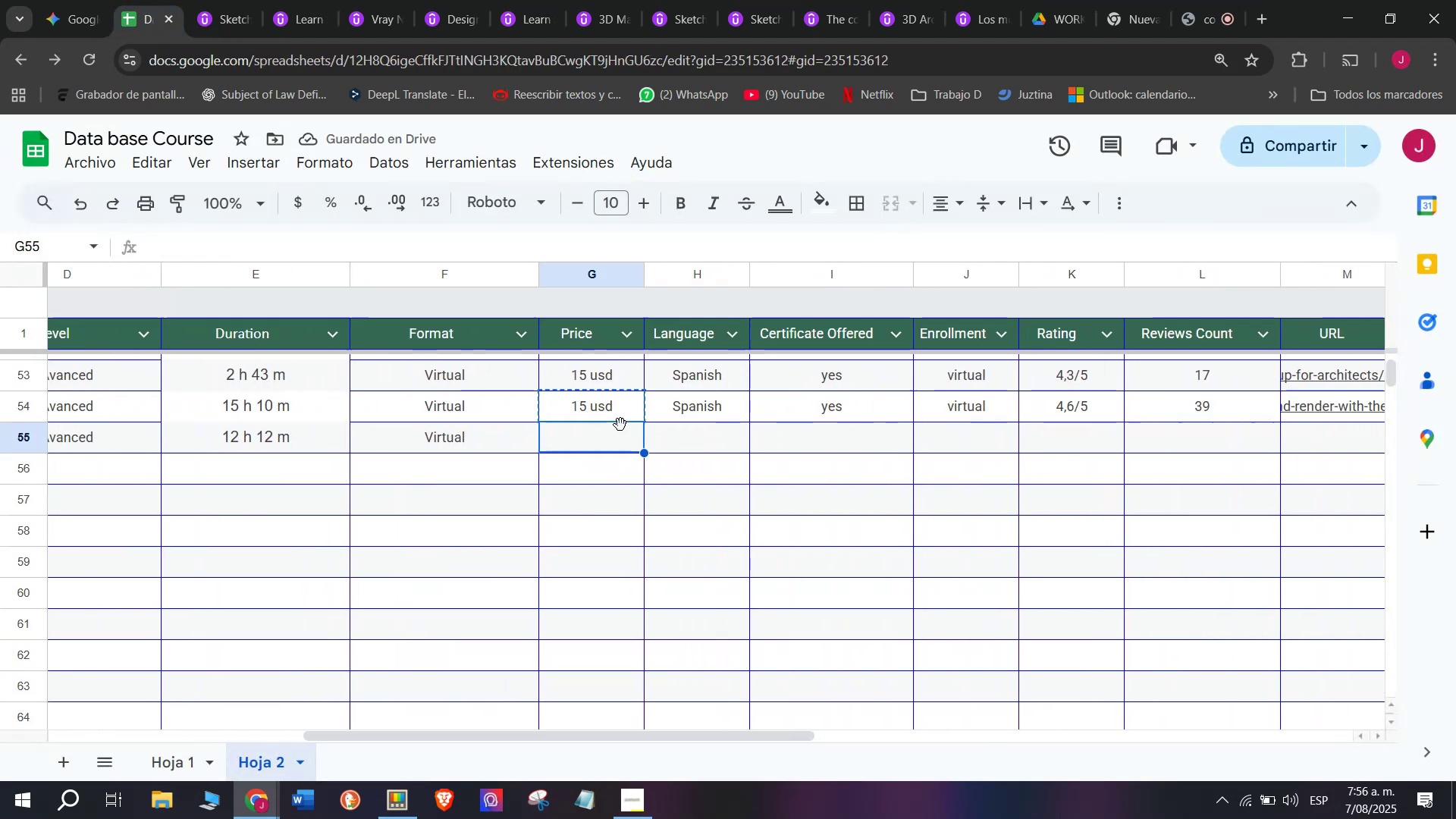 
key(Control+V)
 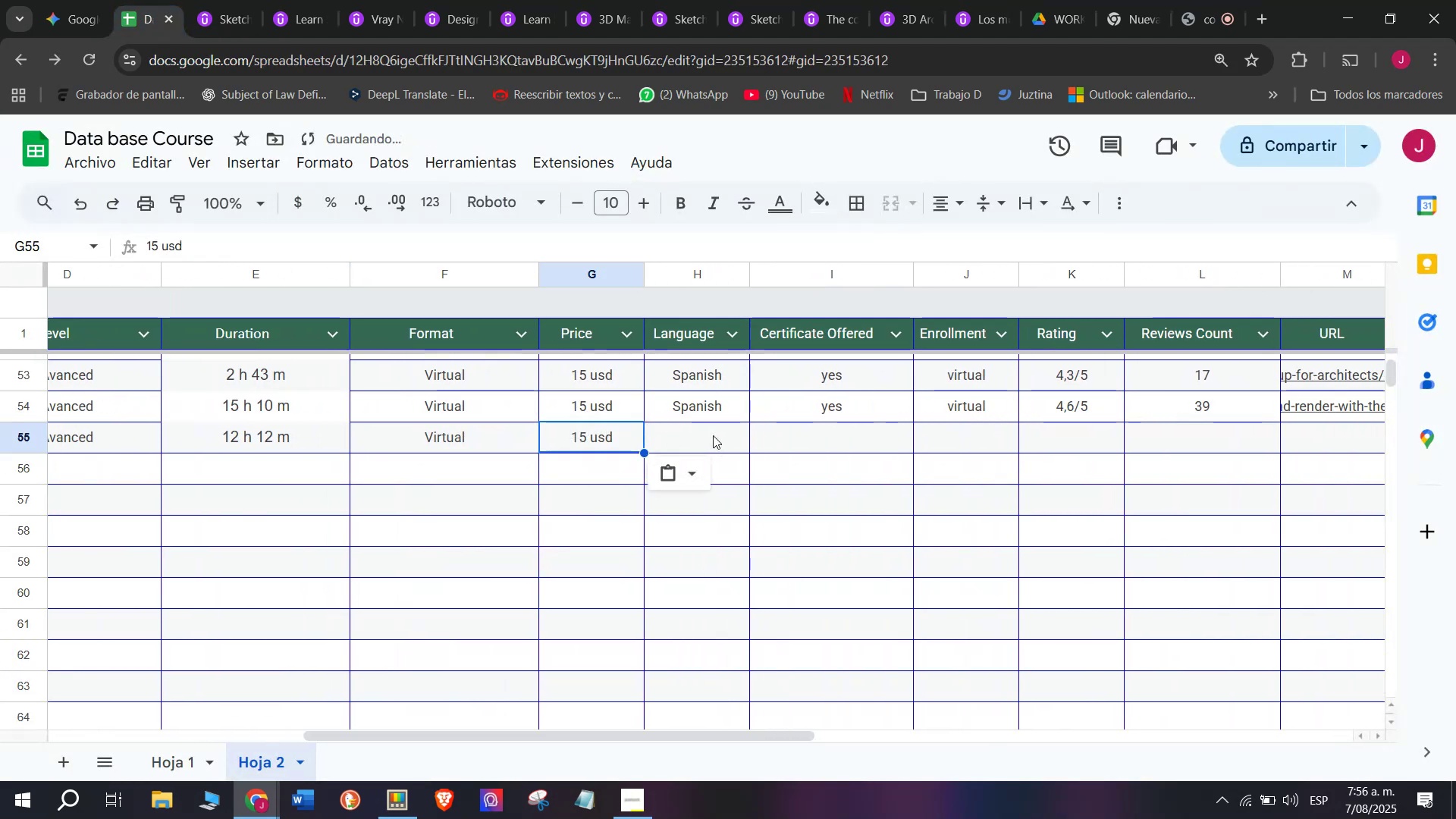 
triple_click([713, 435])
 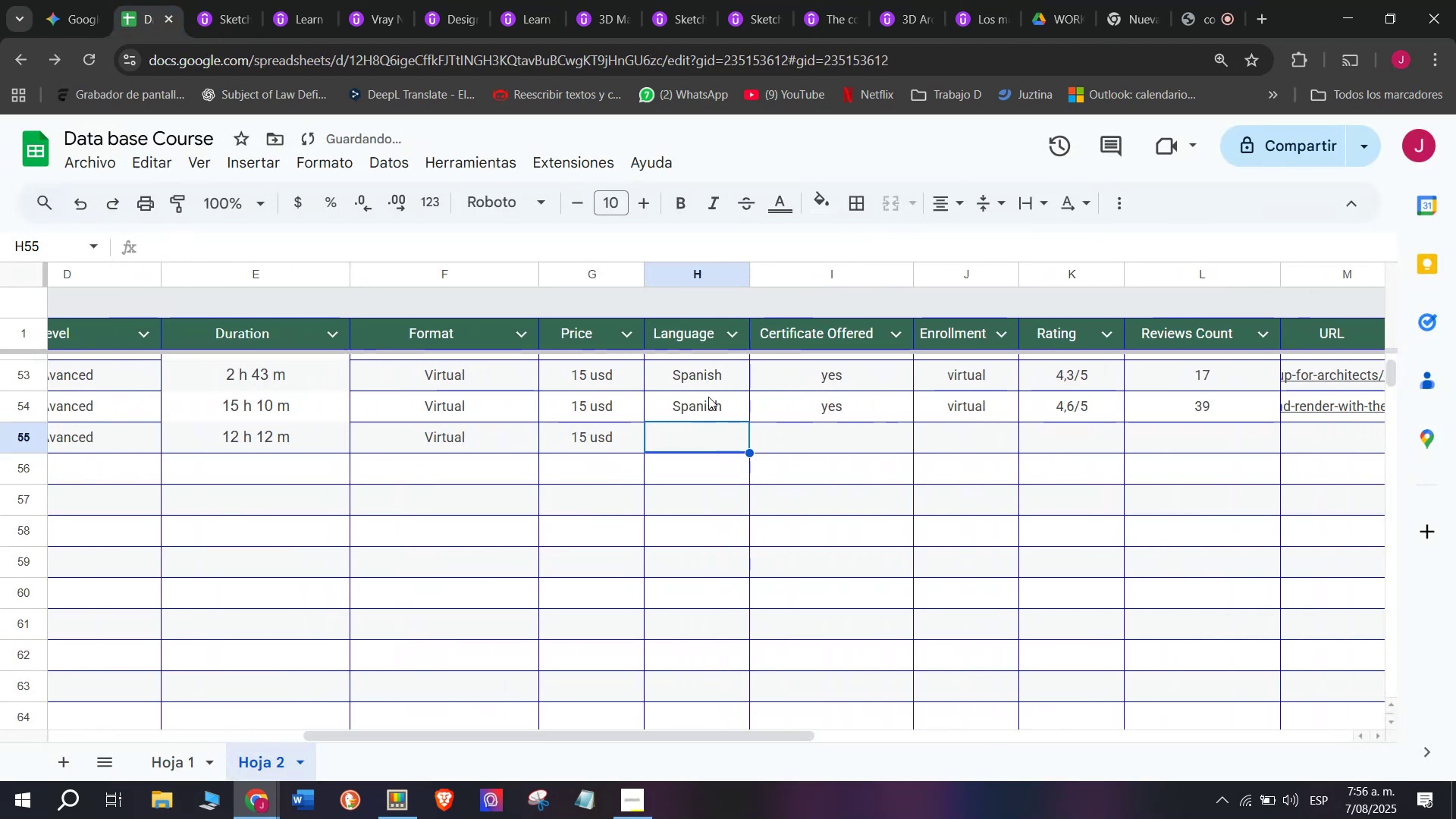 
left_click([708, 397])
 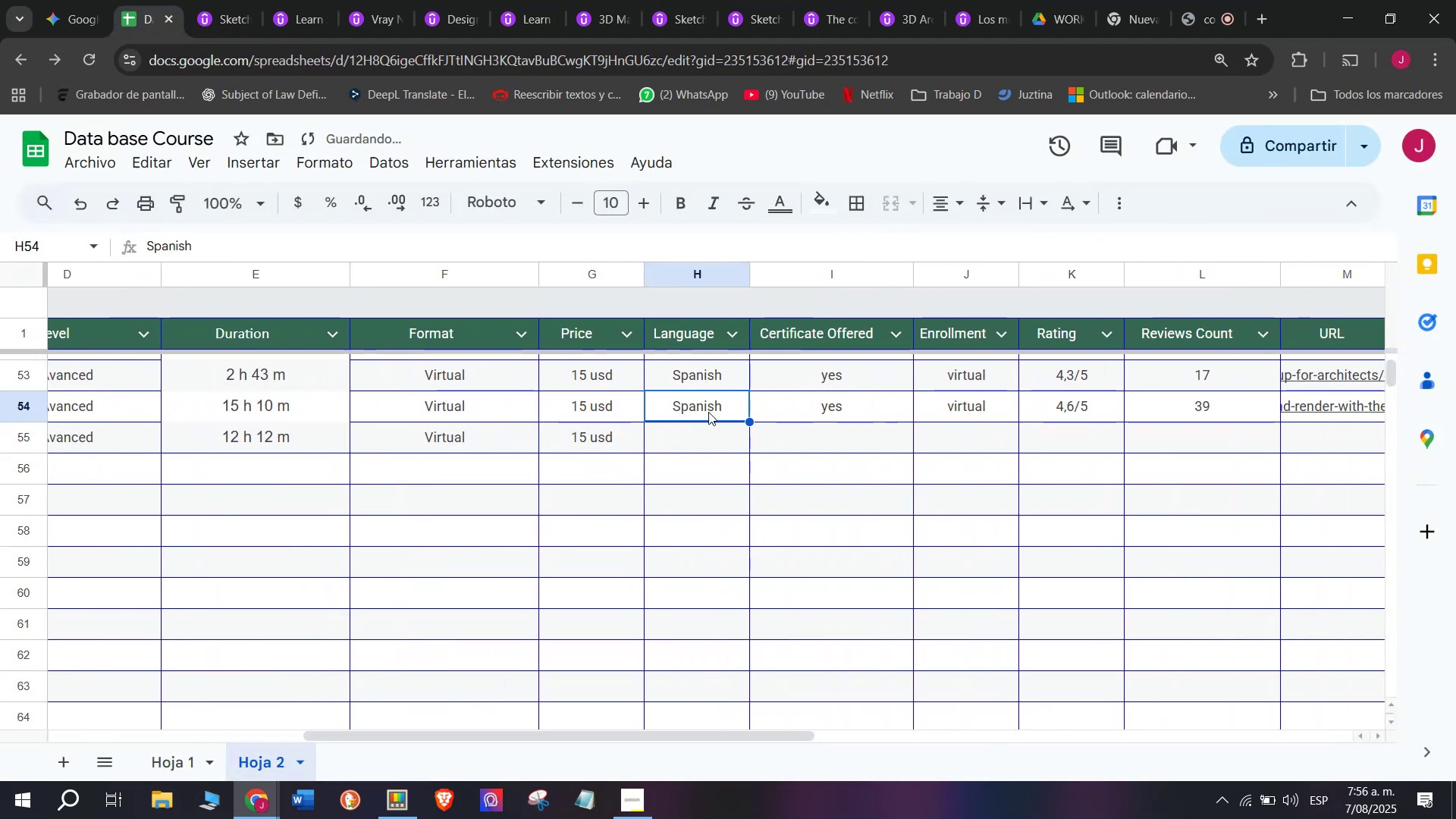 
key(Break)
 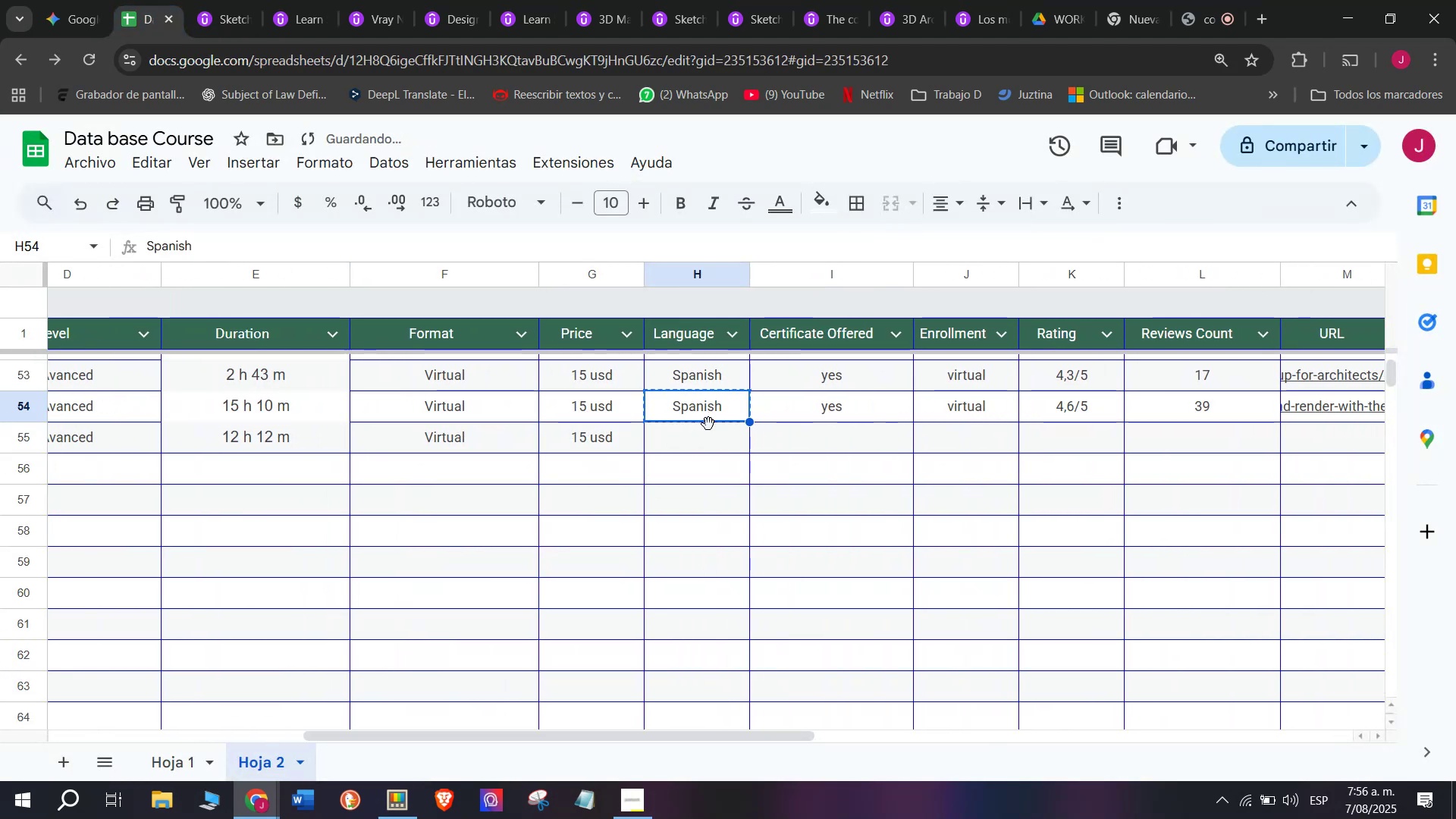 
key(Control+ControlLeft)
 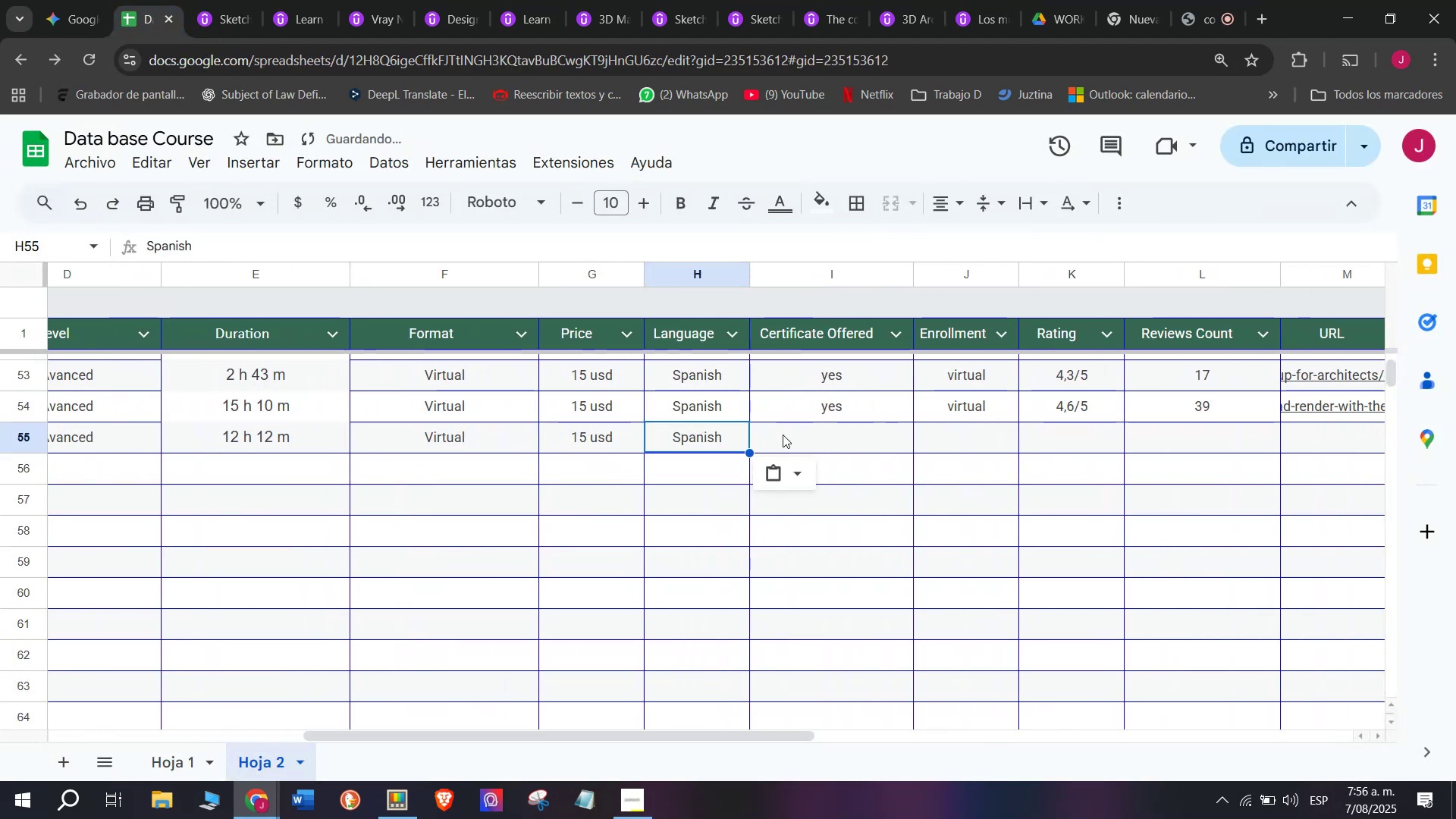 
key(Control+C)
 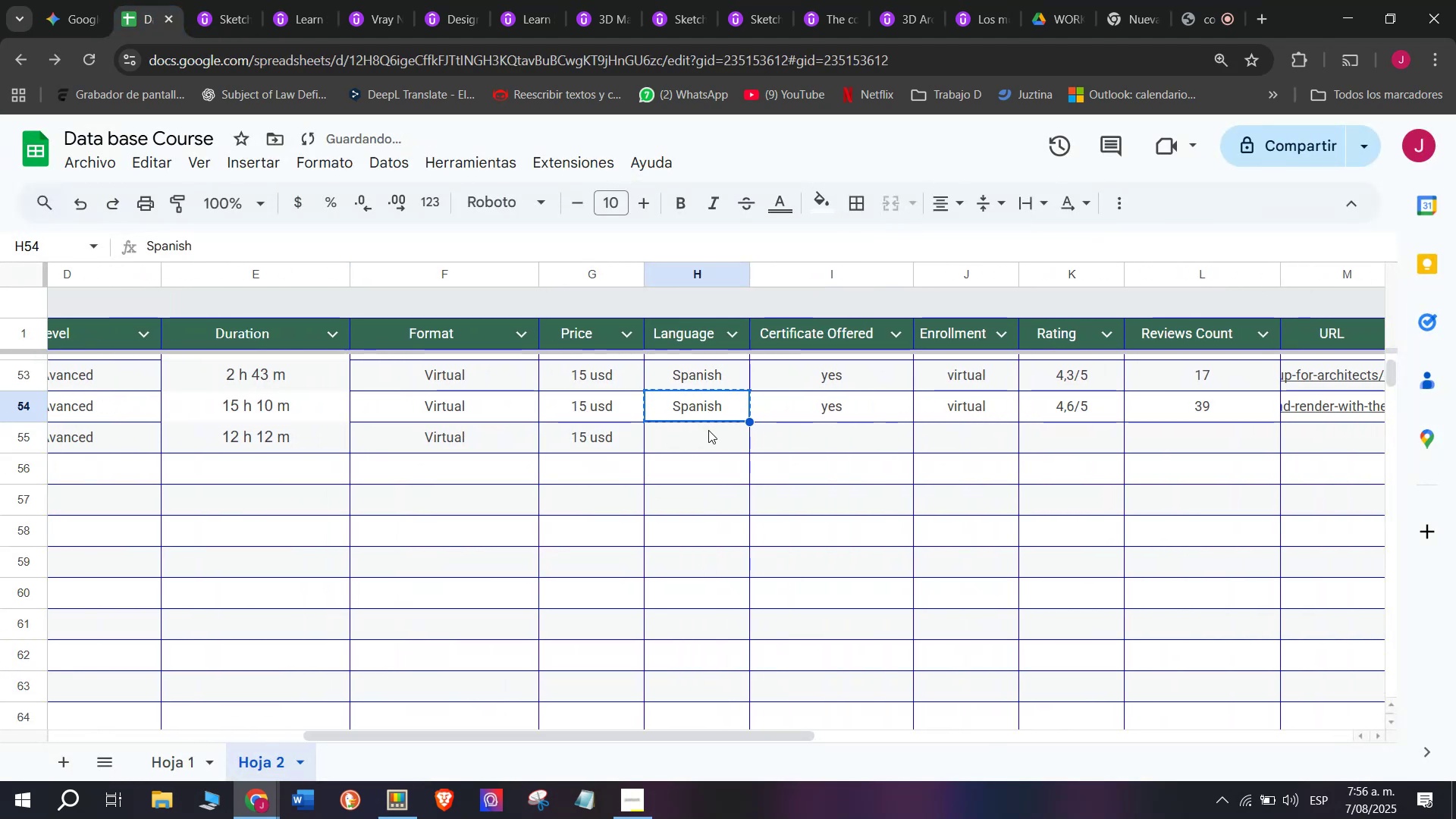 
double_click([708, 430])
 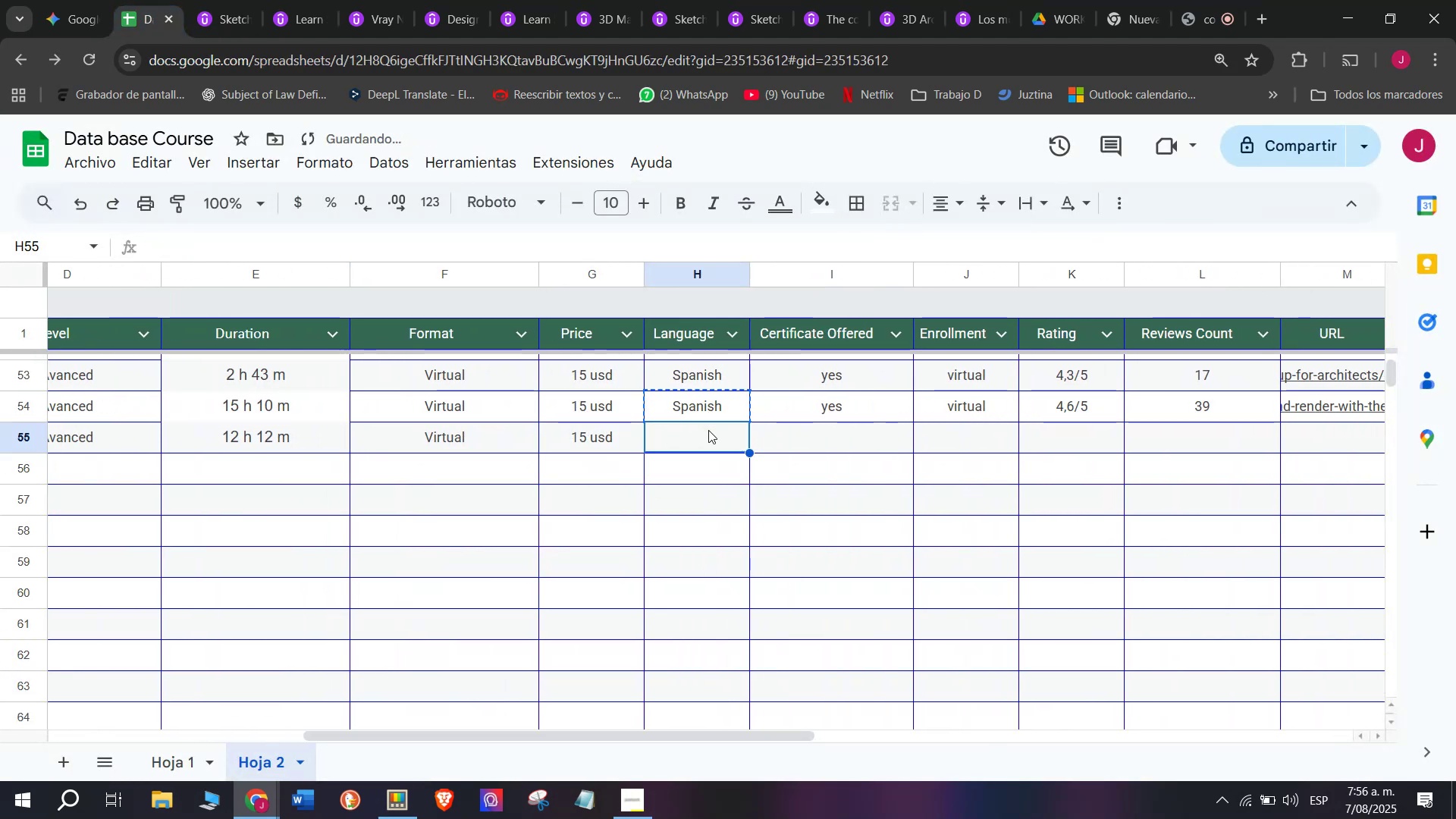 
key(Control+ControlLeft)
 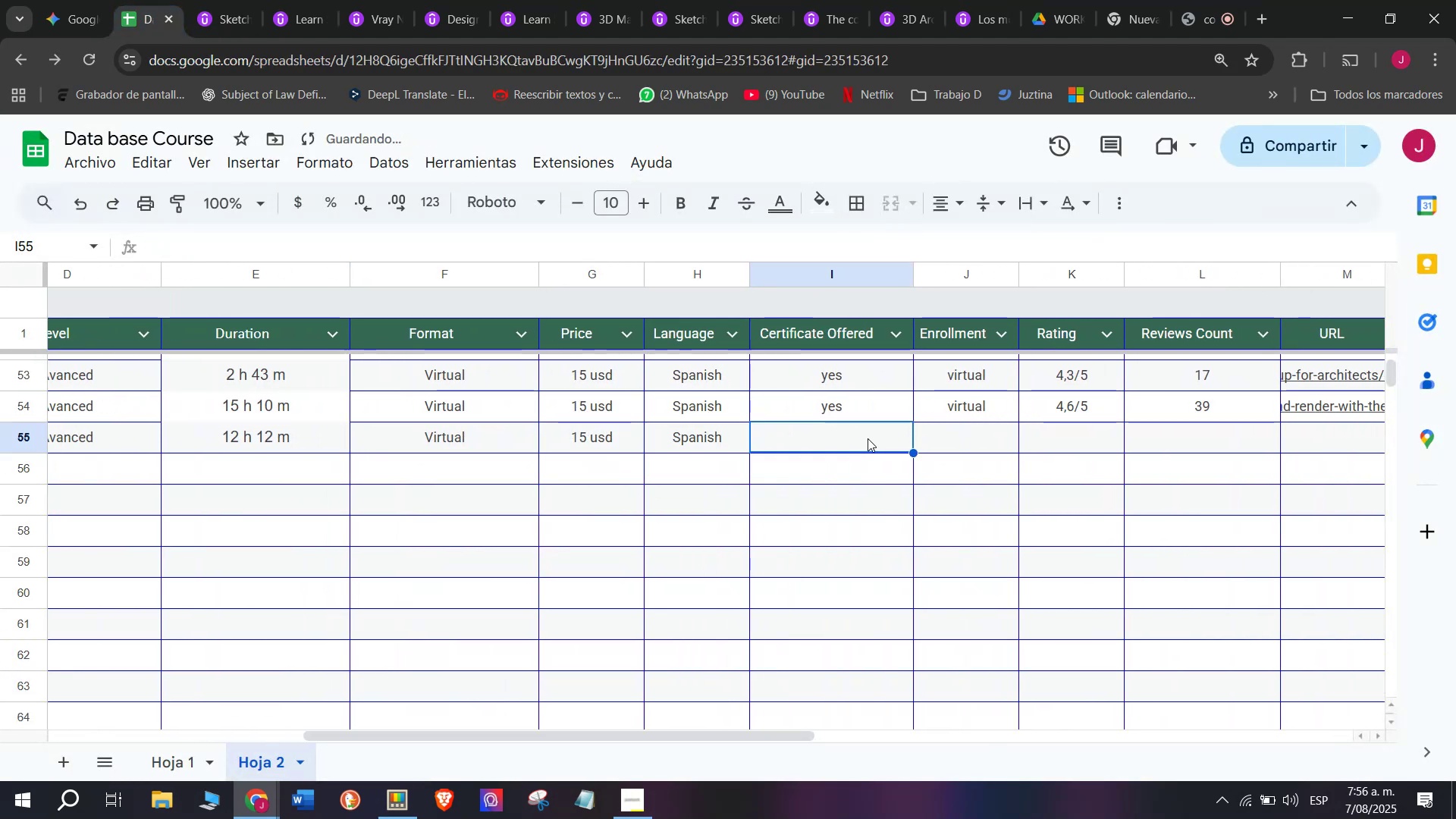 
key(Z)
 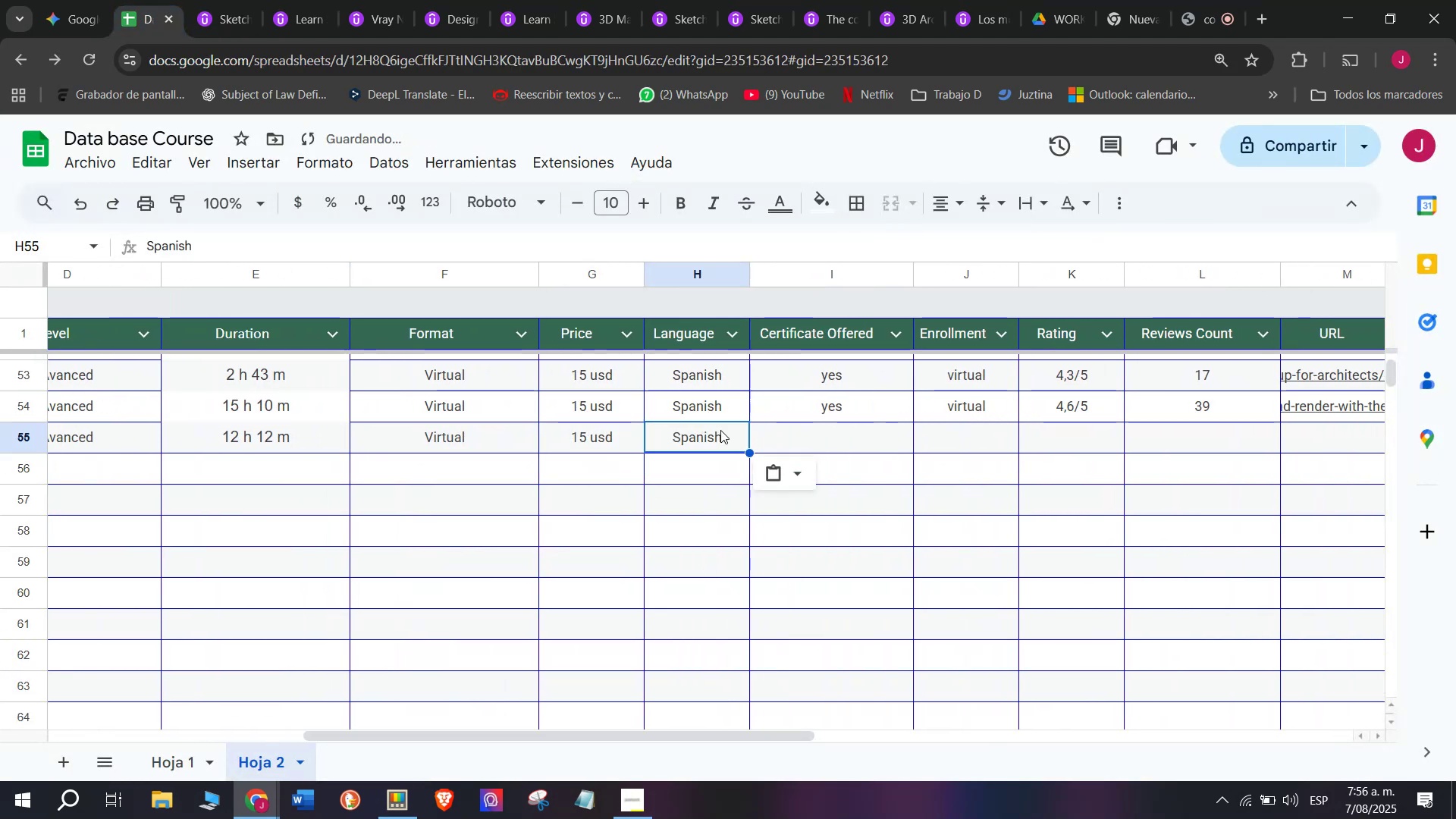 
key(Control+V)
 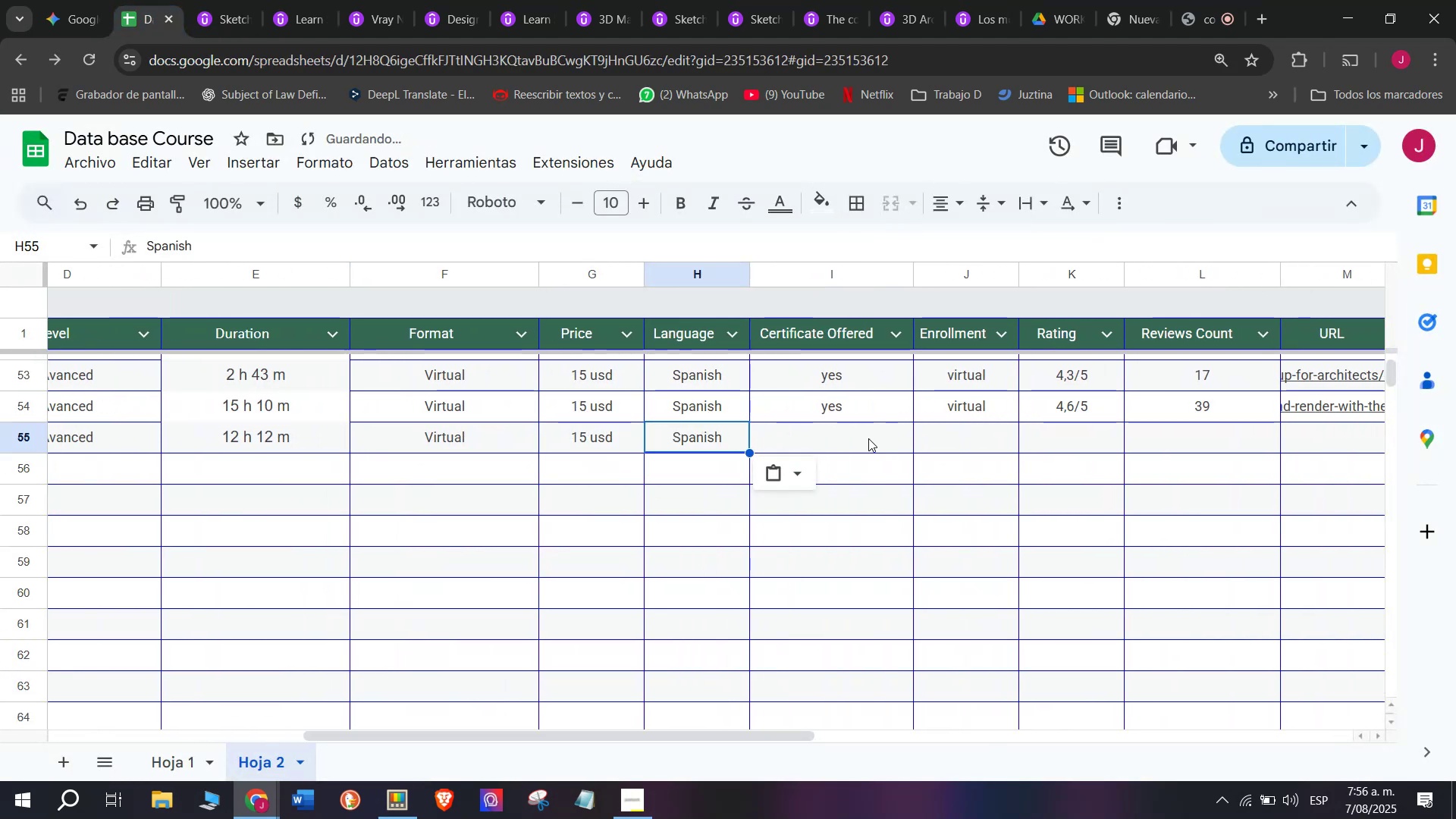 
triple_click([868, 438])
 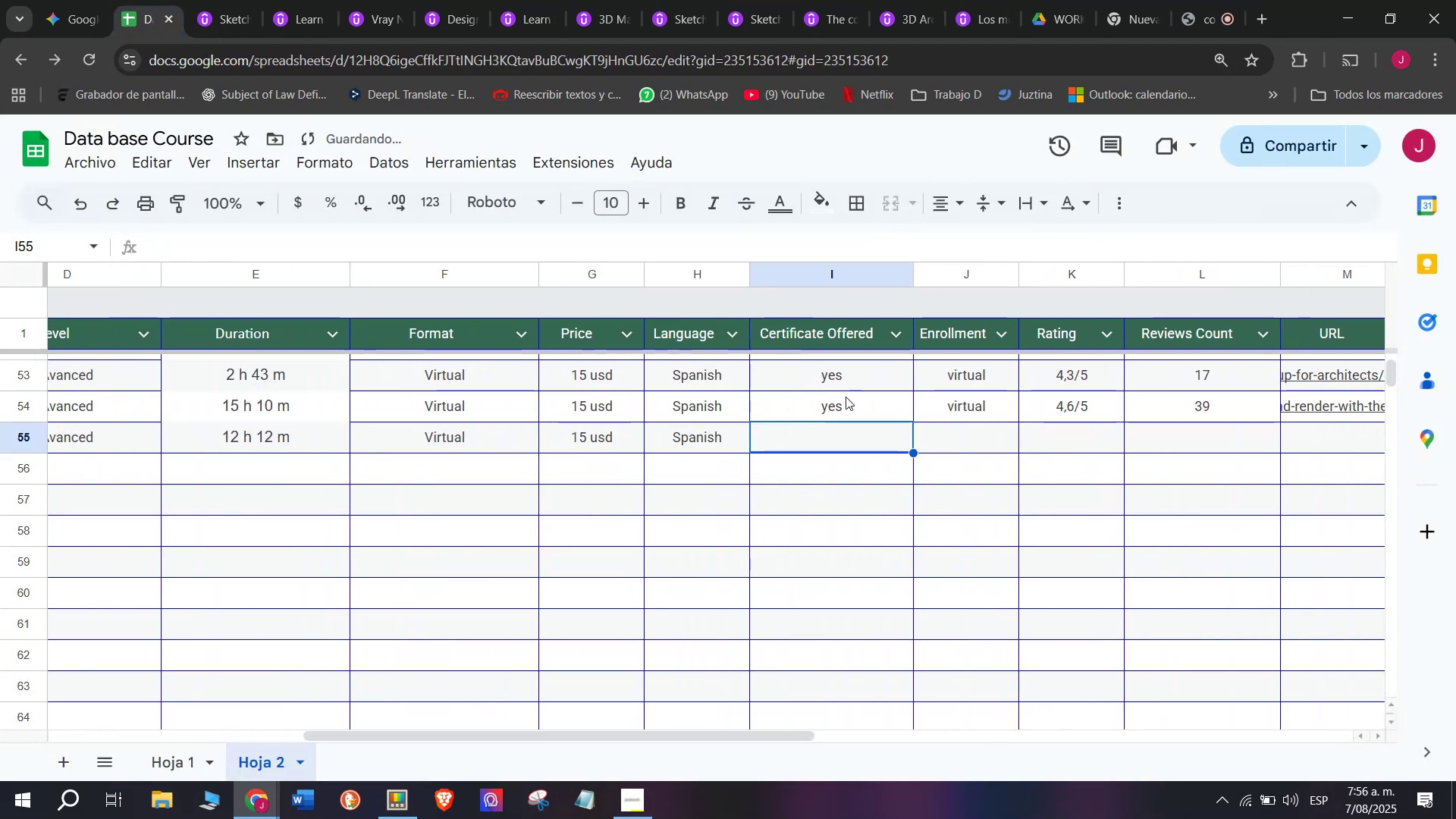 
left_click([847, 403])
 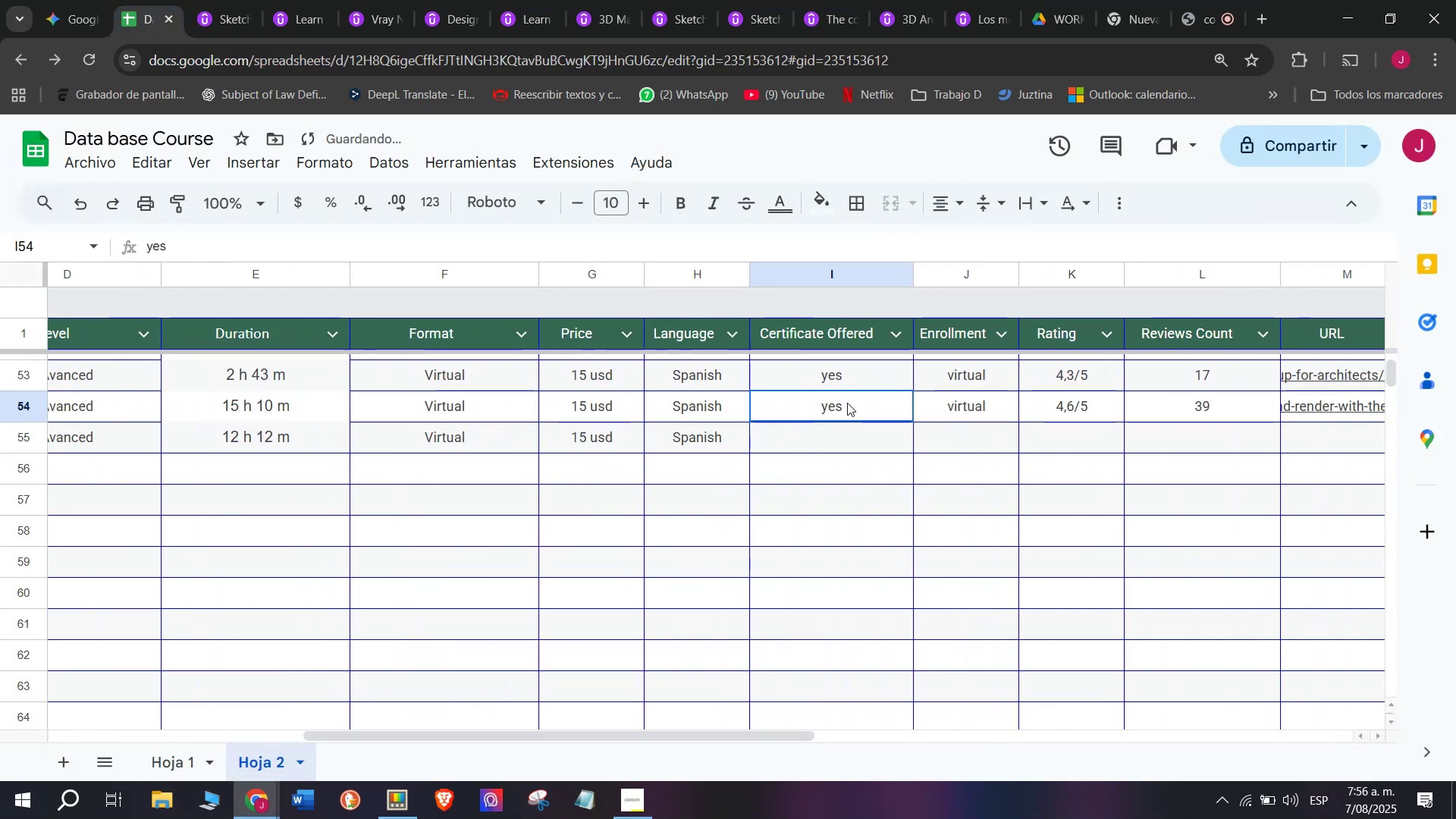 
key(Control+ControlLeft)
 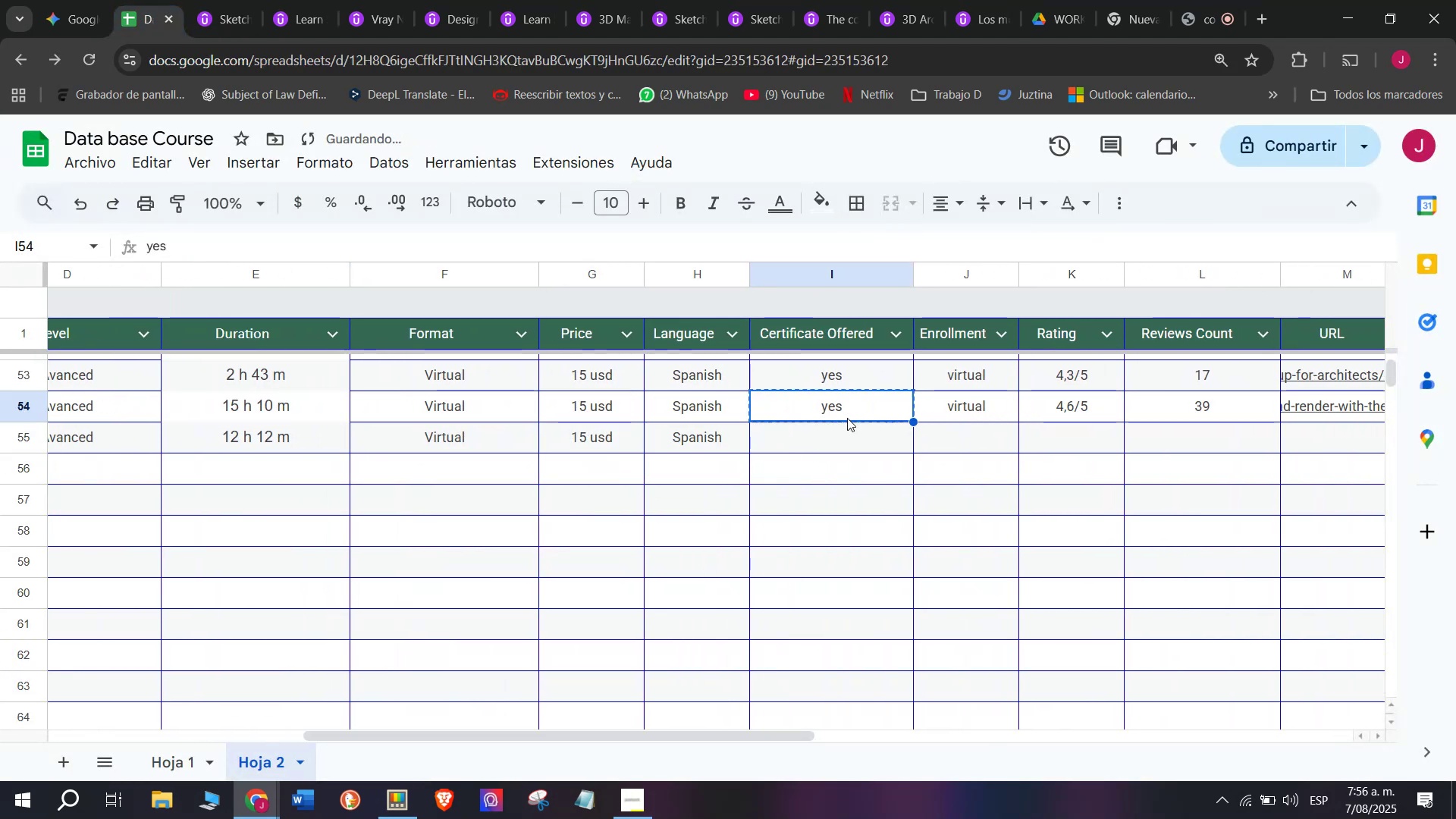 
key(Break)
 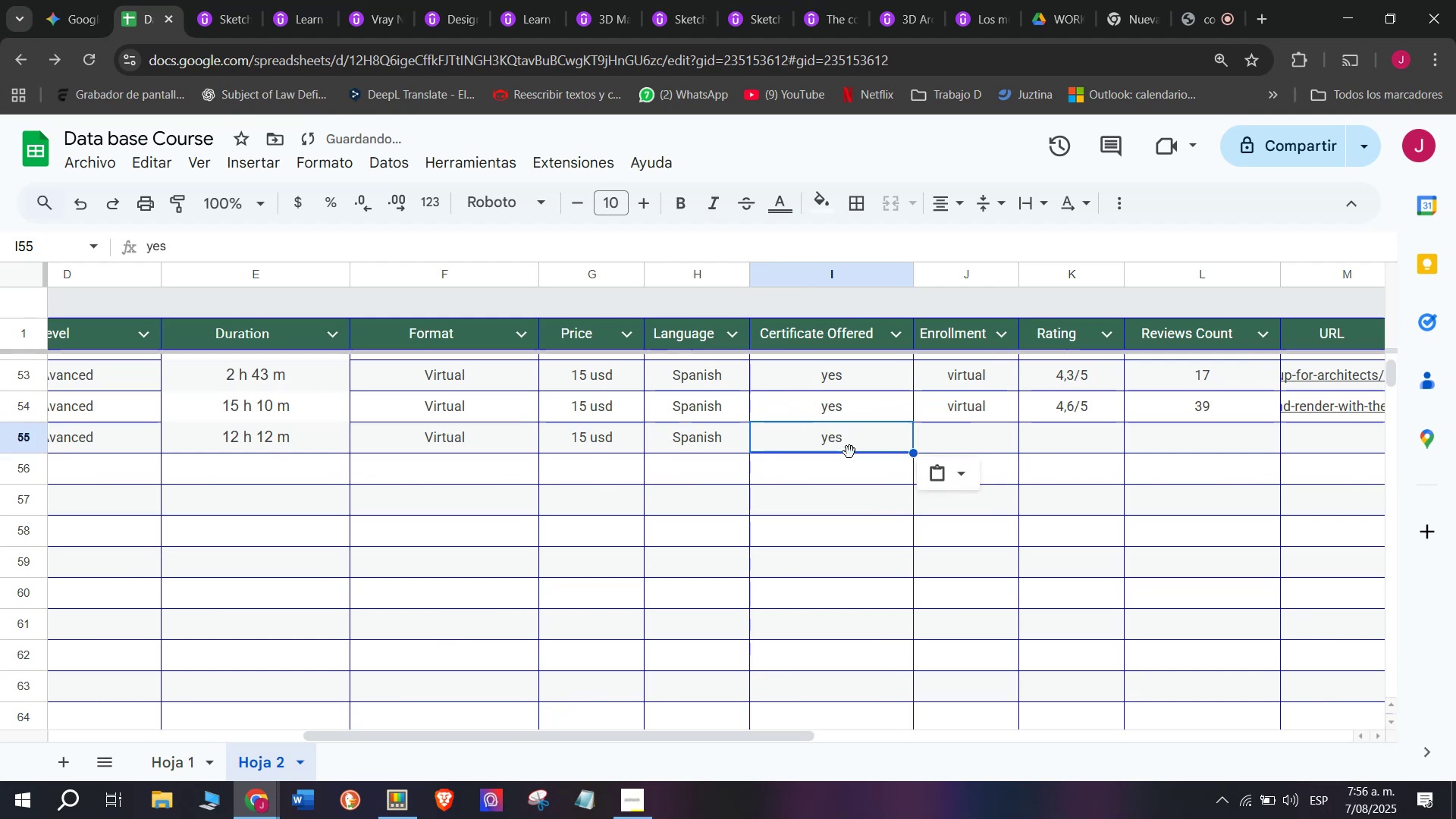 
key(Control+C)
 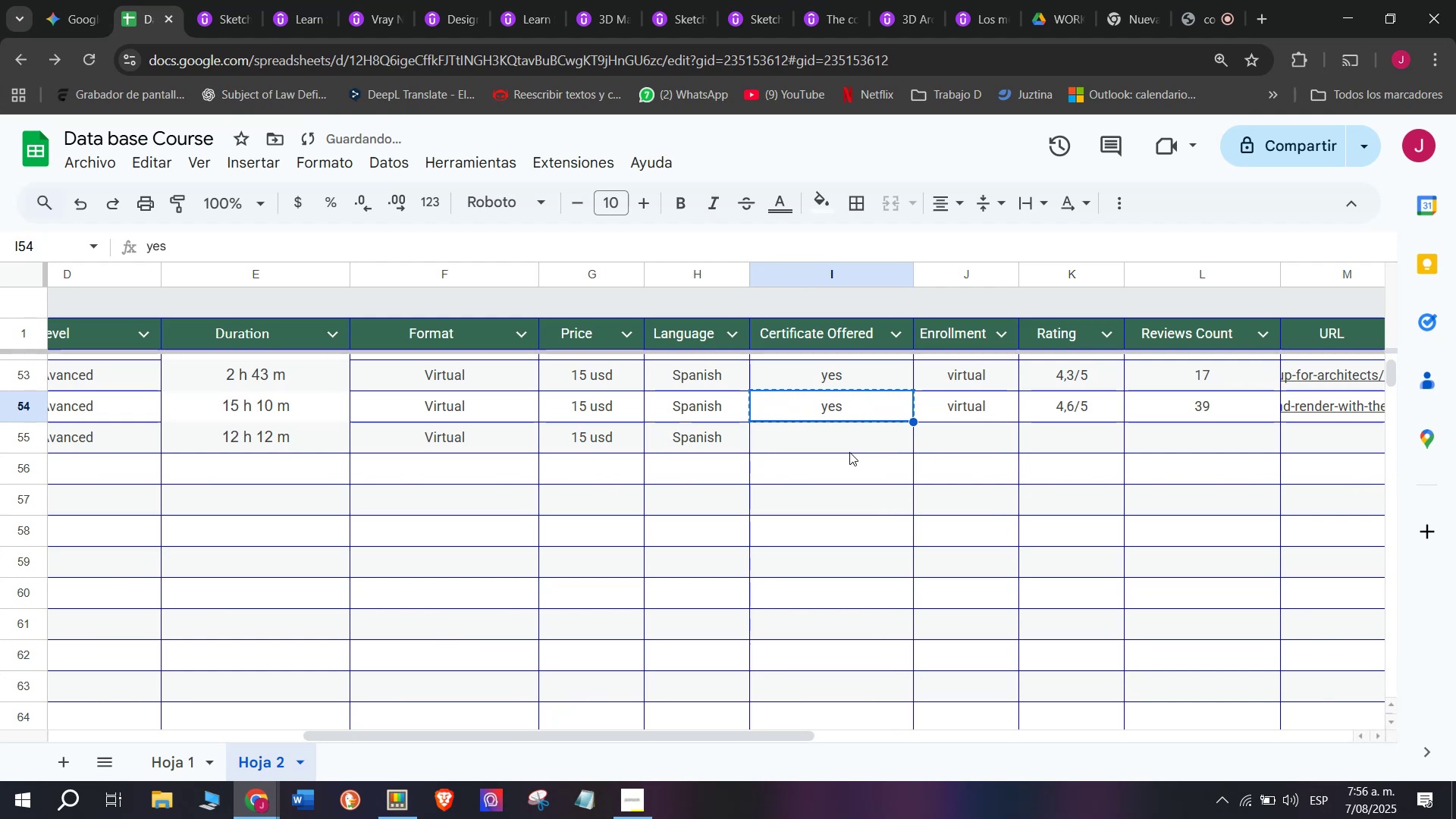 
key(Control+ControlLeft)
 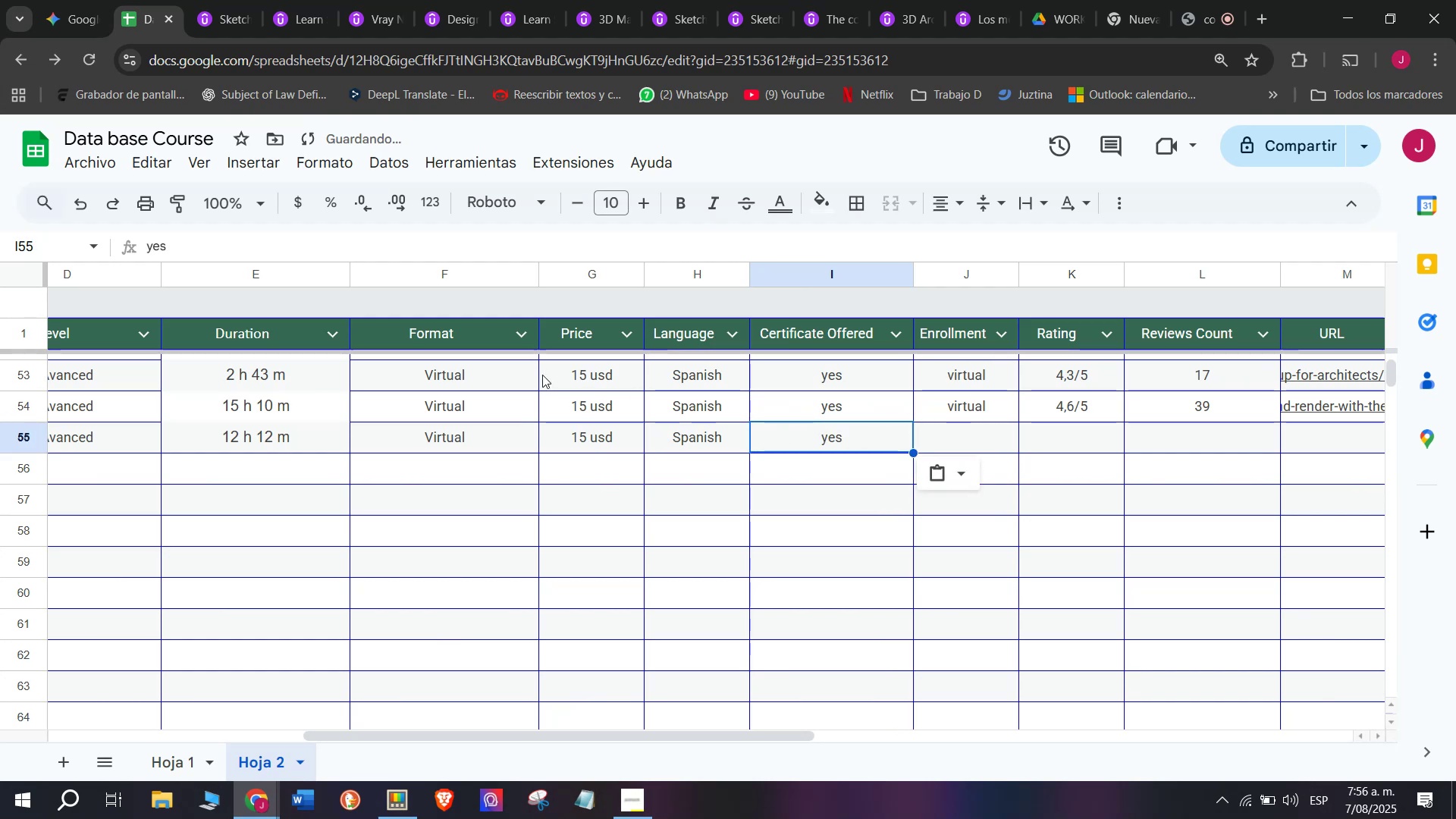 
key(Z)
 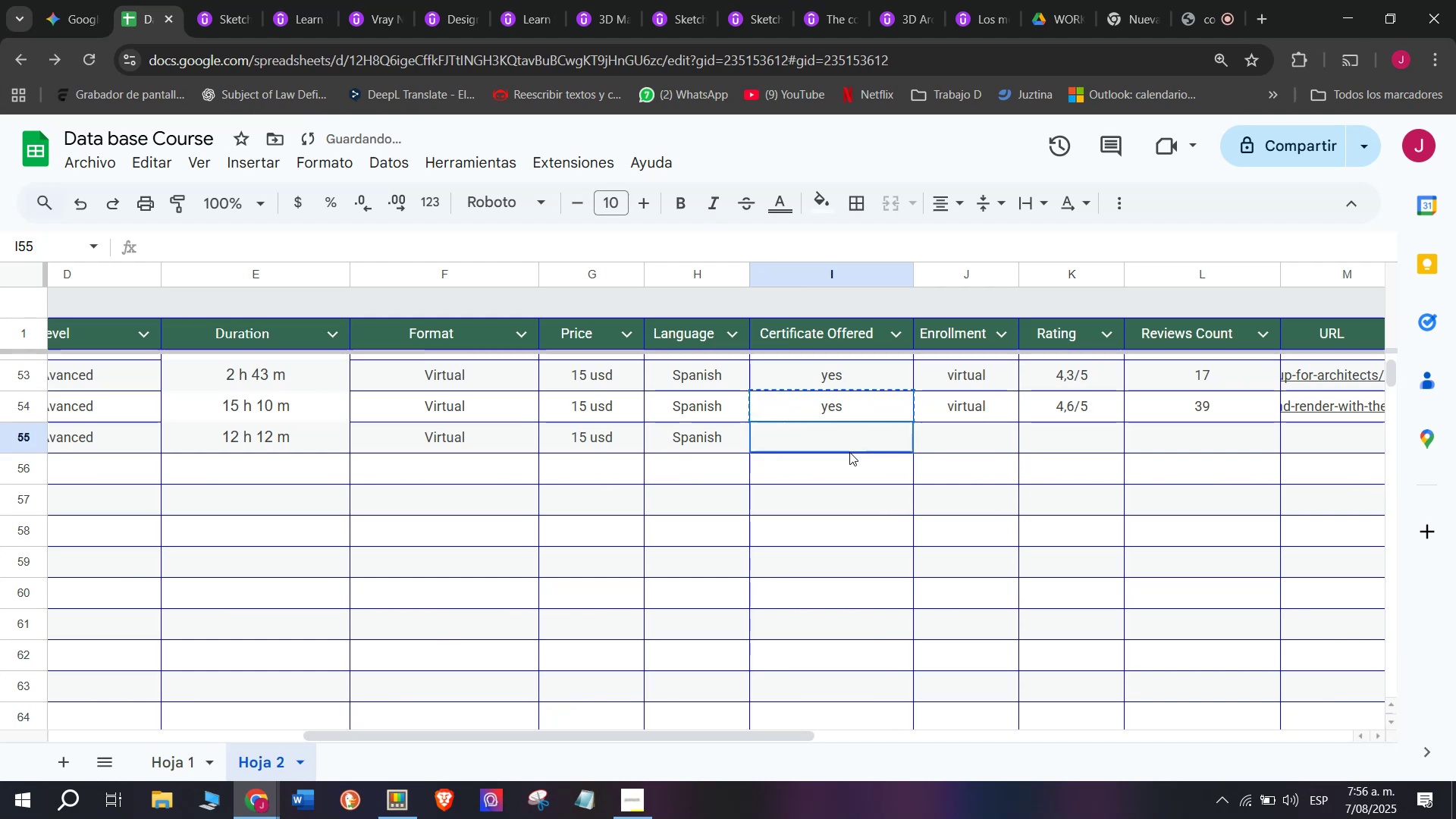 
key(Control+V)
 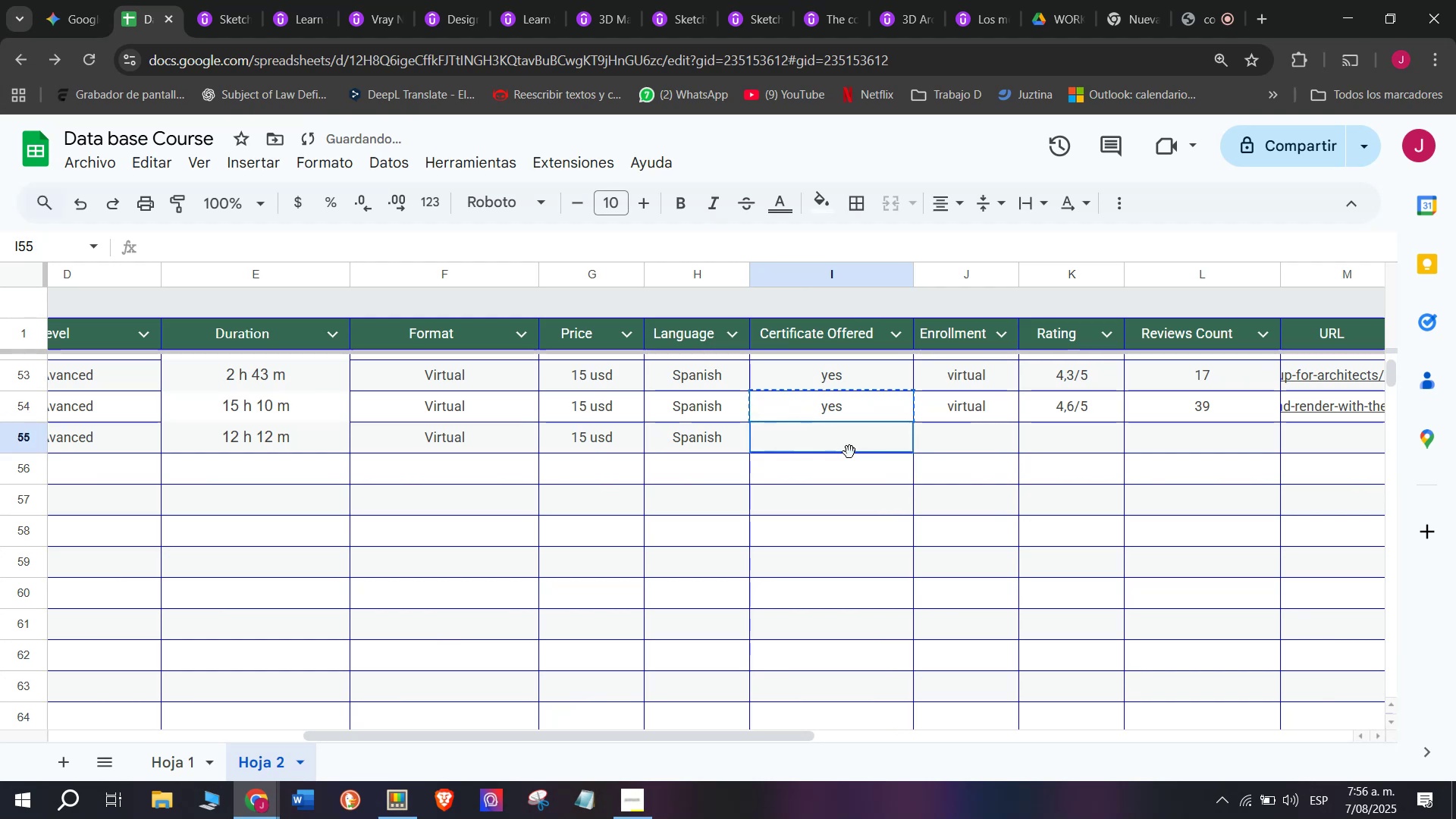 
double_click([849, 452])
 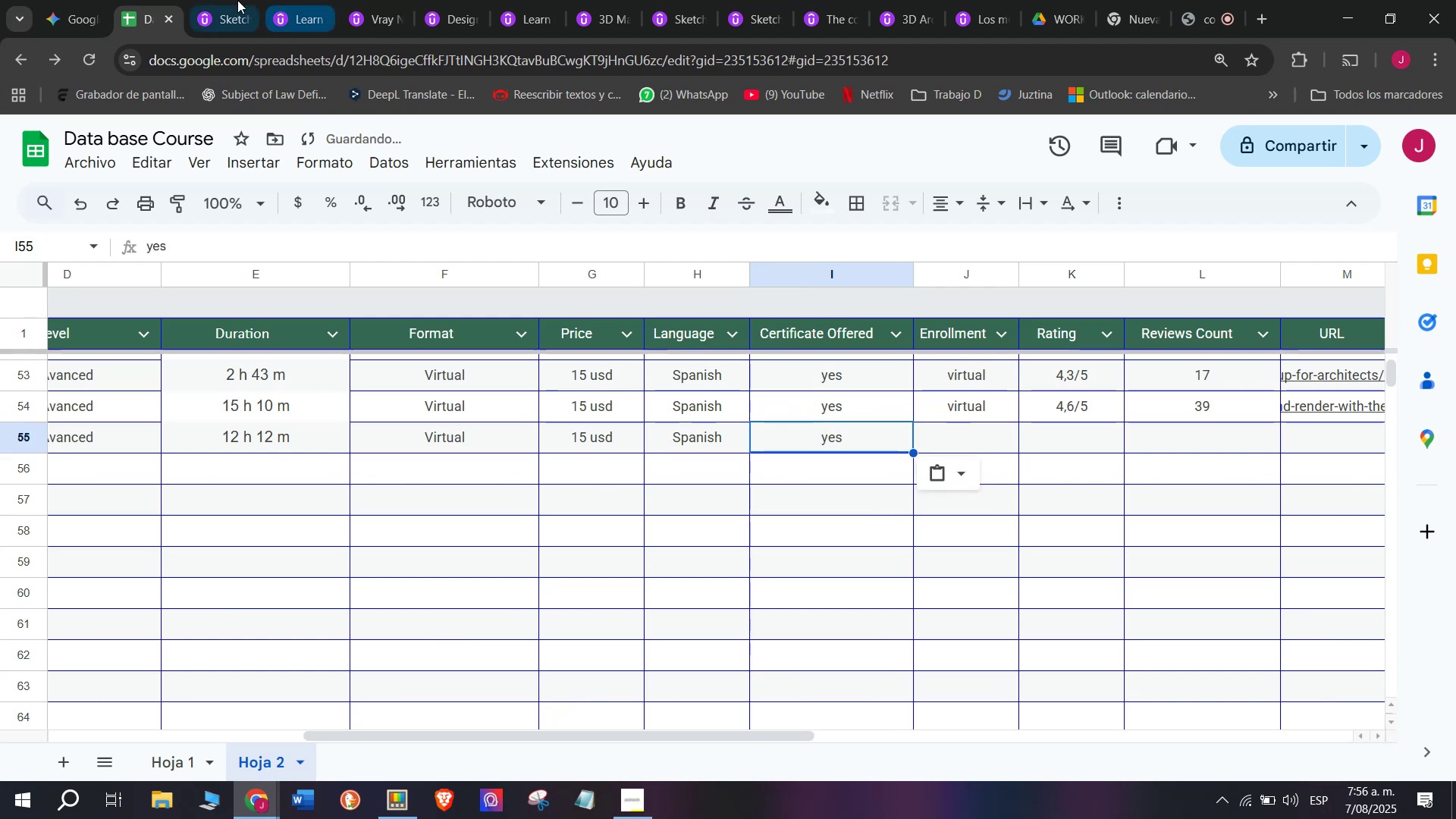 
scroll: coordinate [362, 447], scroll_direction: up, amount: 2.0
 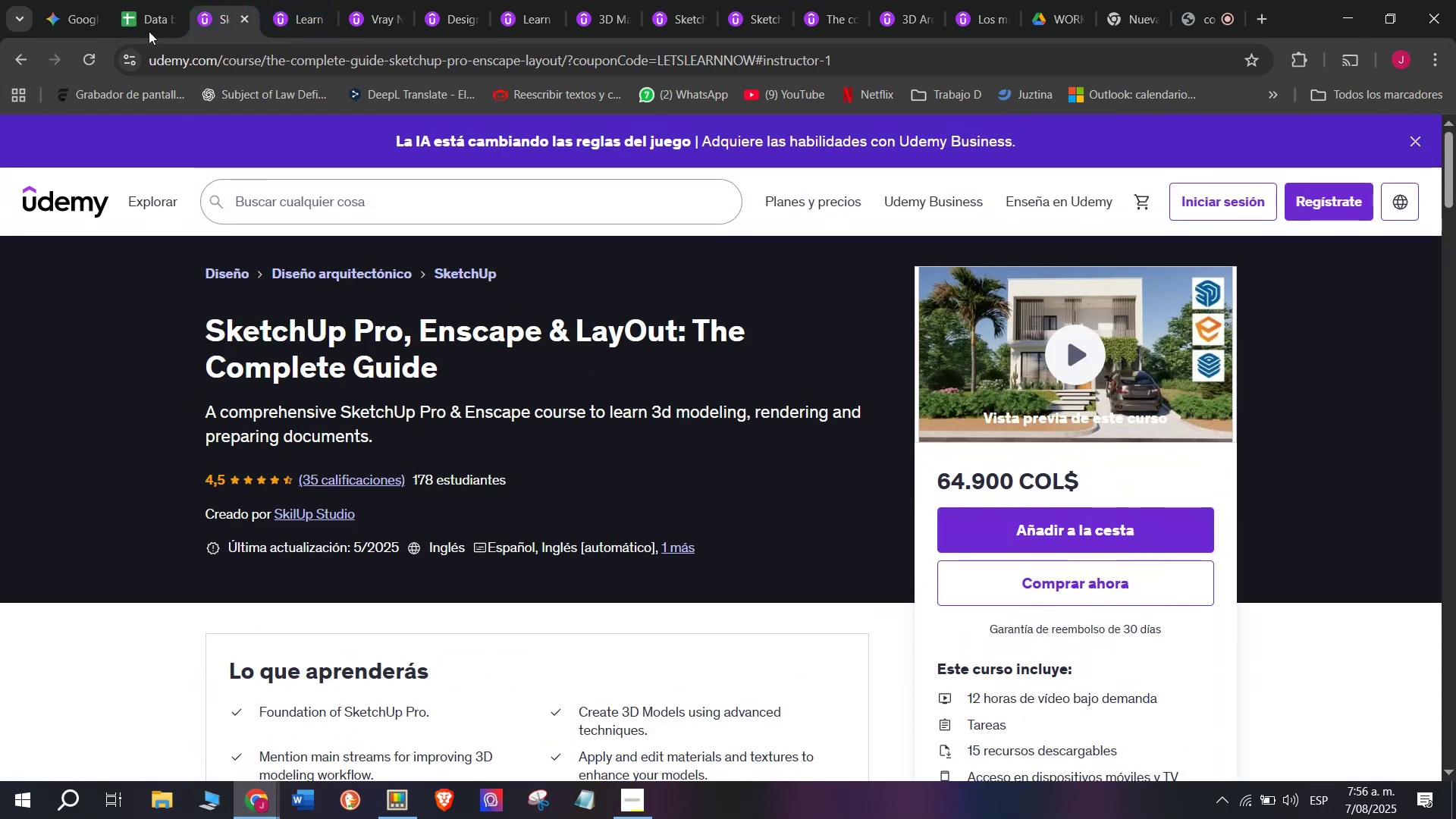 
left_click([140, 0])
 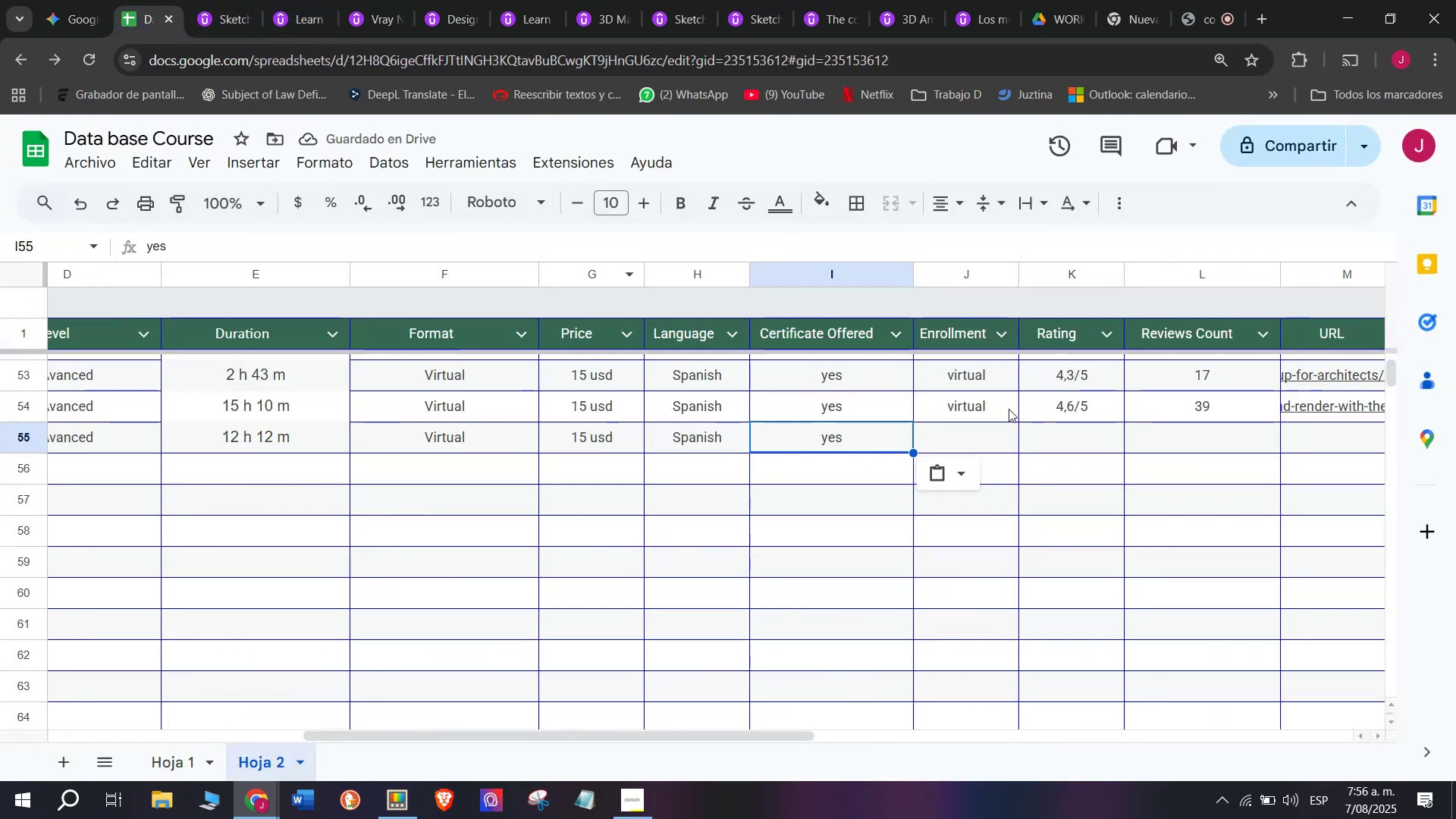 
left_click([1003, 407])
 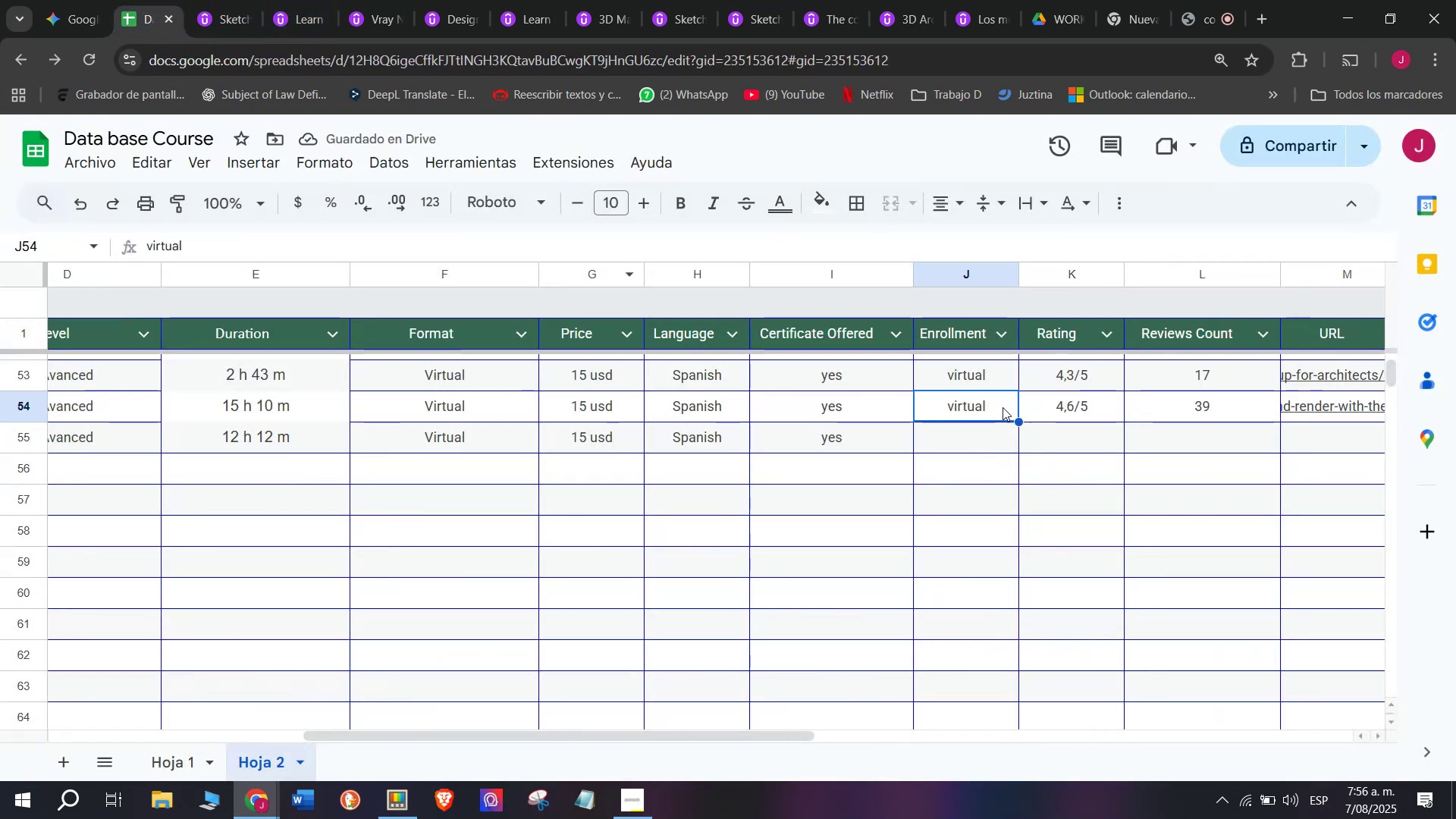 
key(Break)
 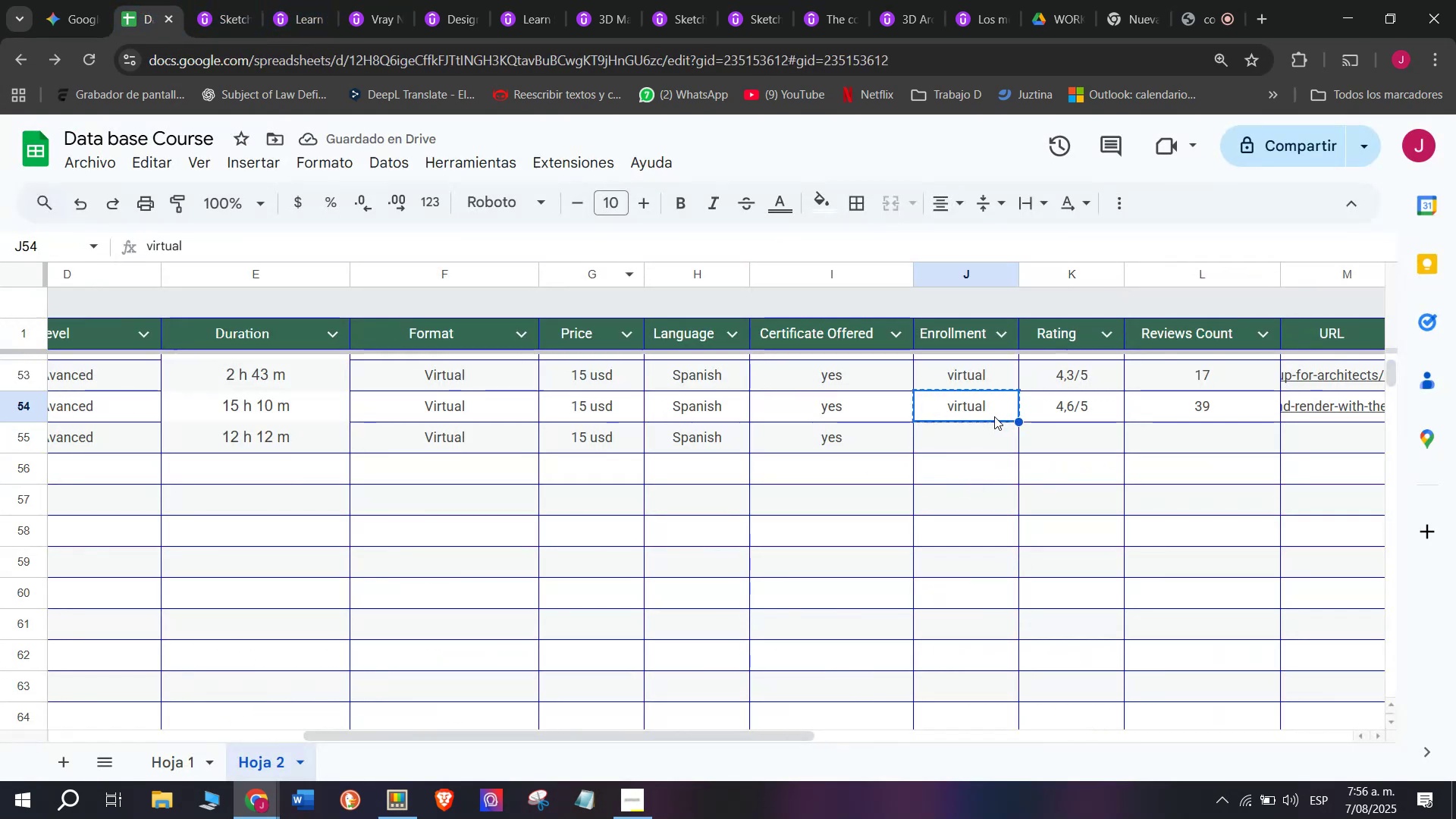 
key(Control+ControlLeft)
 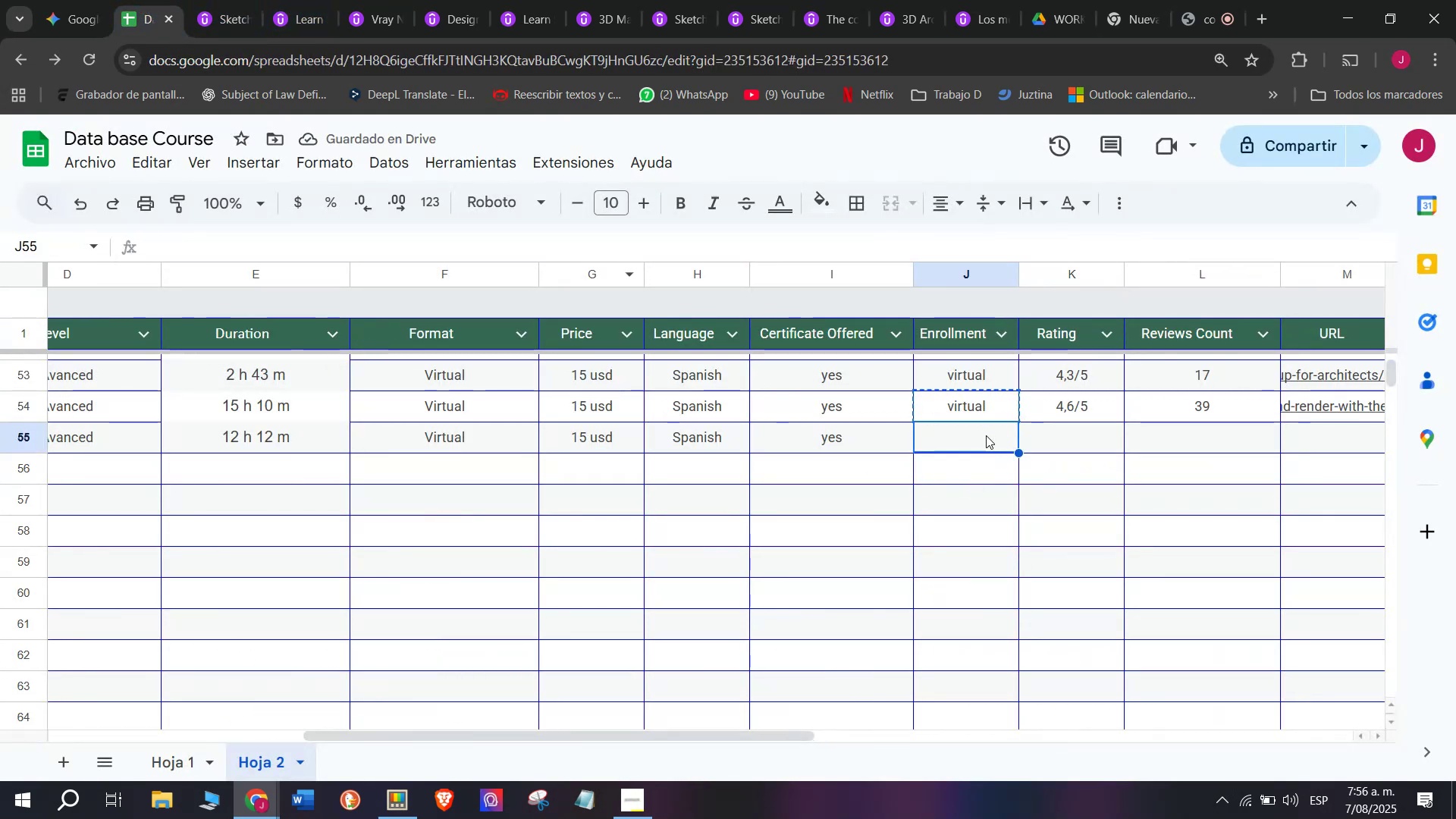 
key(Control+C)
 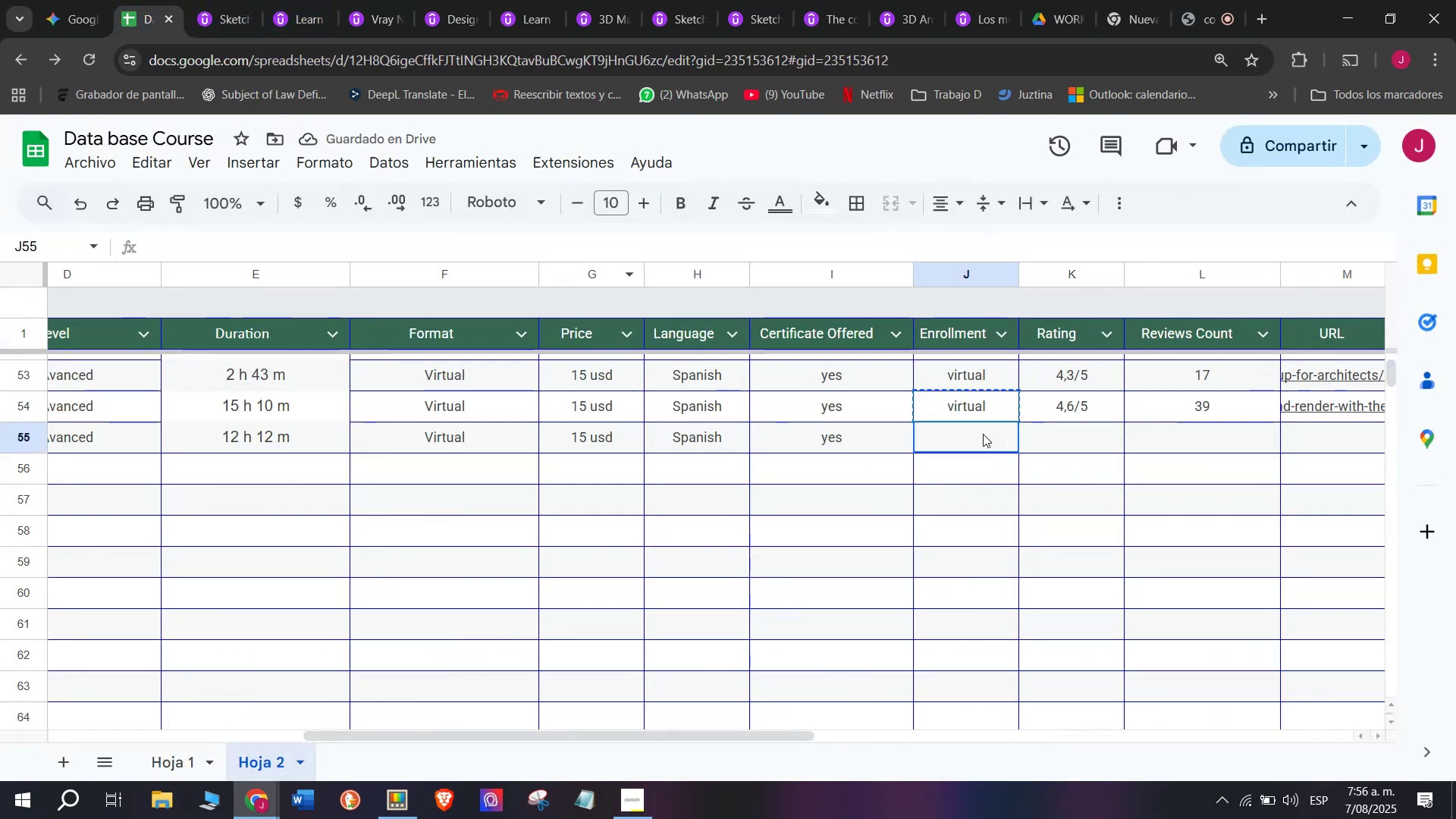 
key(Z)
 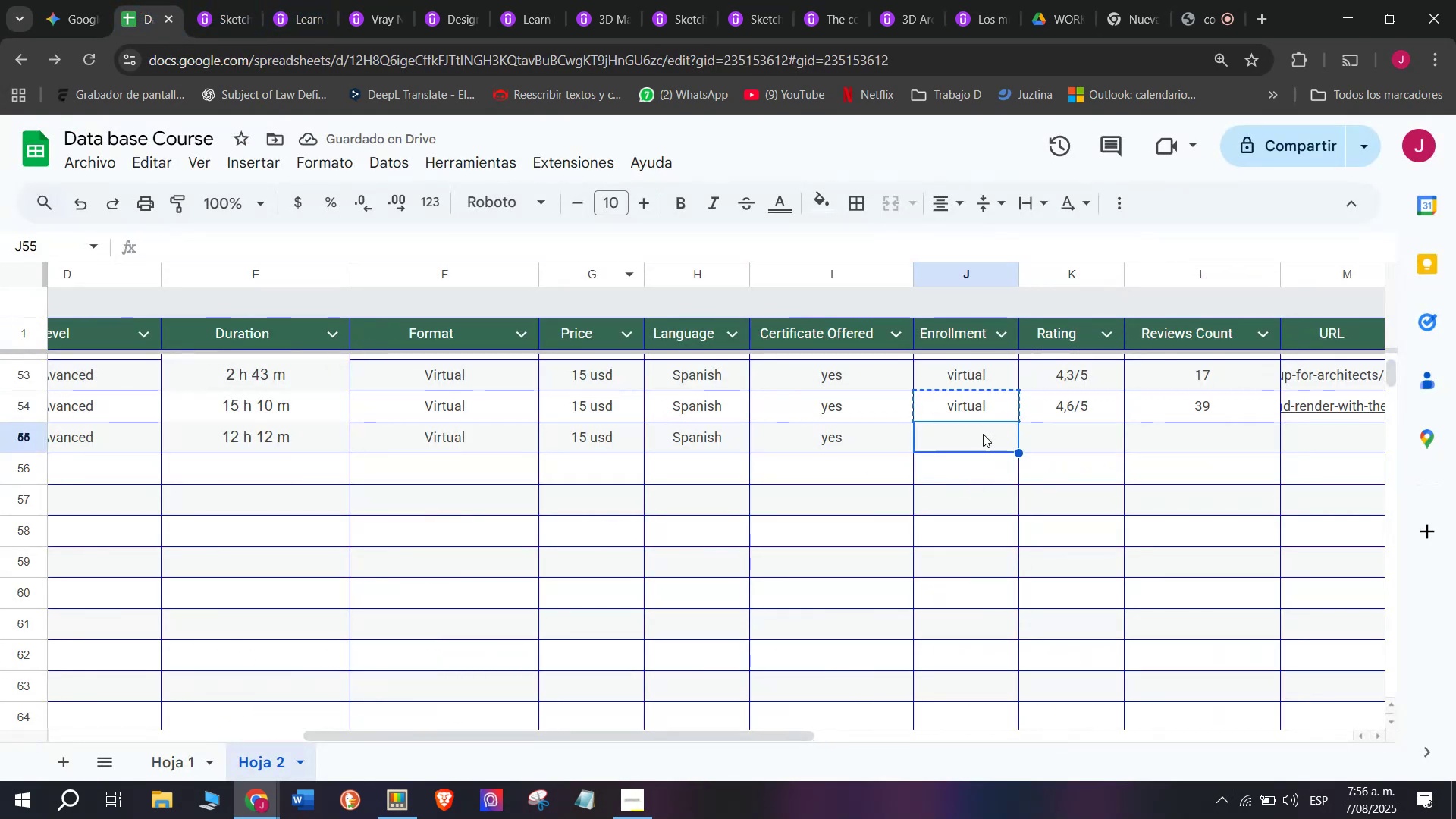 
key(Control+ControlLeft)
 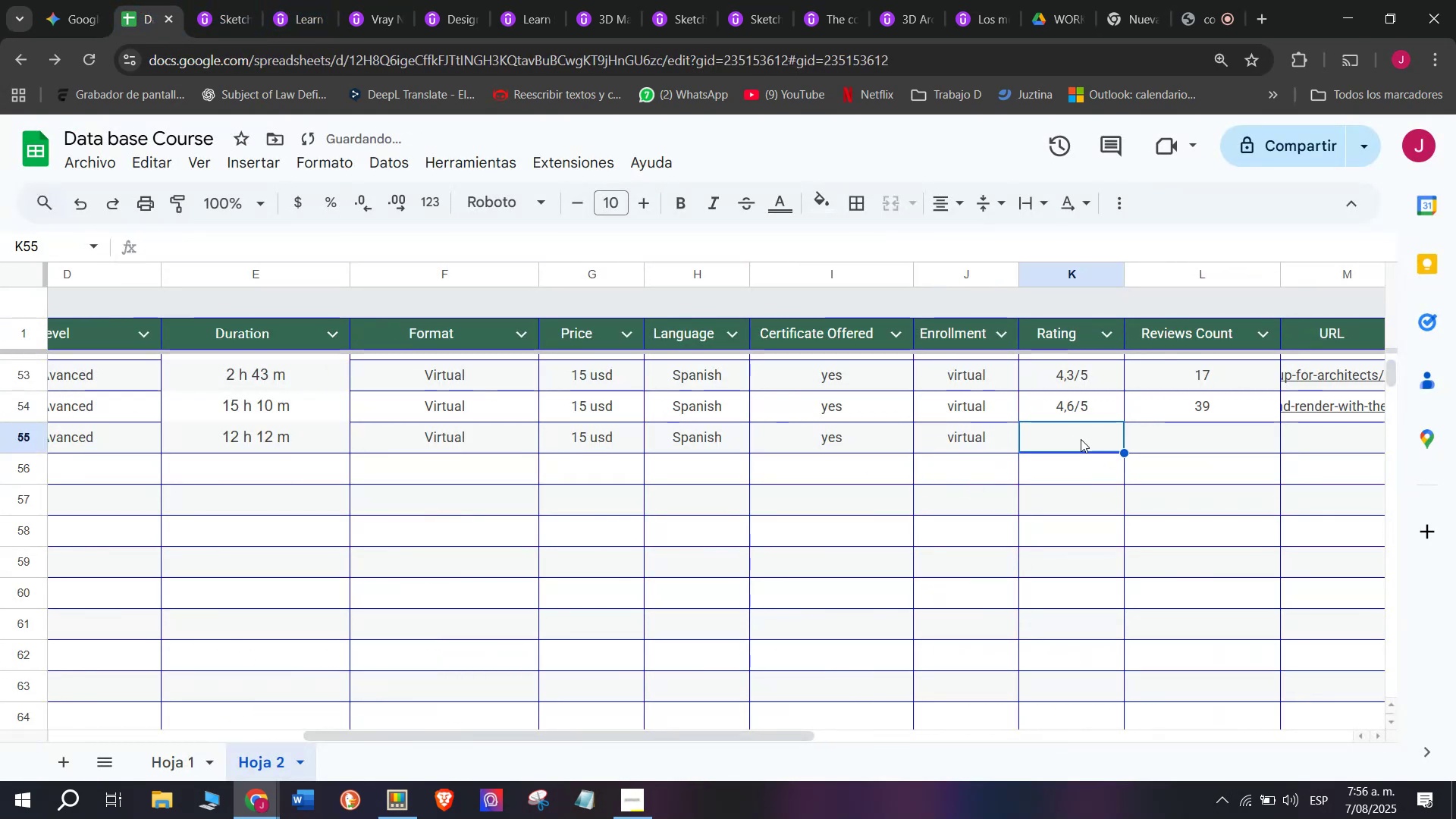 
key(Control+V)
 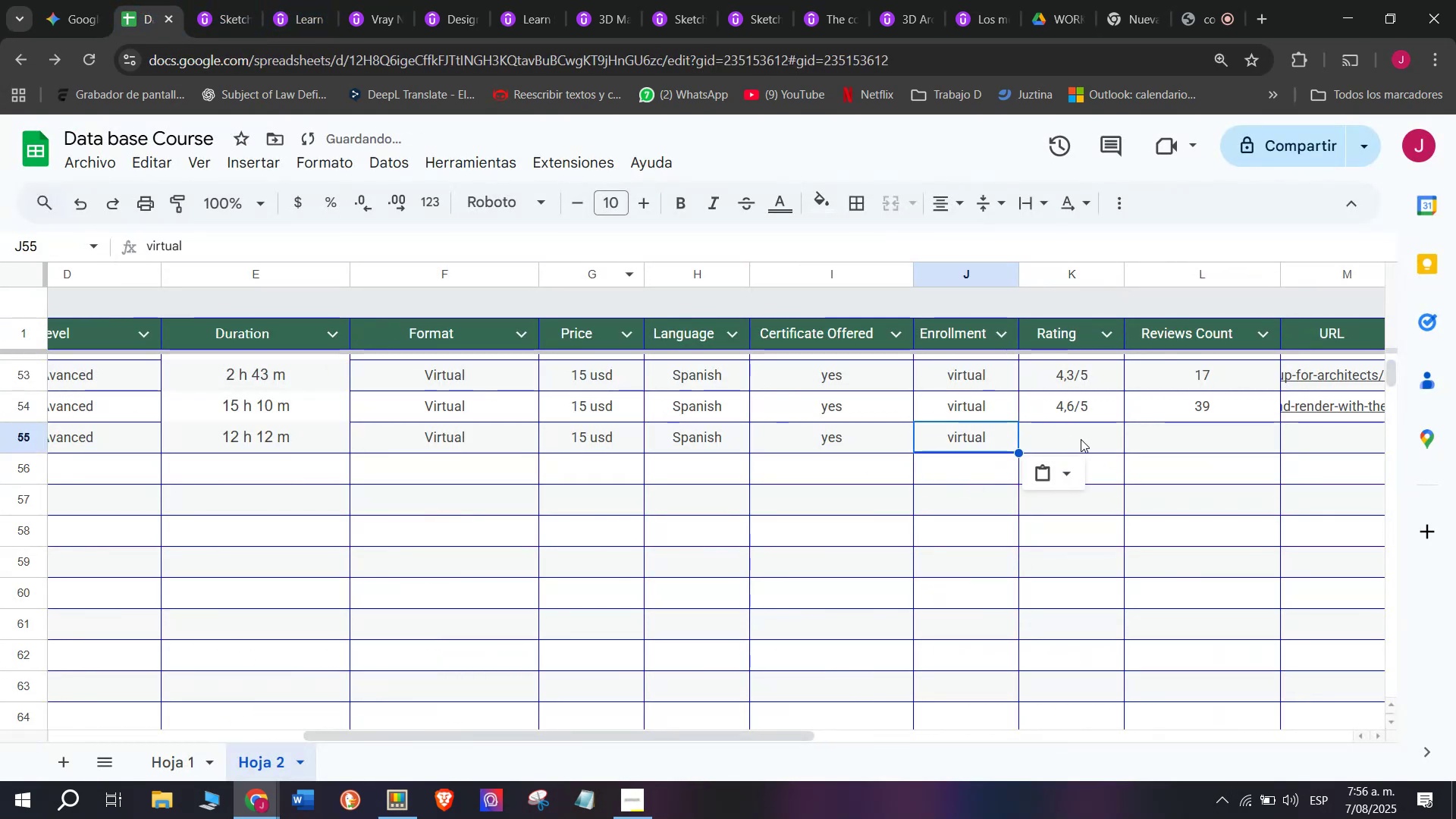 
left_click([1081, 439])
 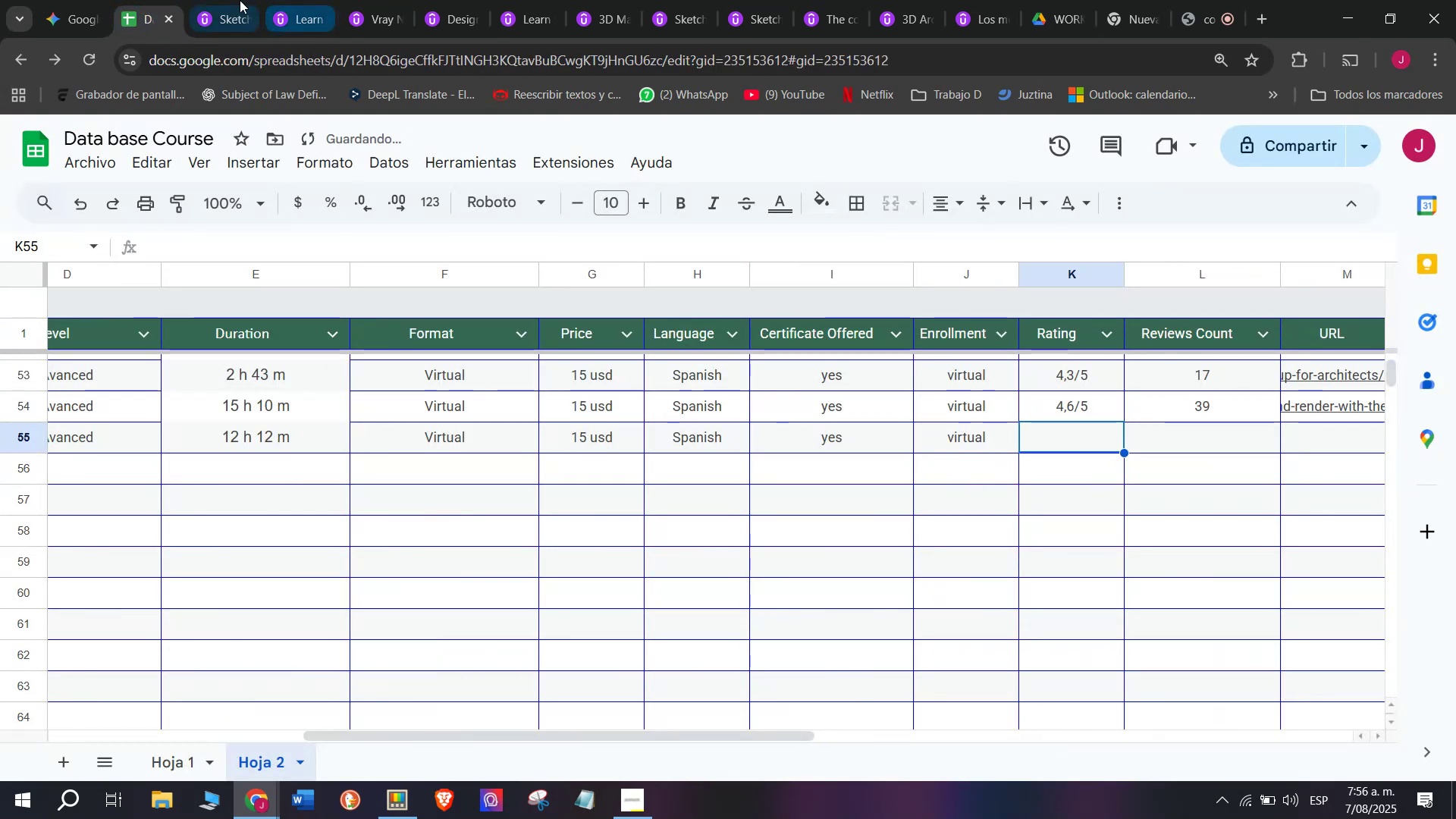 
left_click([237, 0])
 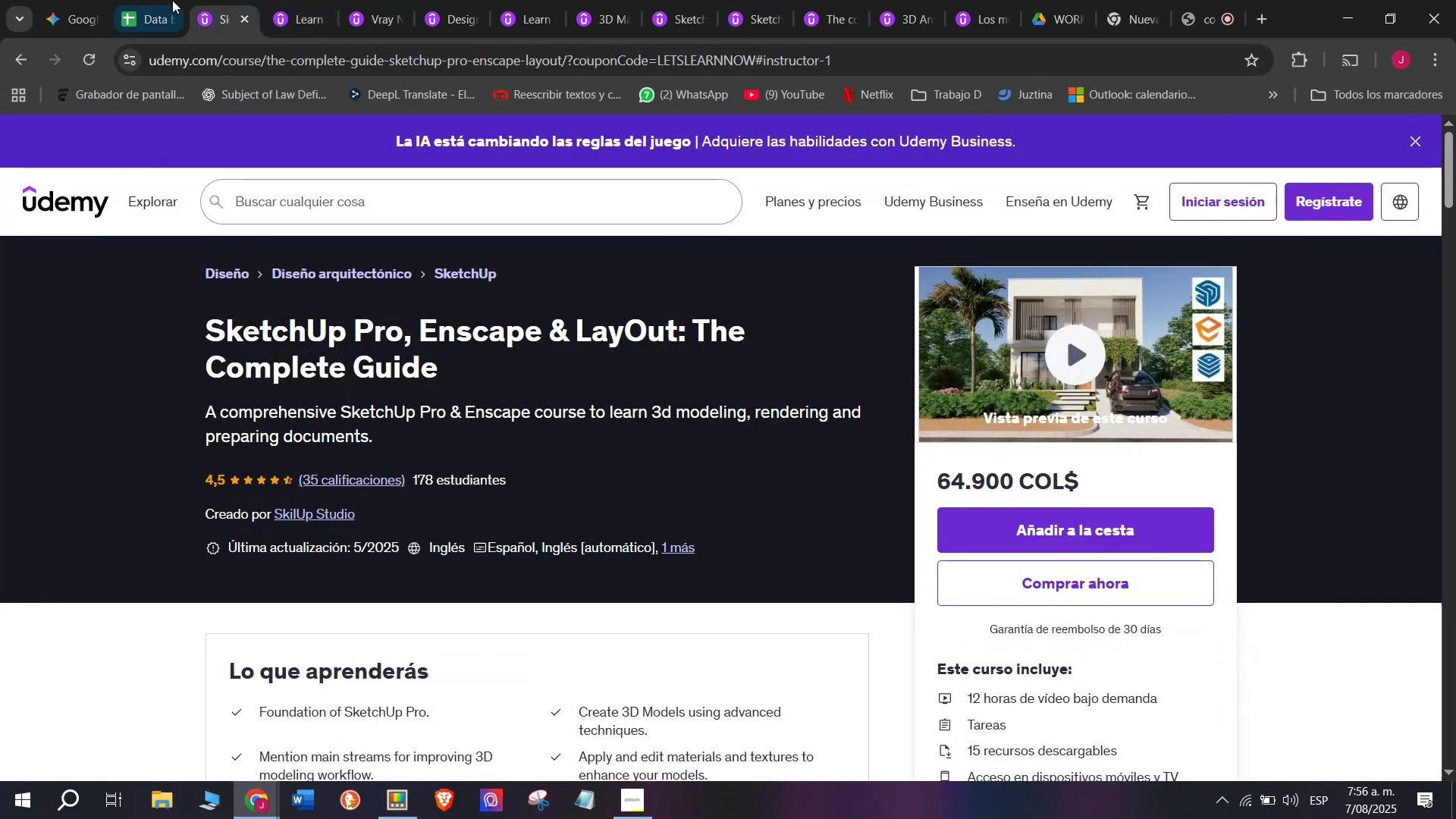 
left_click([166, 0])
 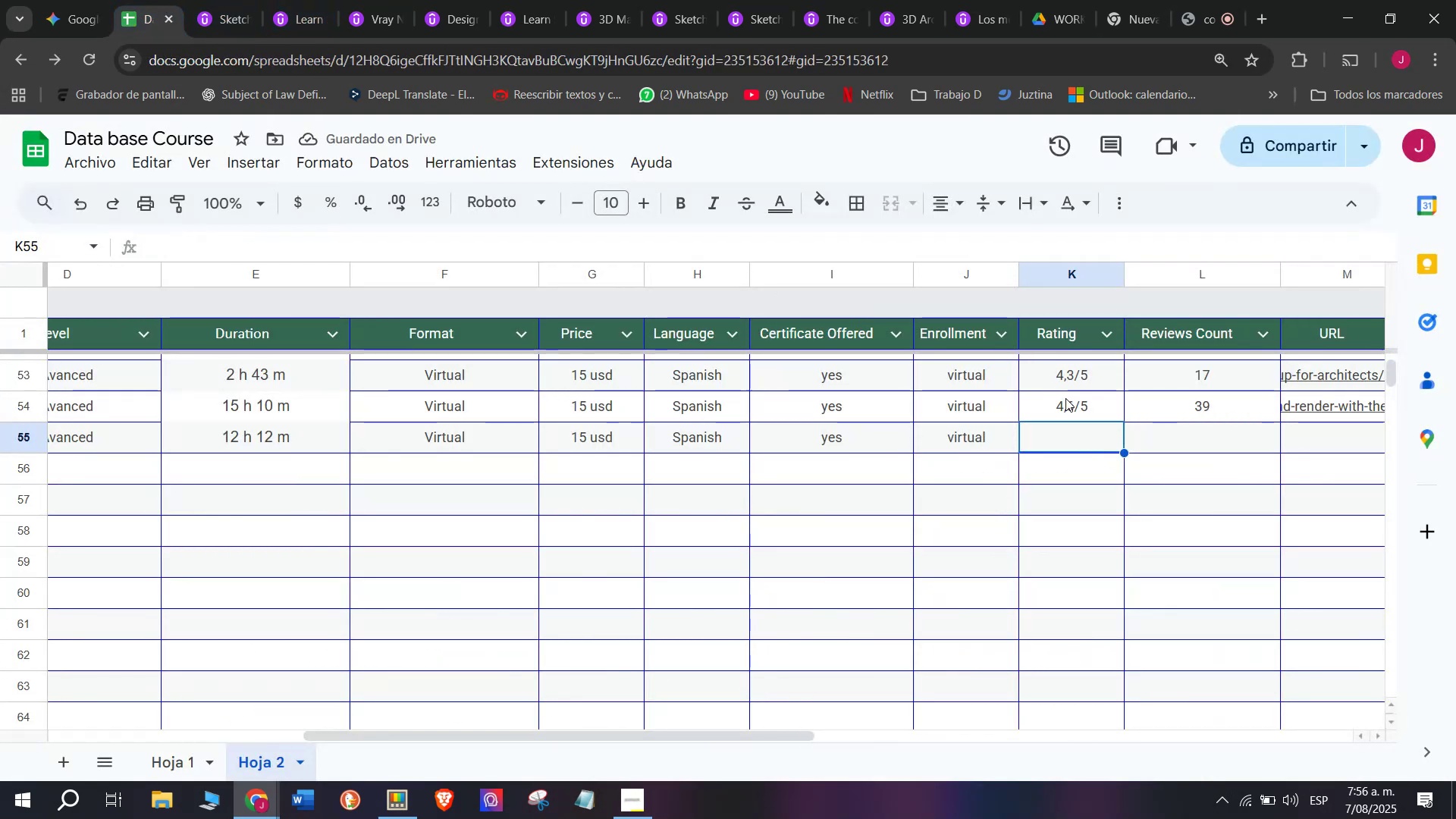 
key(Control+ControlLeft)
 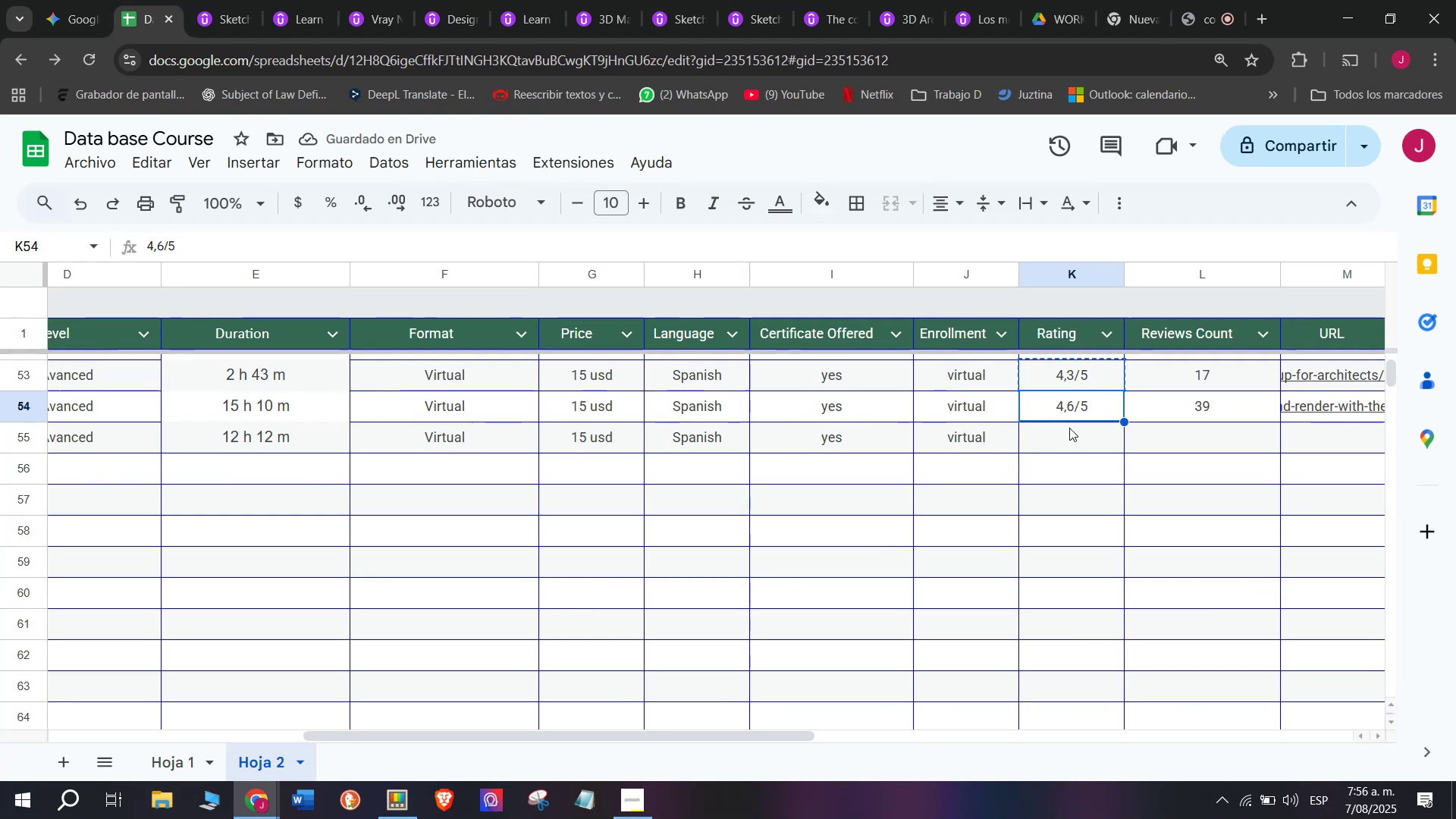 
key(Break)
 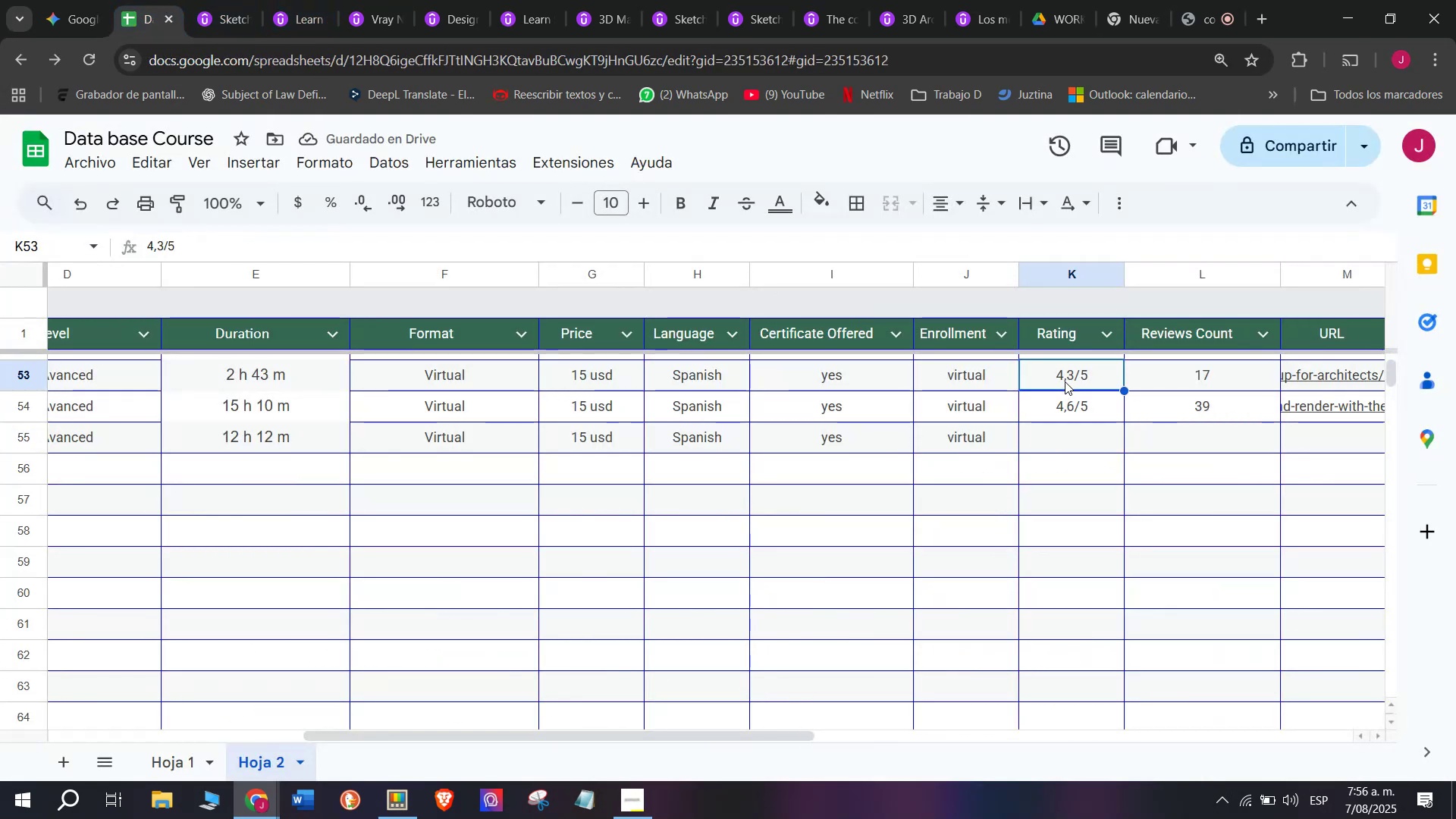 
key(Control+C)
 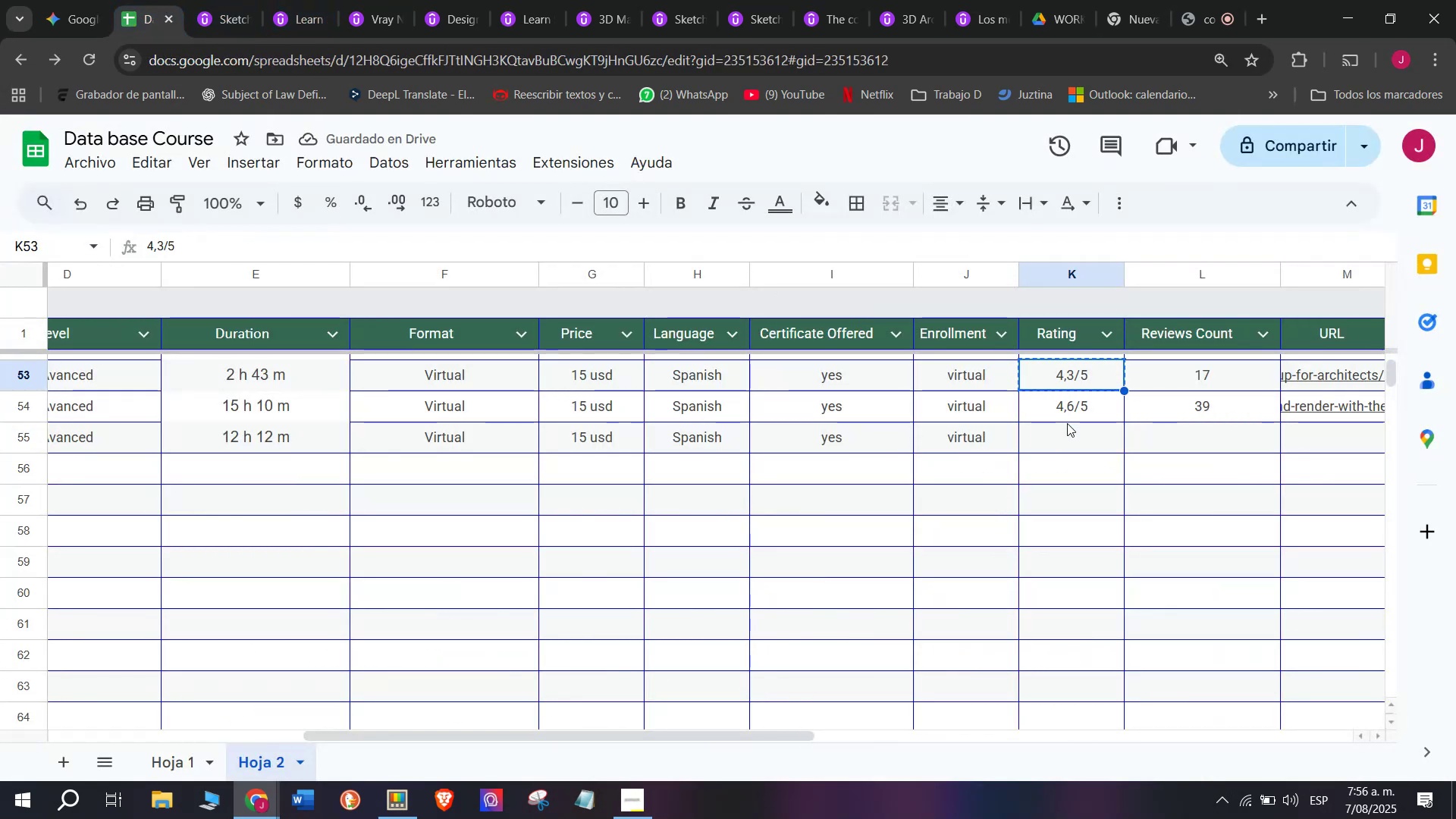 
double_click([1067, 423])
 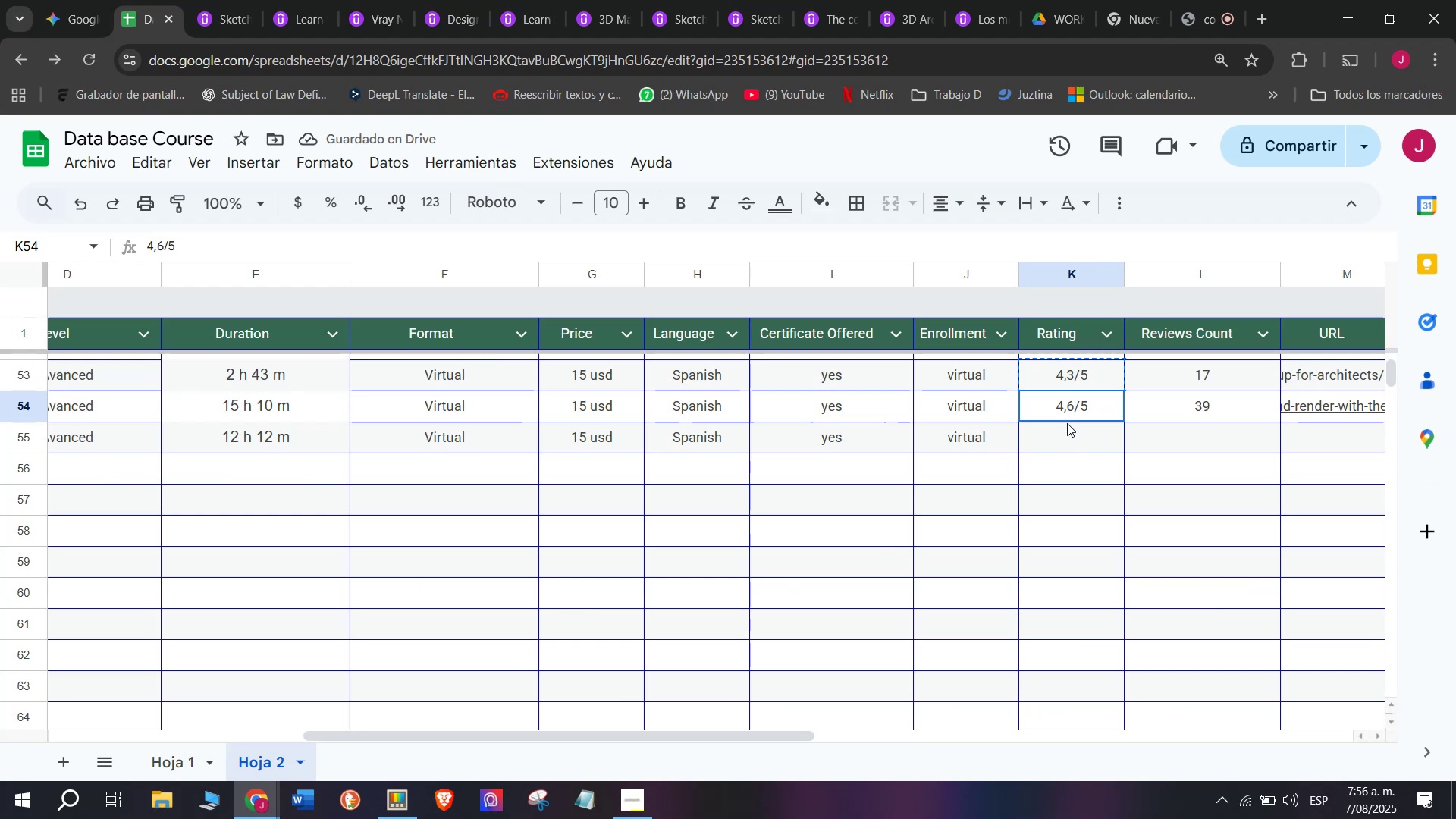 
key(Z)
 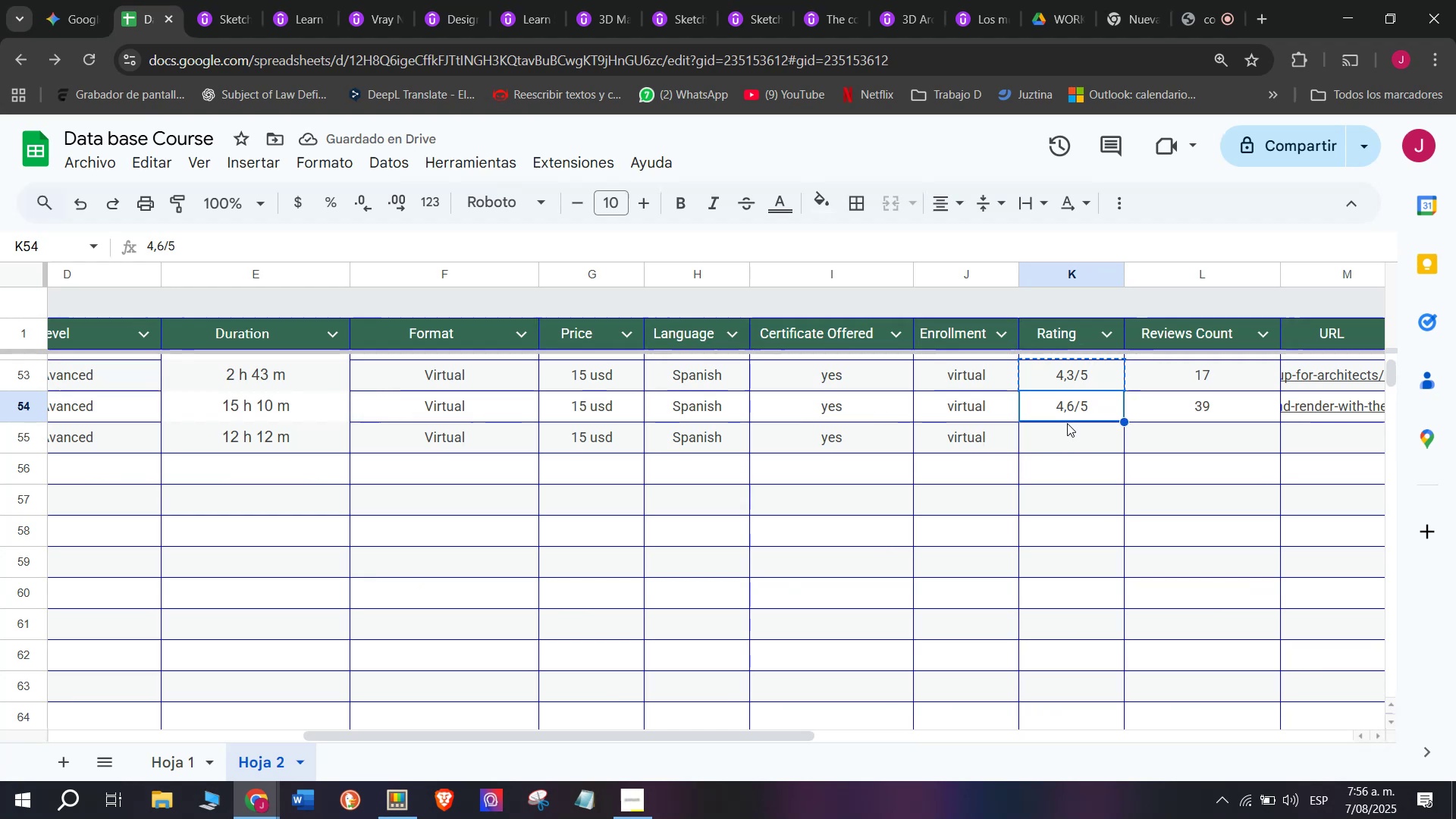 
key(Control+ControlLeft)
 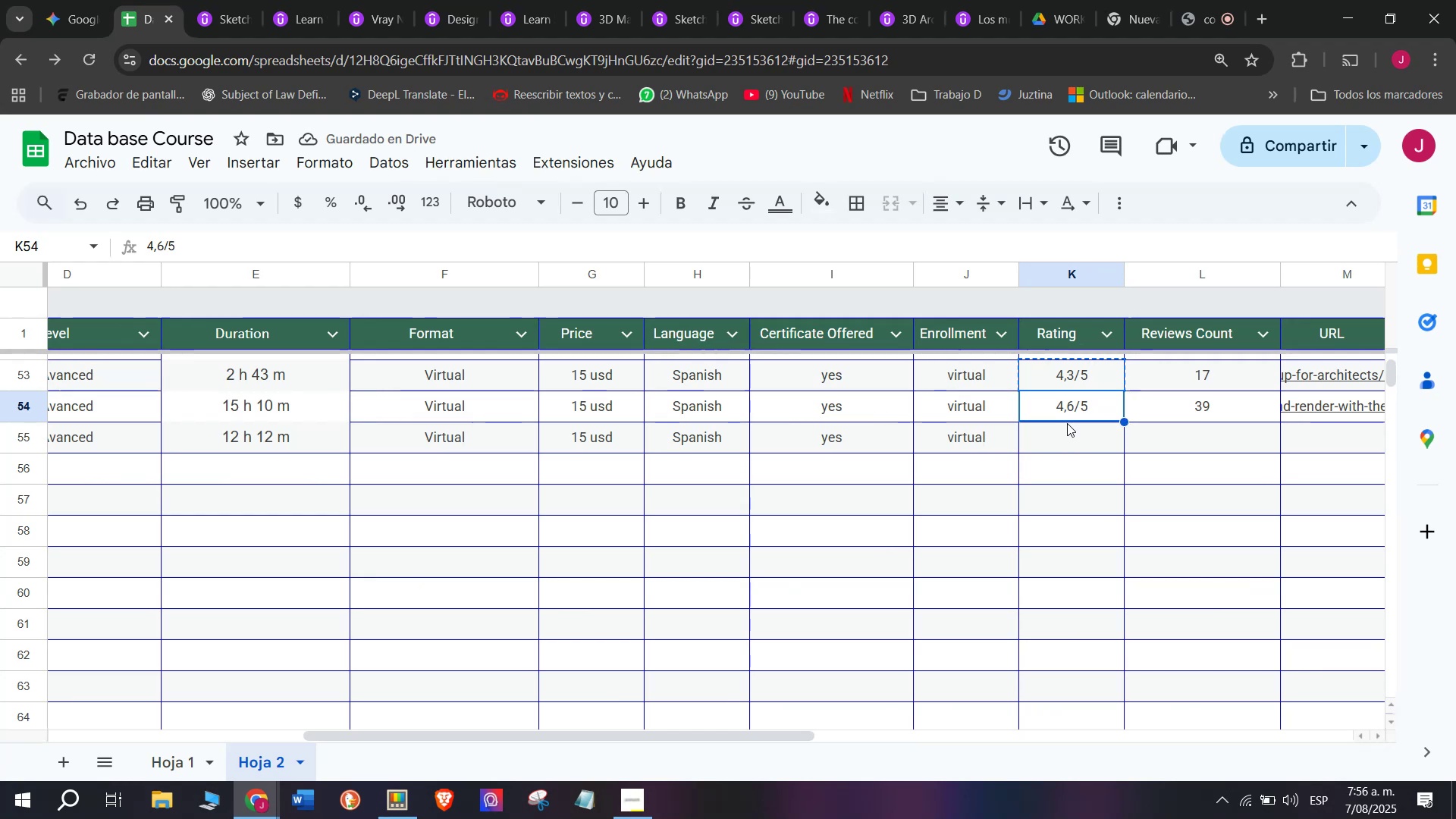 
key(Control+V)
 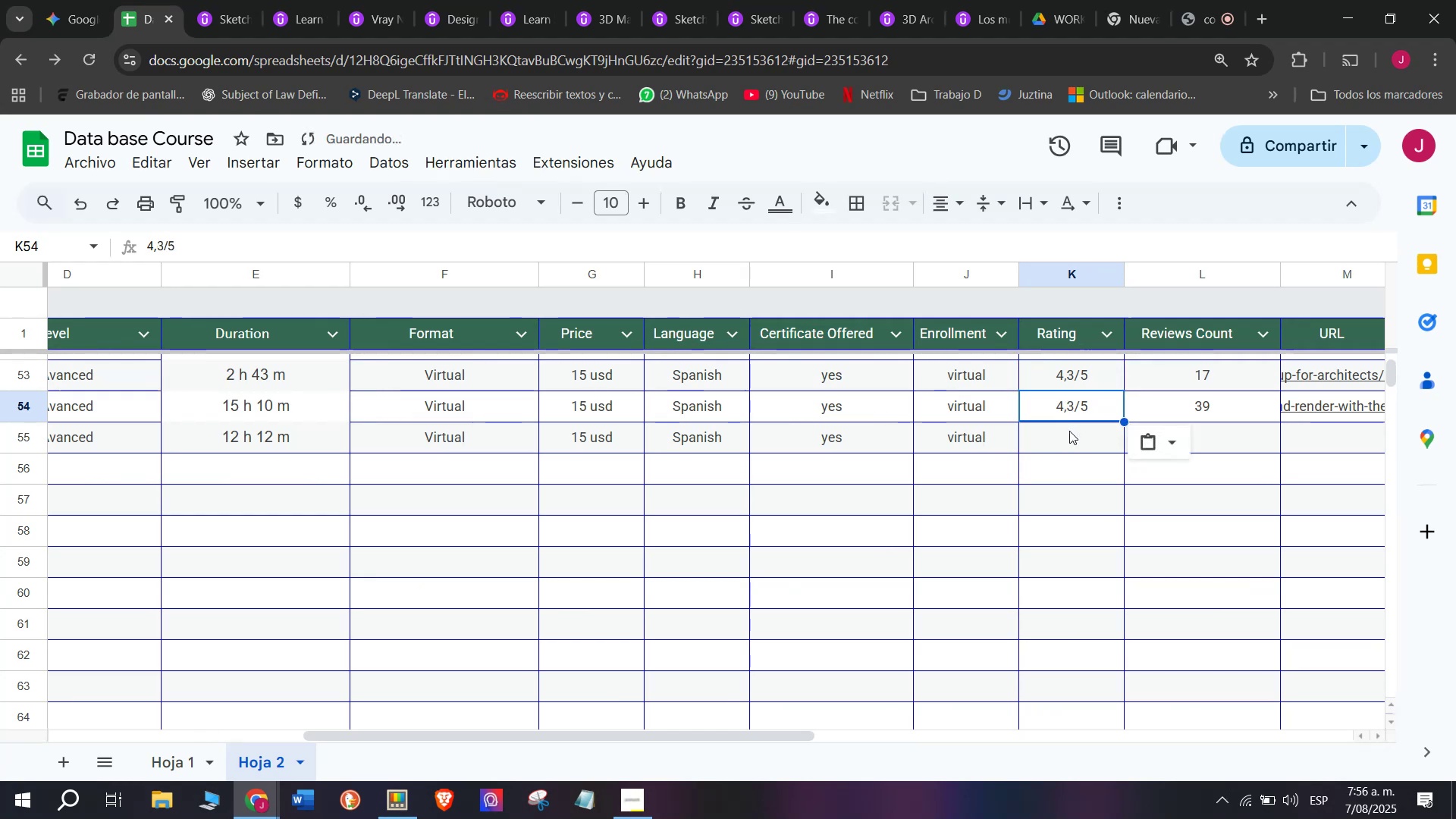 
key(Shift+ShiftLeft)
 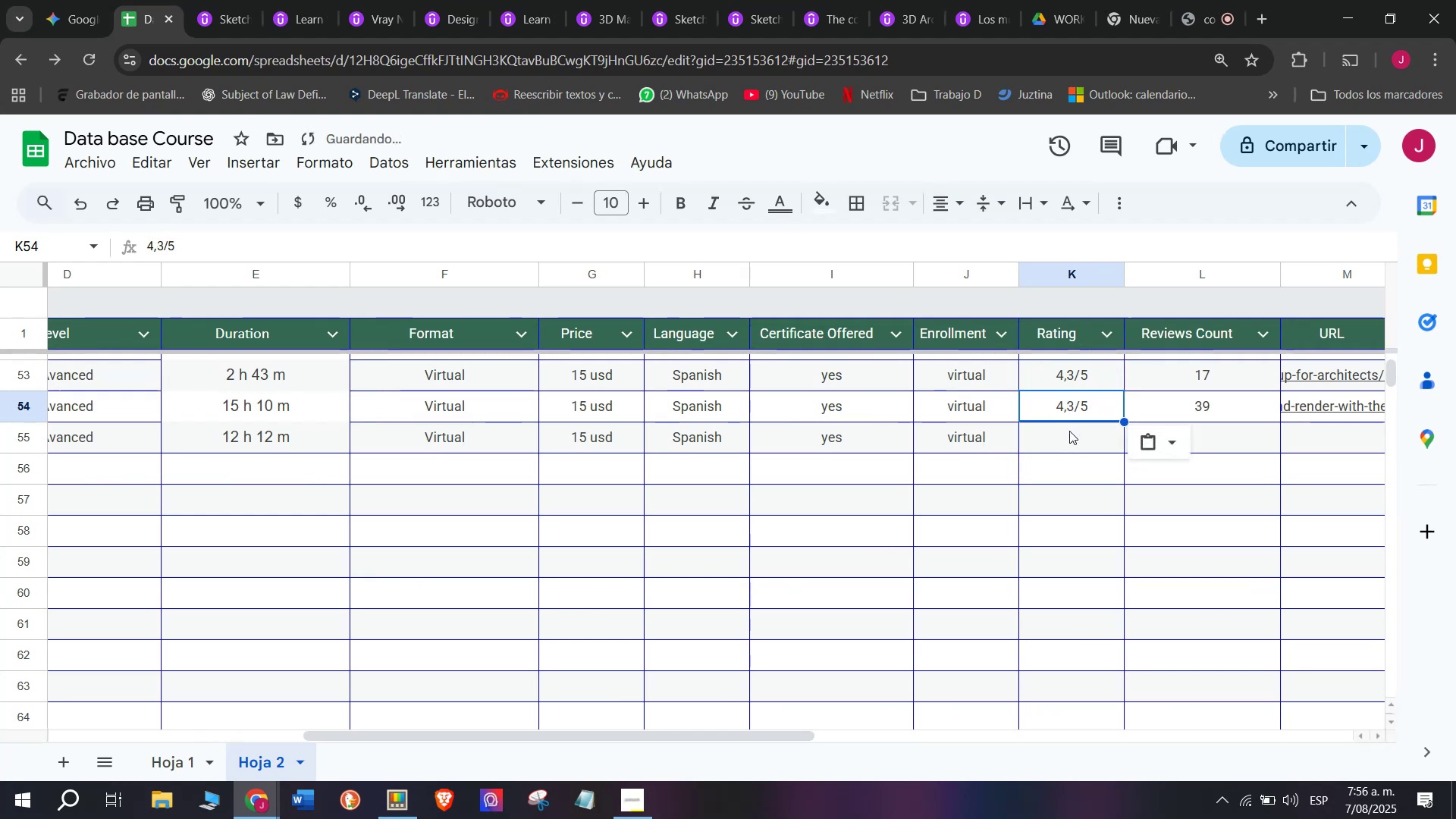 
key(Control+Shift+ControlLeft)
 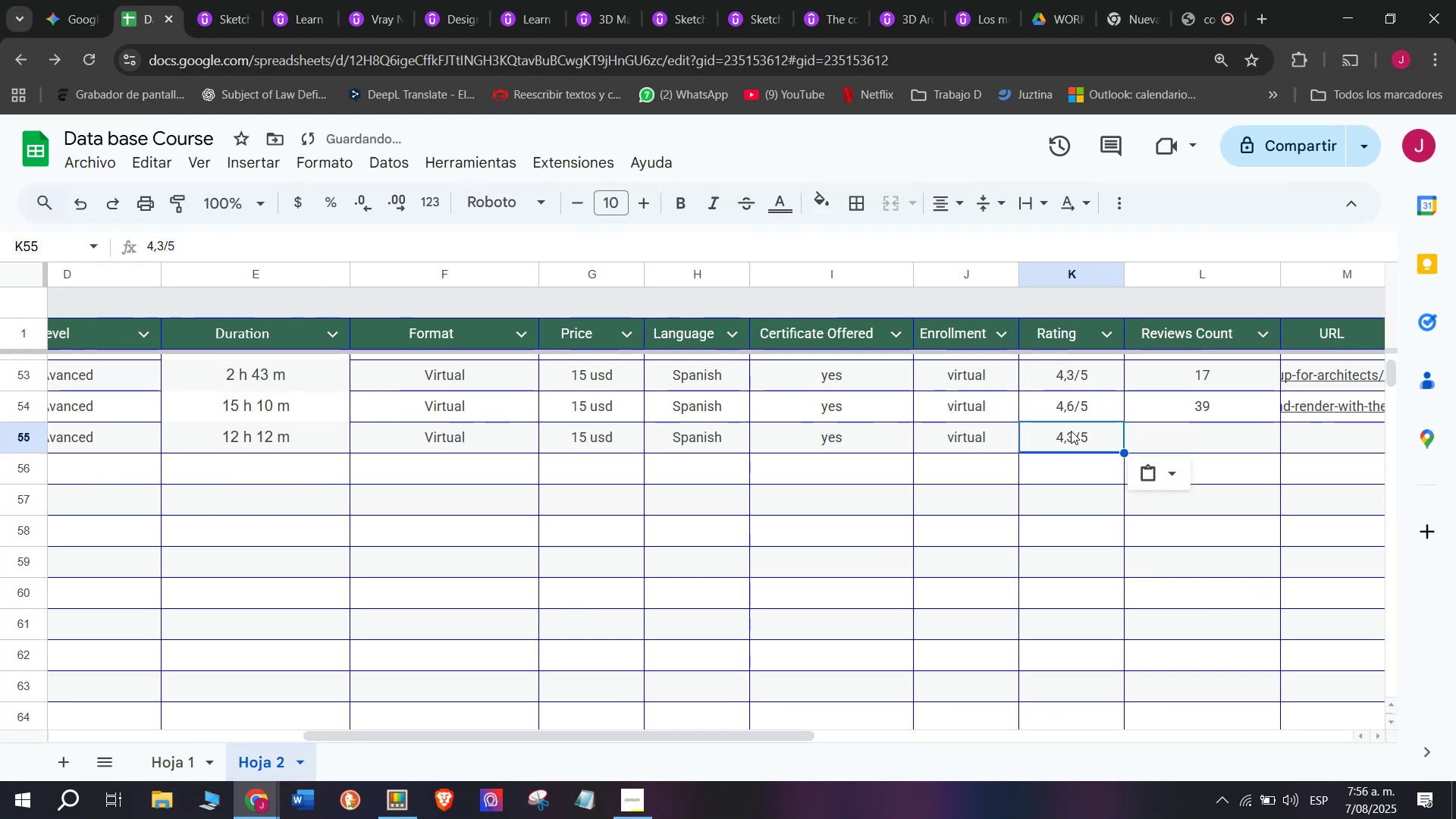 
key(Control+Shift+Z)
 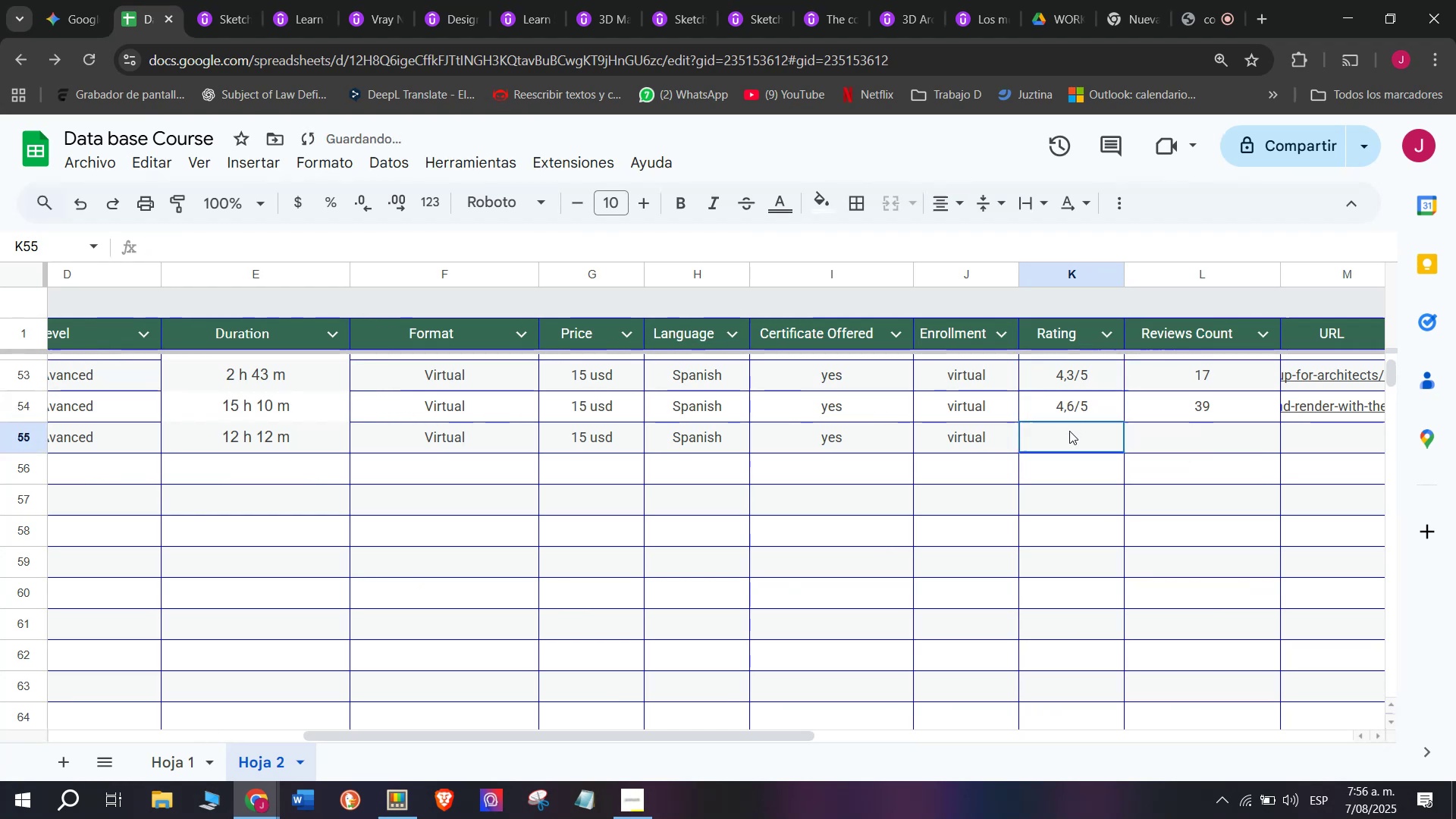 
left_click([1069, 431])
 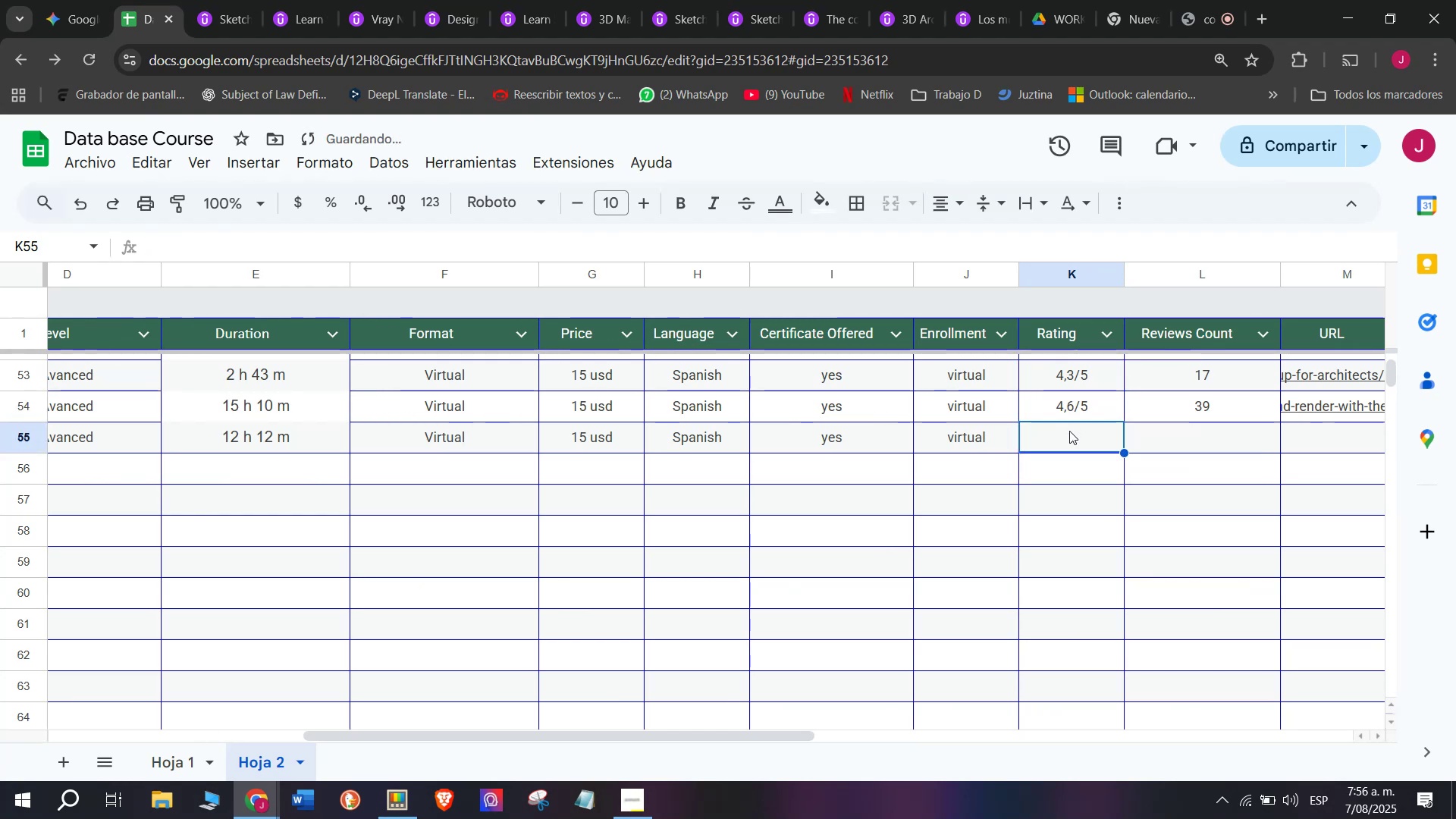 
key(Control+ControlLeft)
 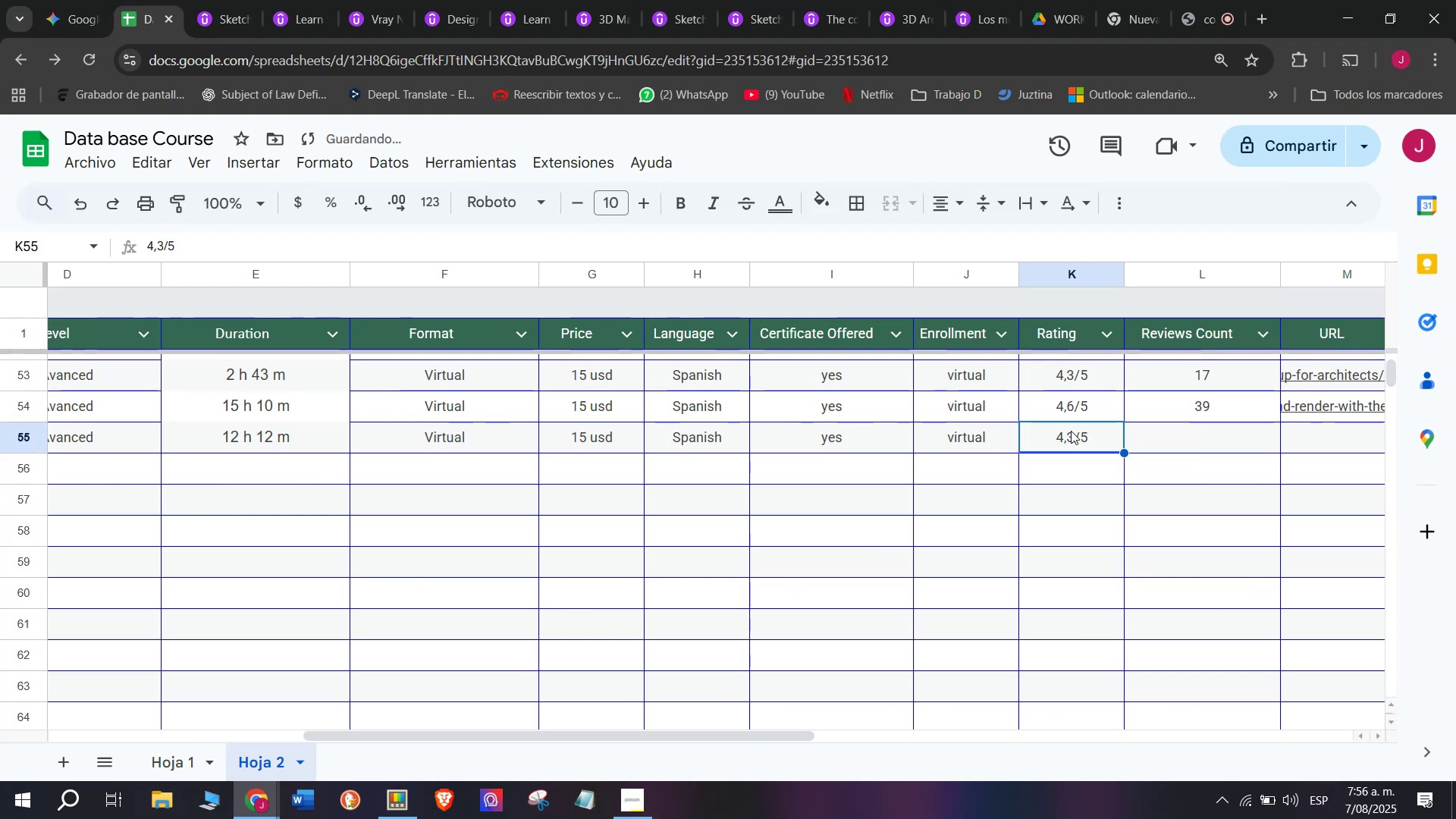 
key(Z)
 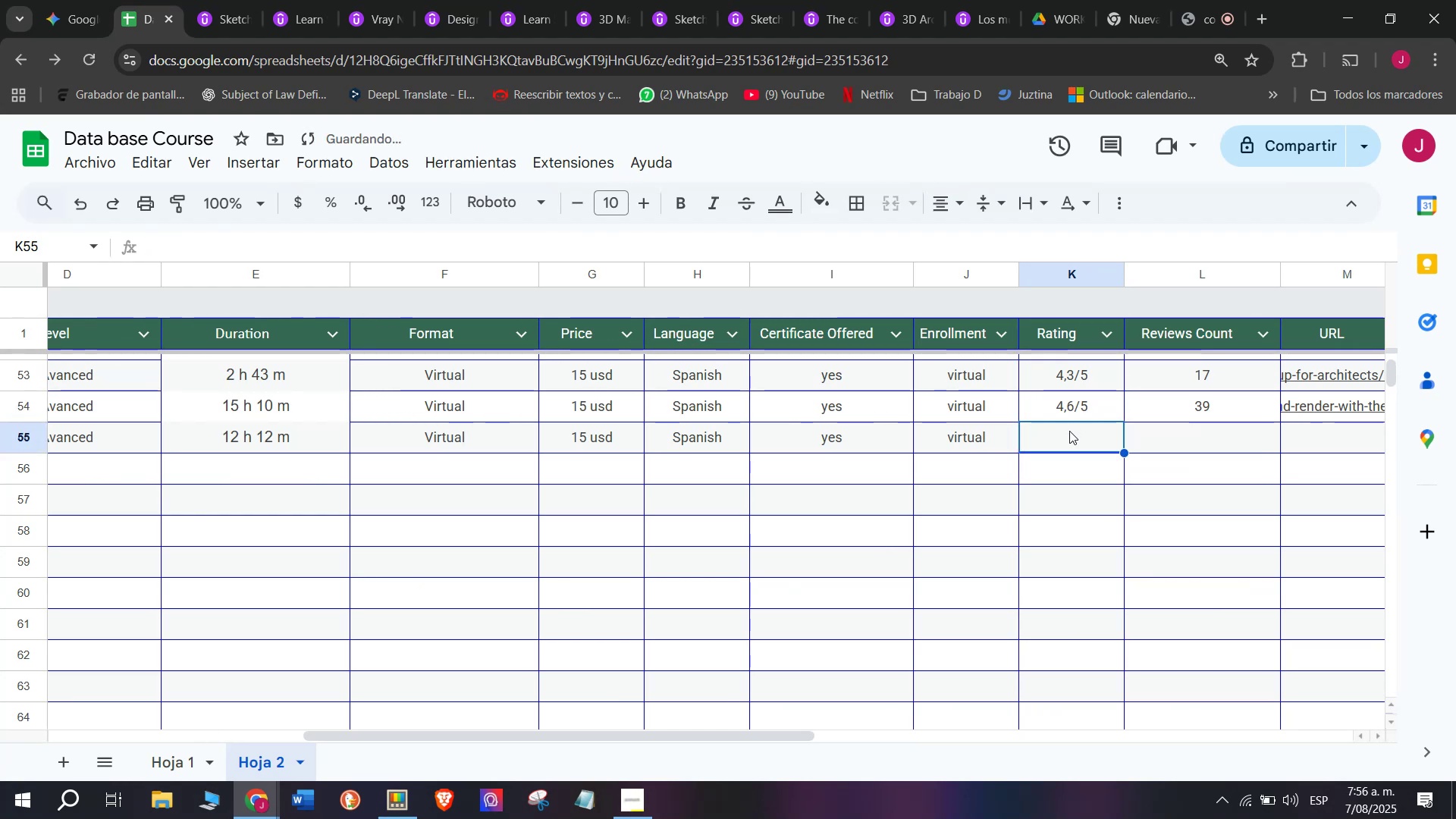 
key(Control+V)
 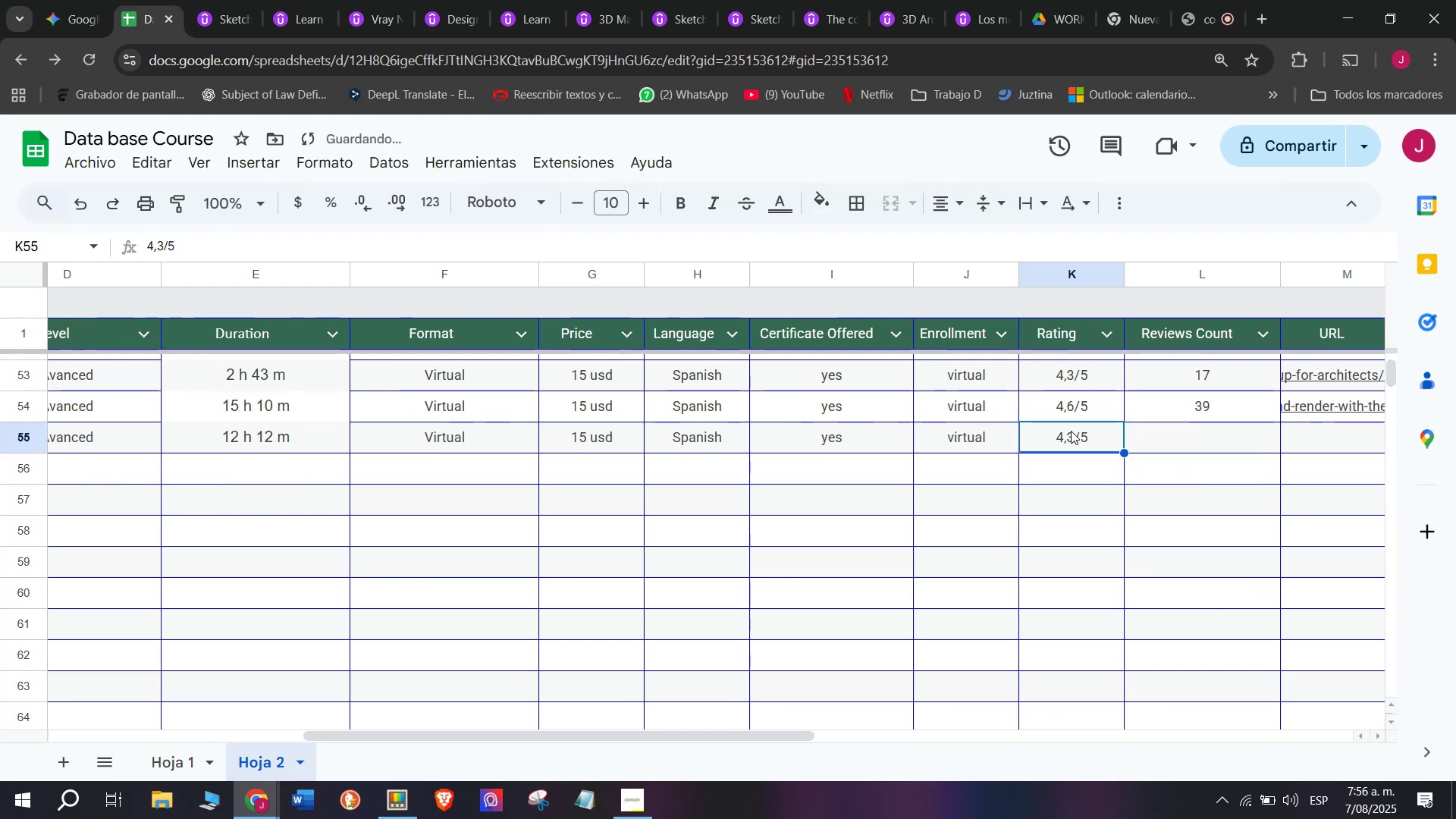 
double_click([1071, 431])
 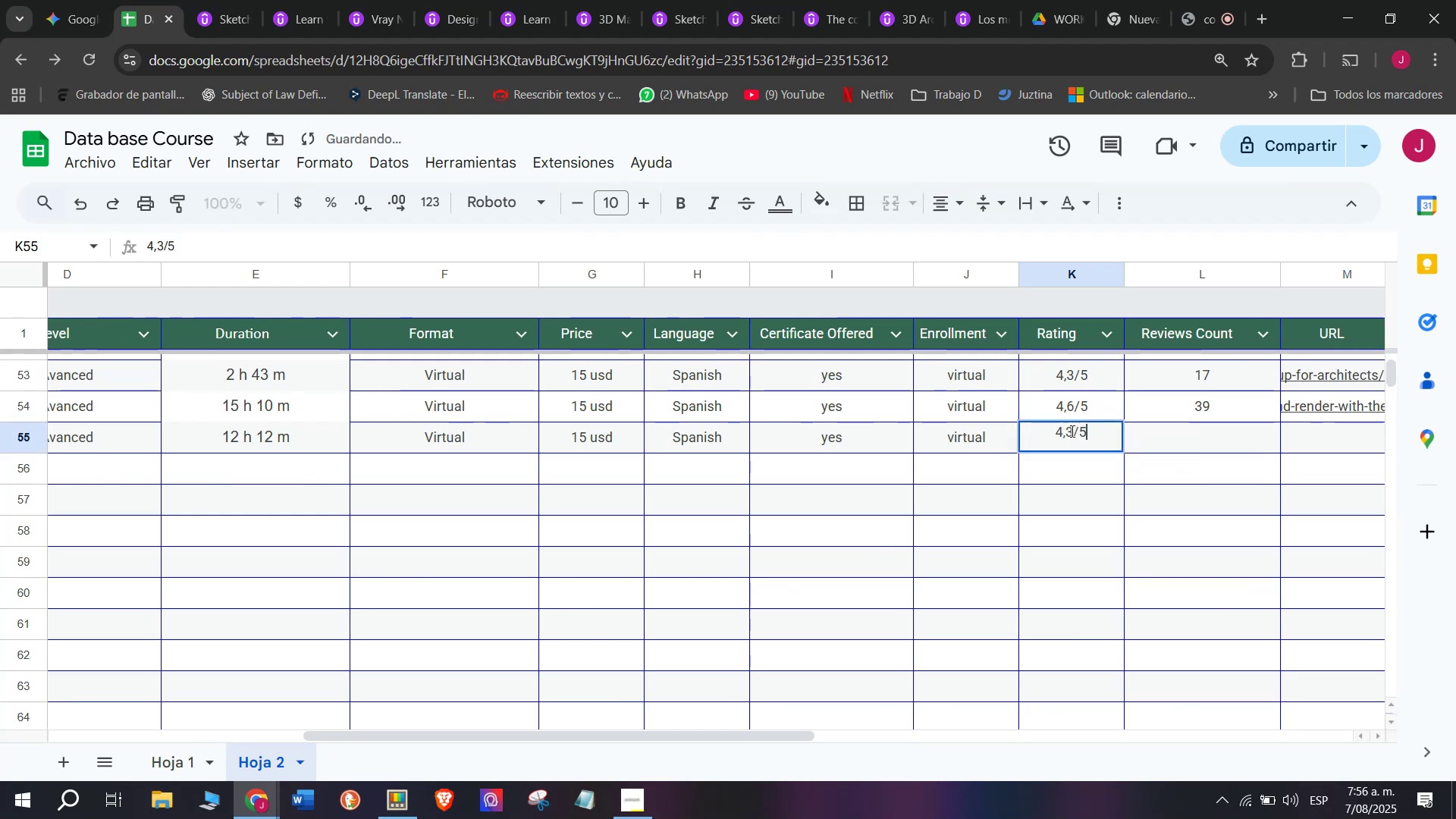 
triple_click([1071, 431])
 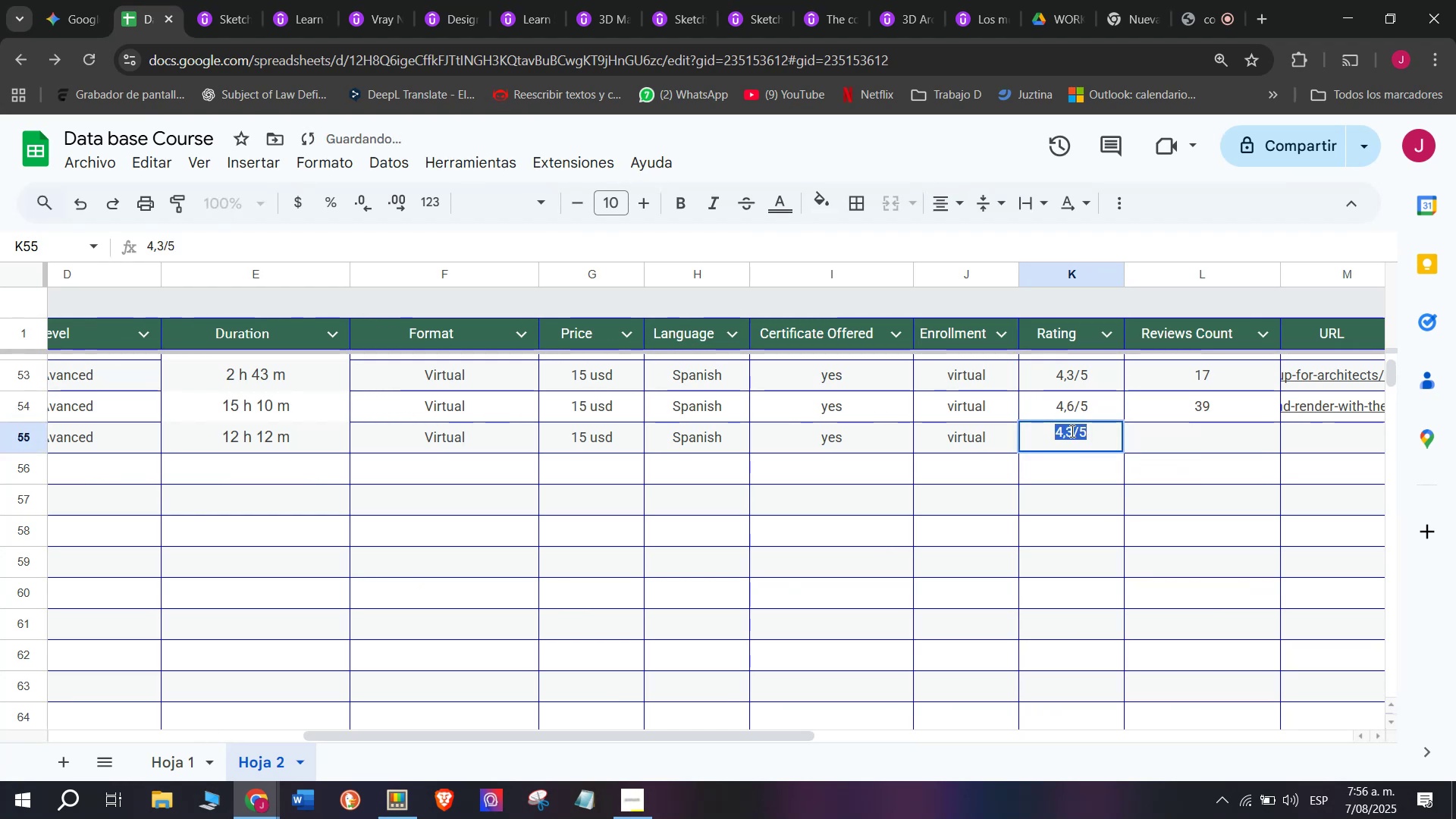 
triple_click([1071, 431])
 